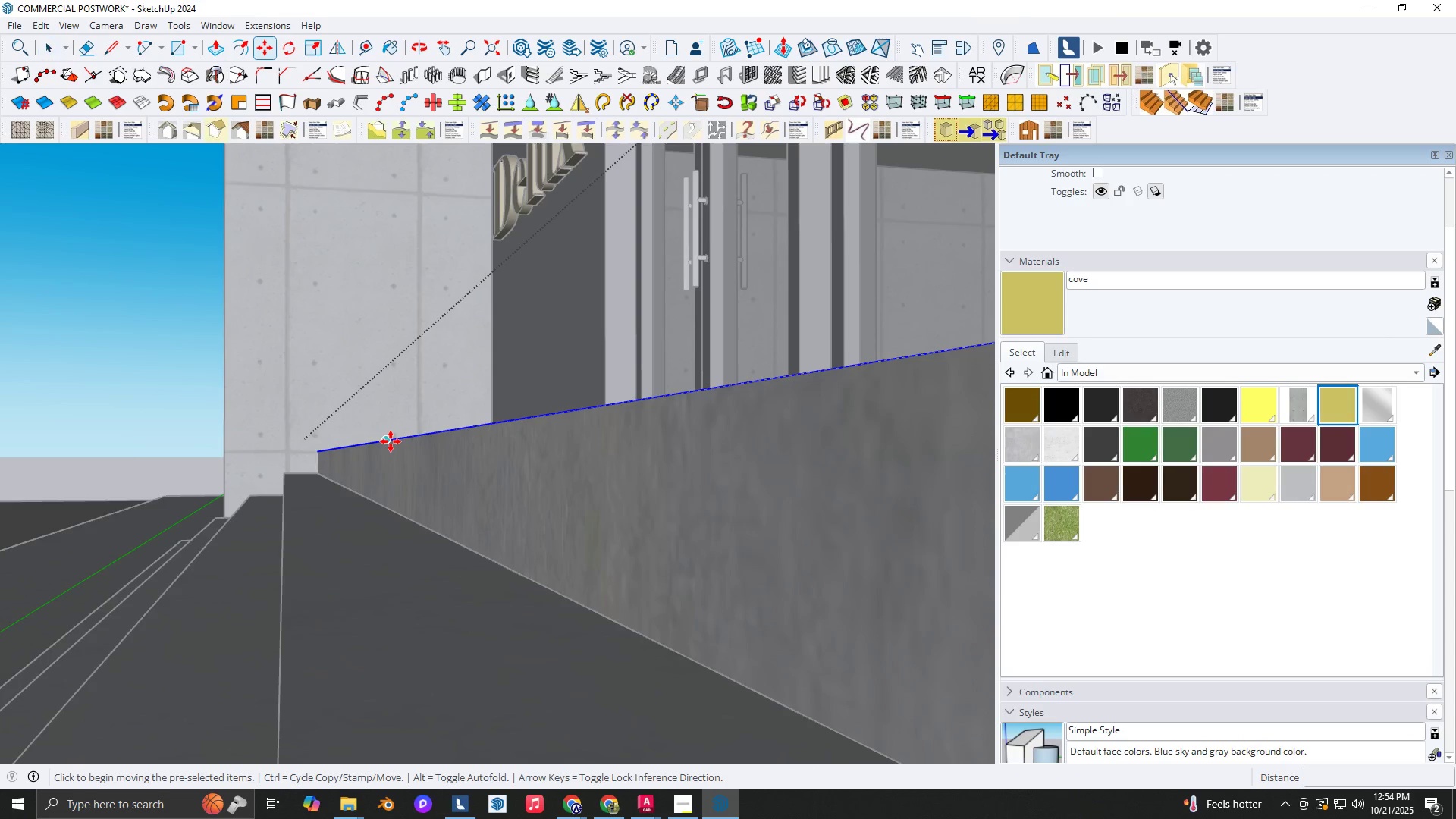 
key(Control+ControlLeft)
 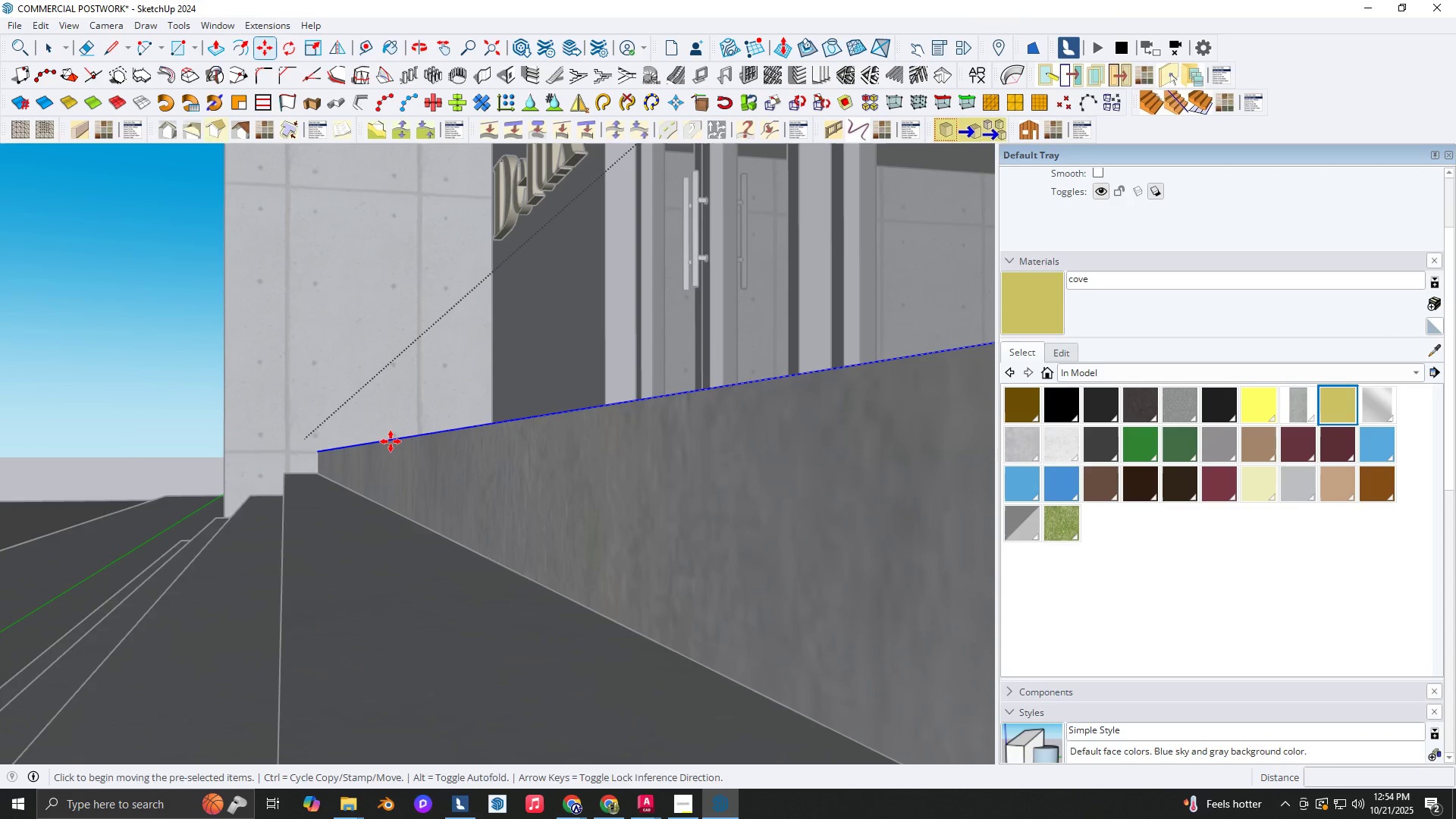 
left_click([391, 441])
 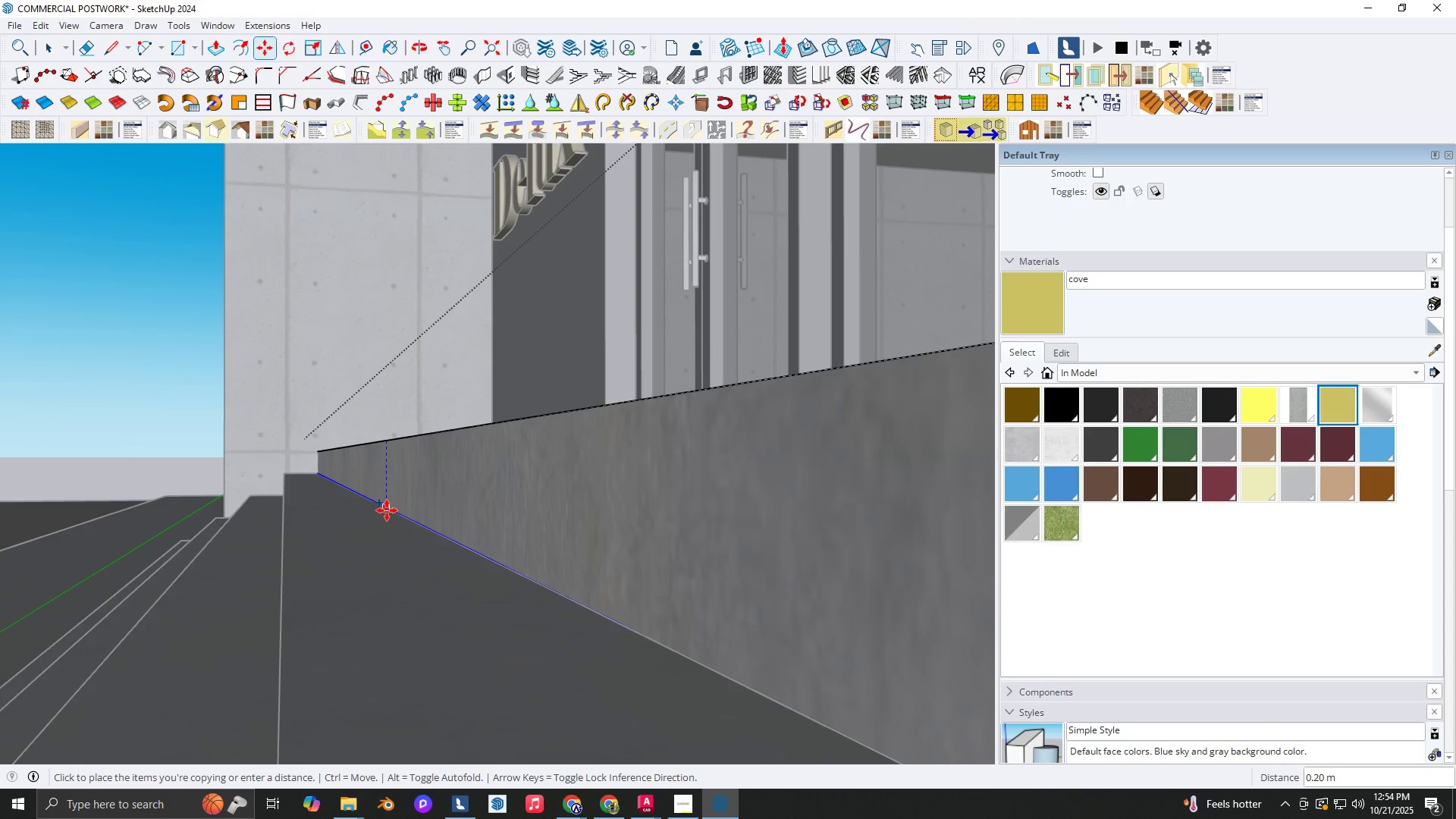 
left_click([387, 510])
 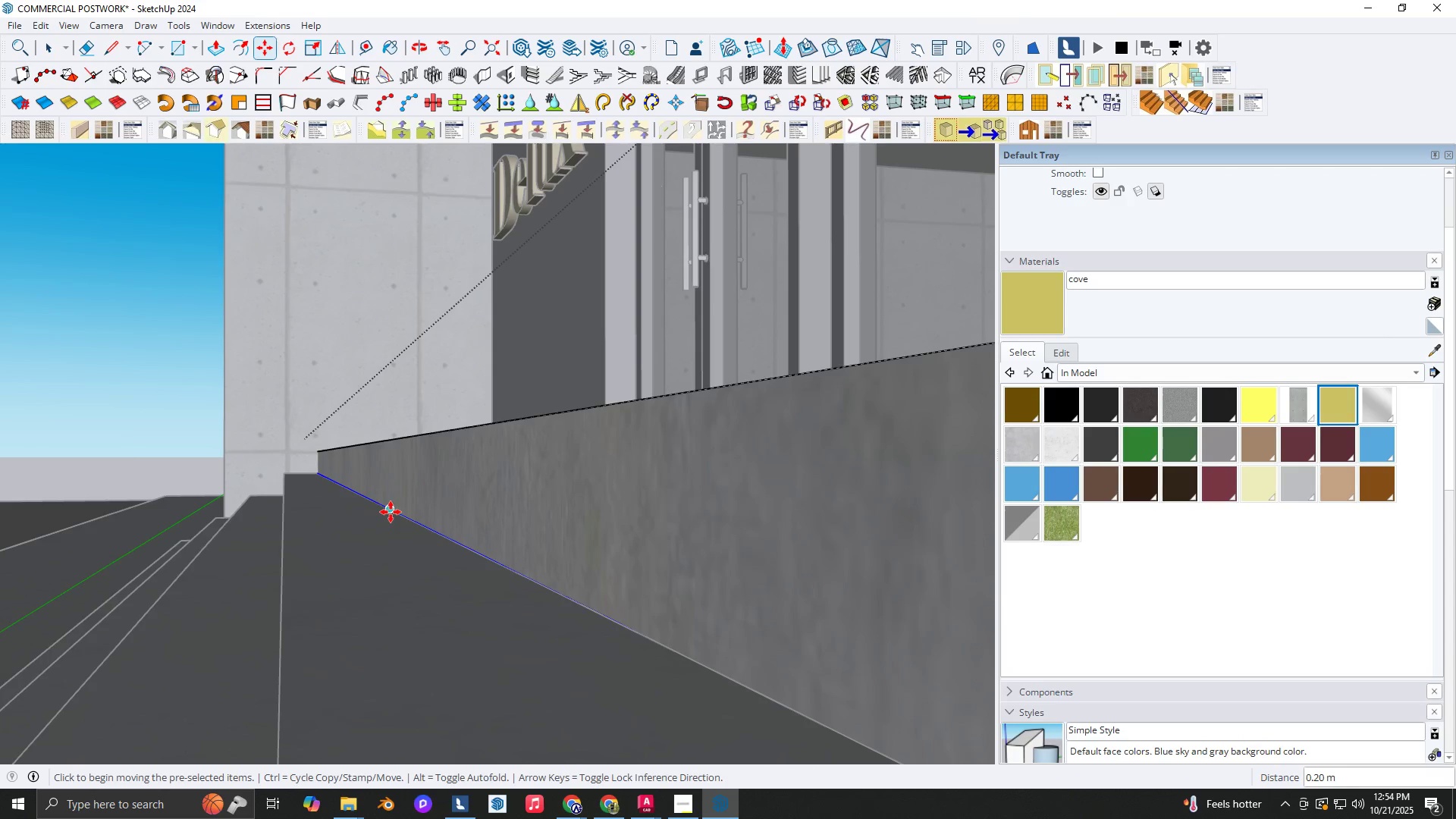 
key(Control+ControlLeft)
 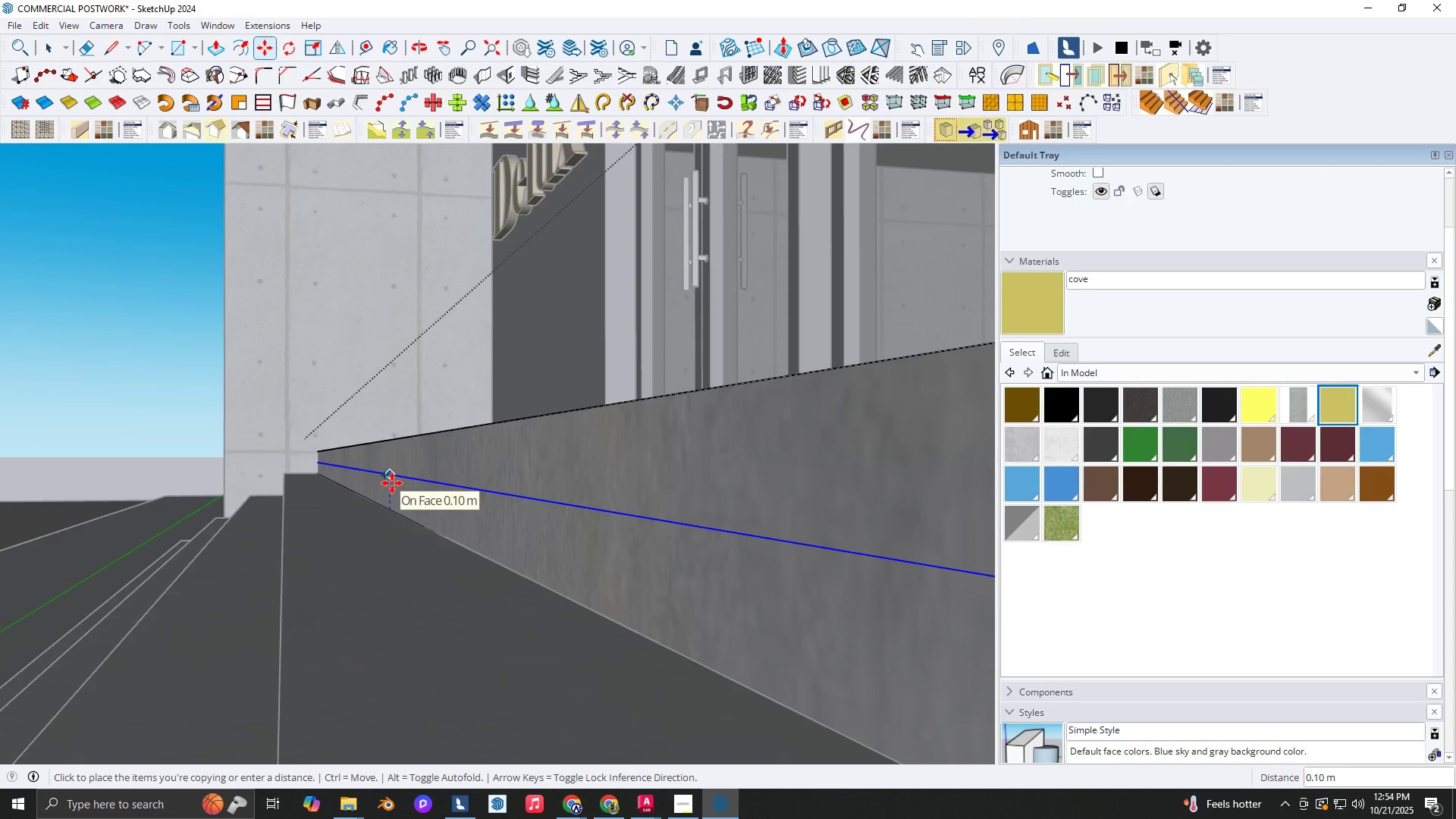 
key(NumpadDecimal)
 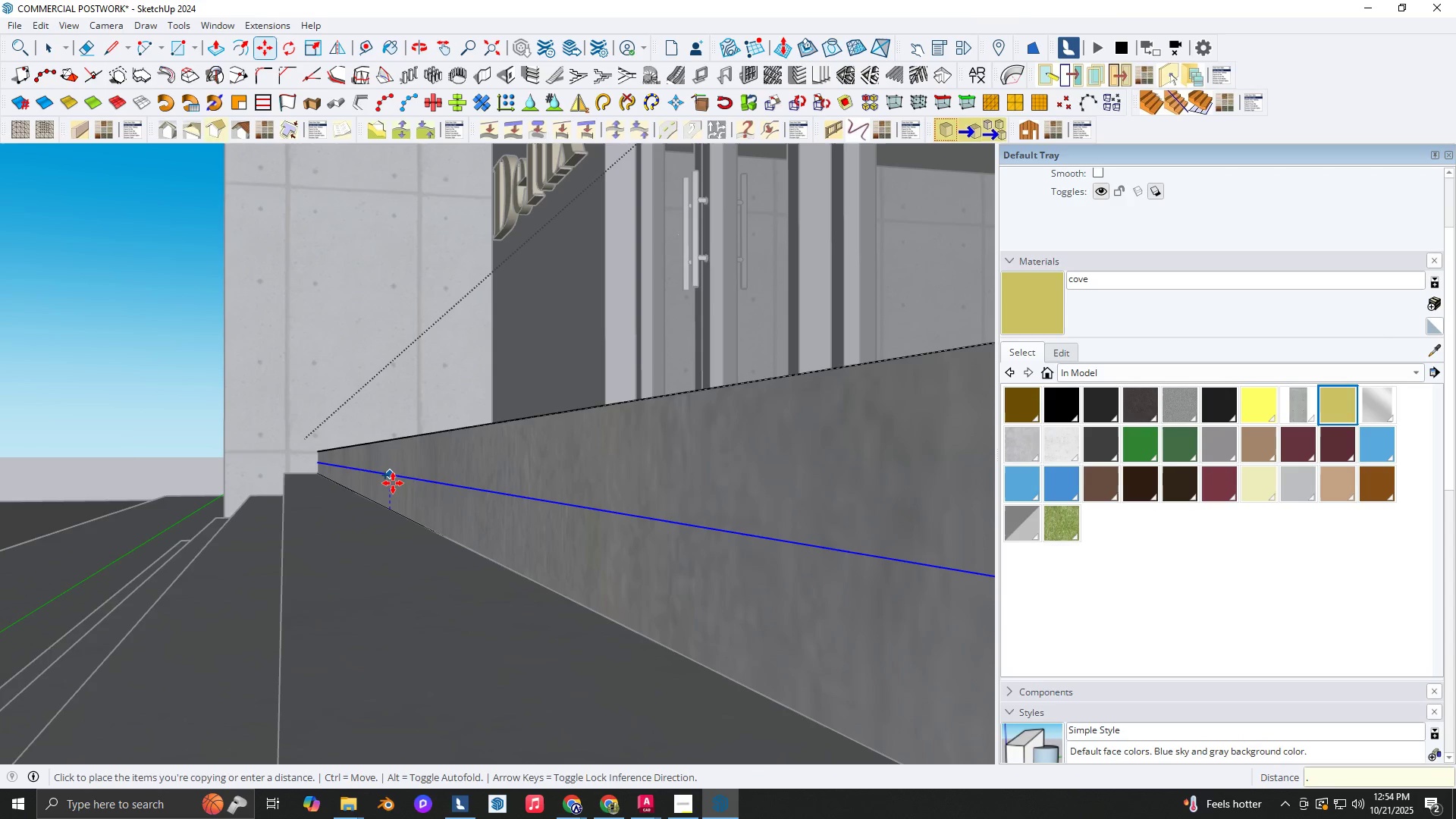 
key(Numpad0)
 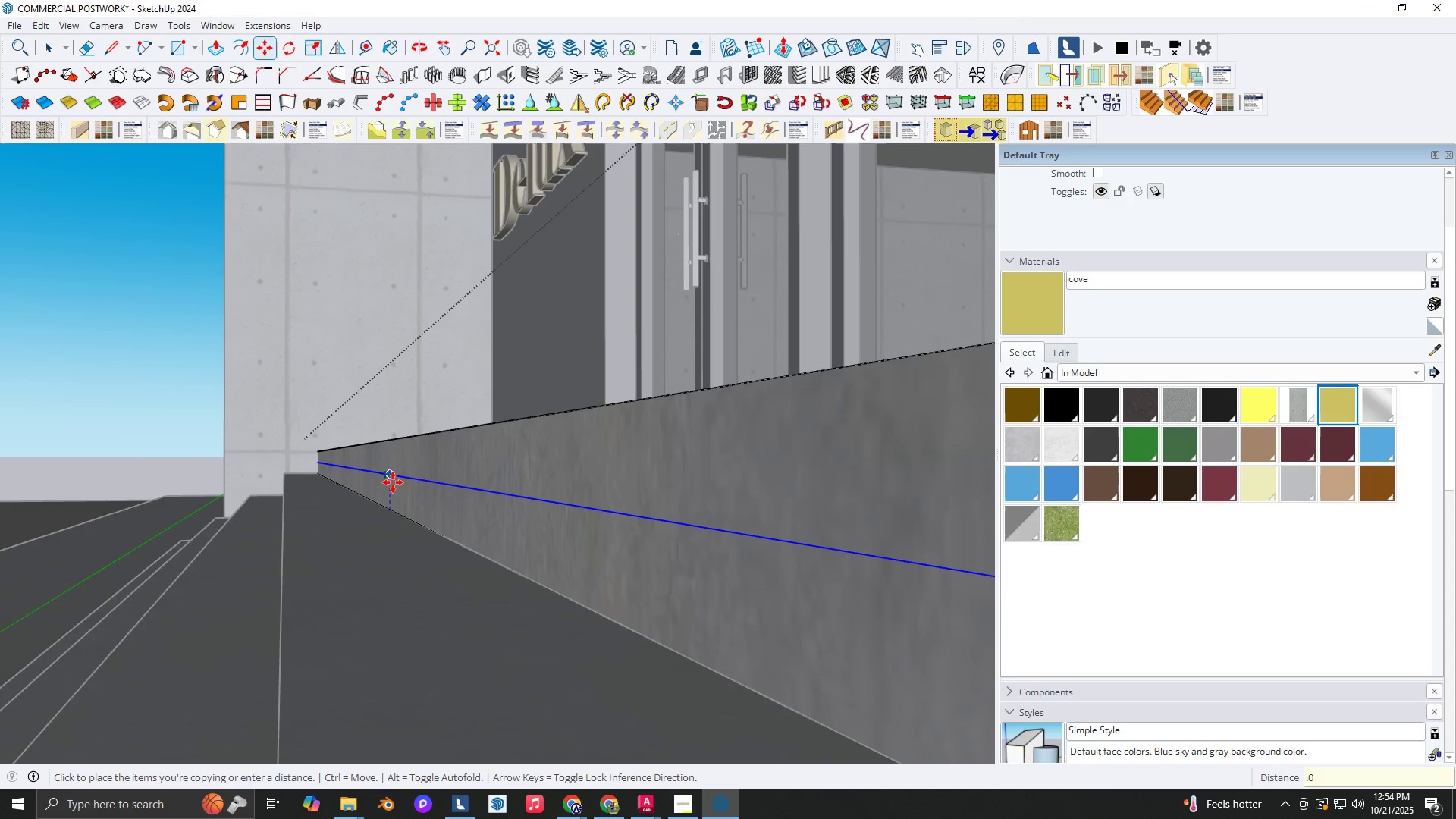 
key(Numpad5)
 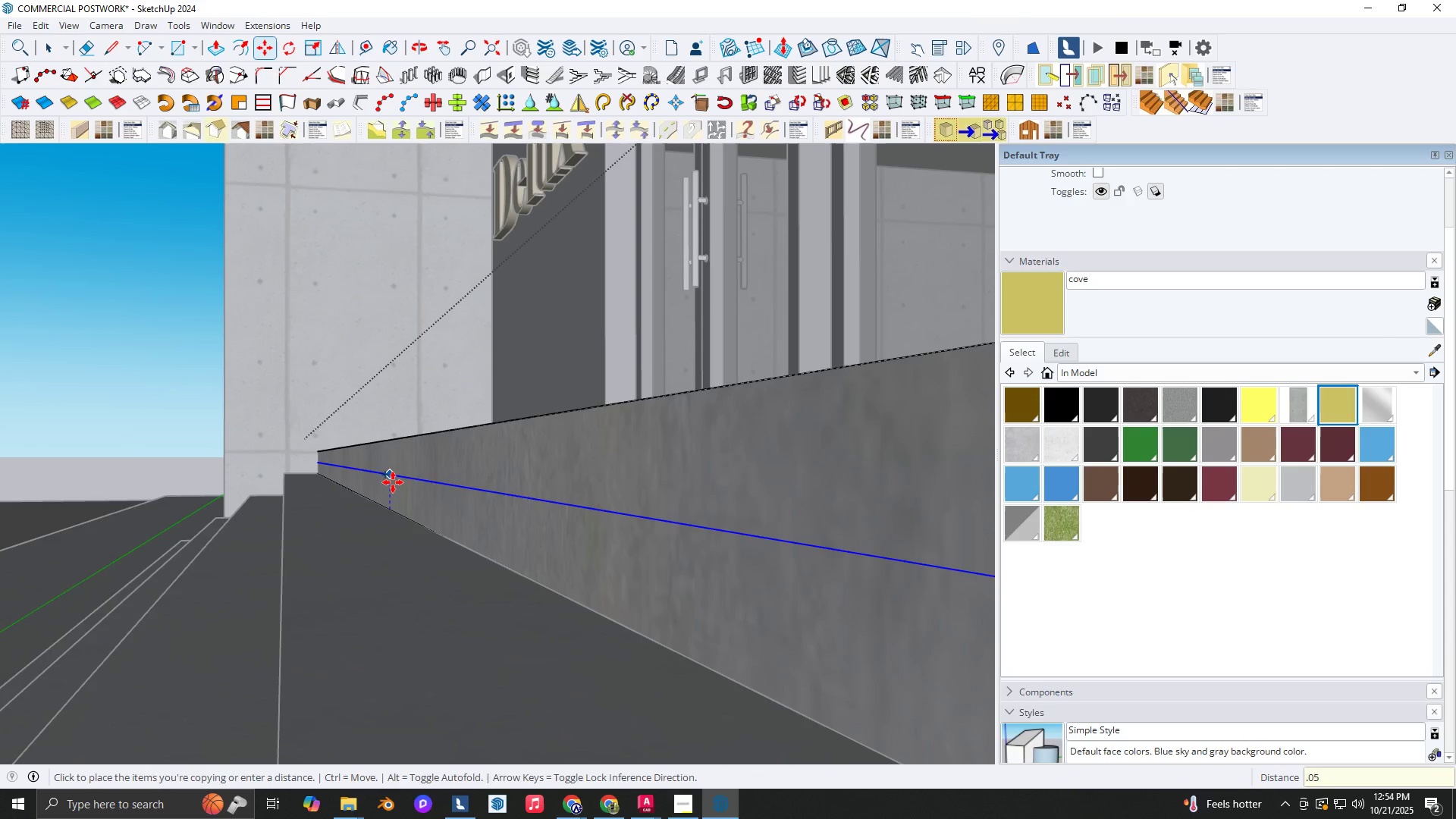 
key(NumpadEnter)
 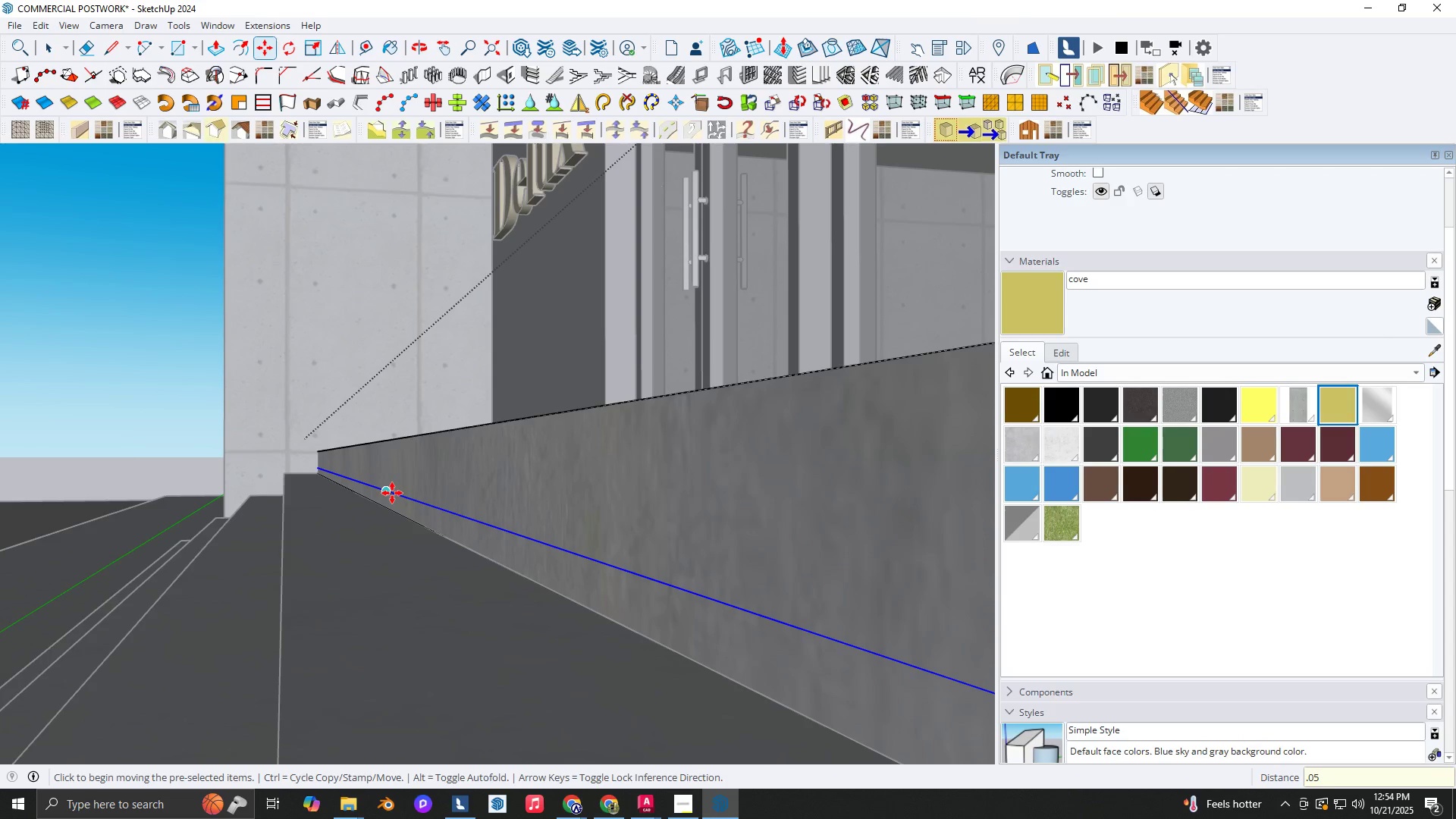 
key(Space)
 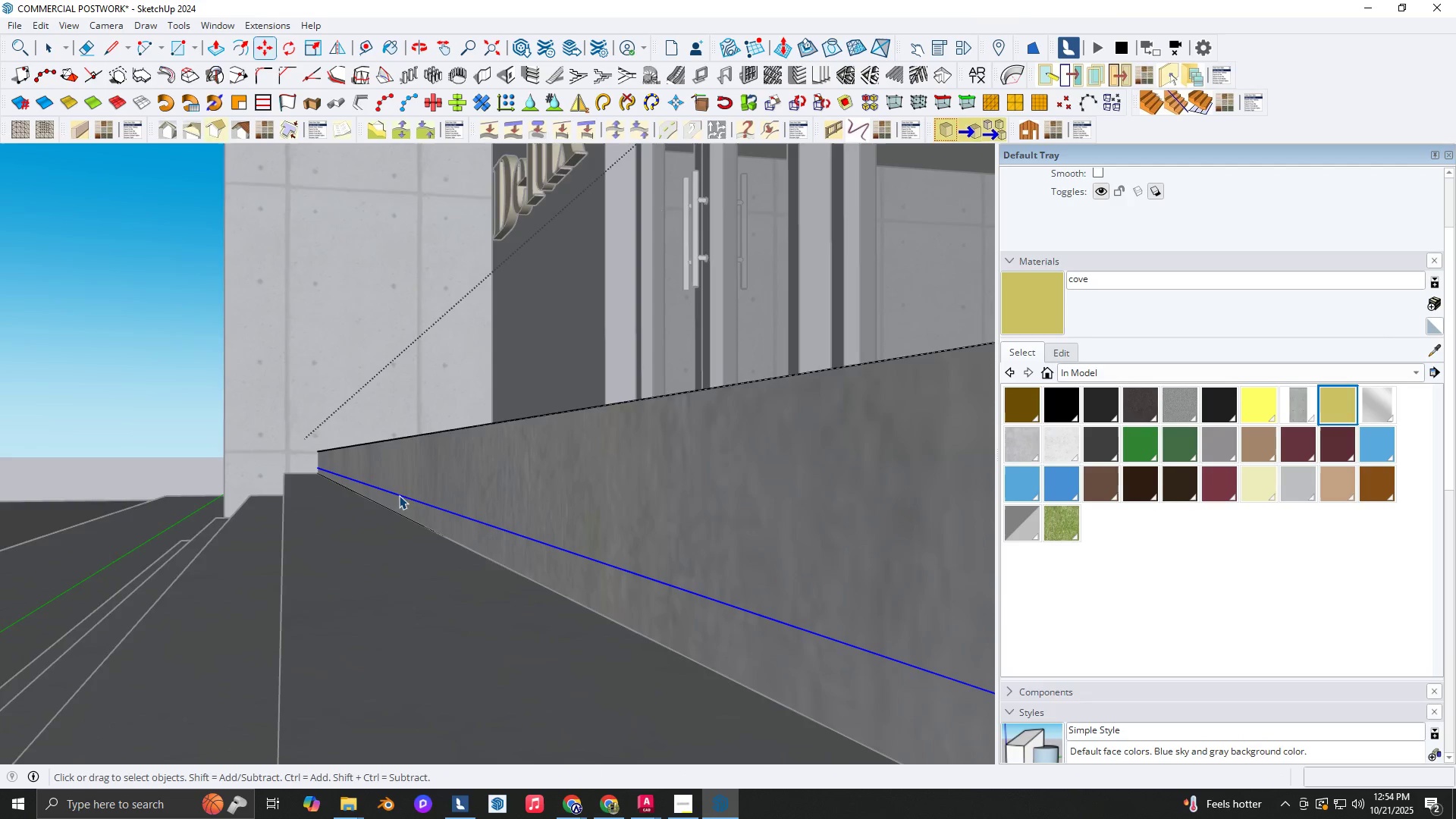 
key(Backquote)
 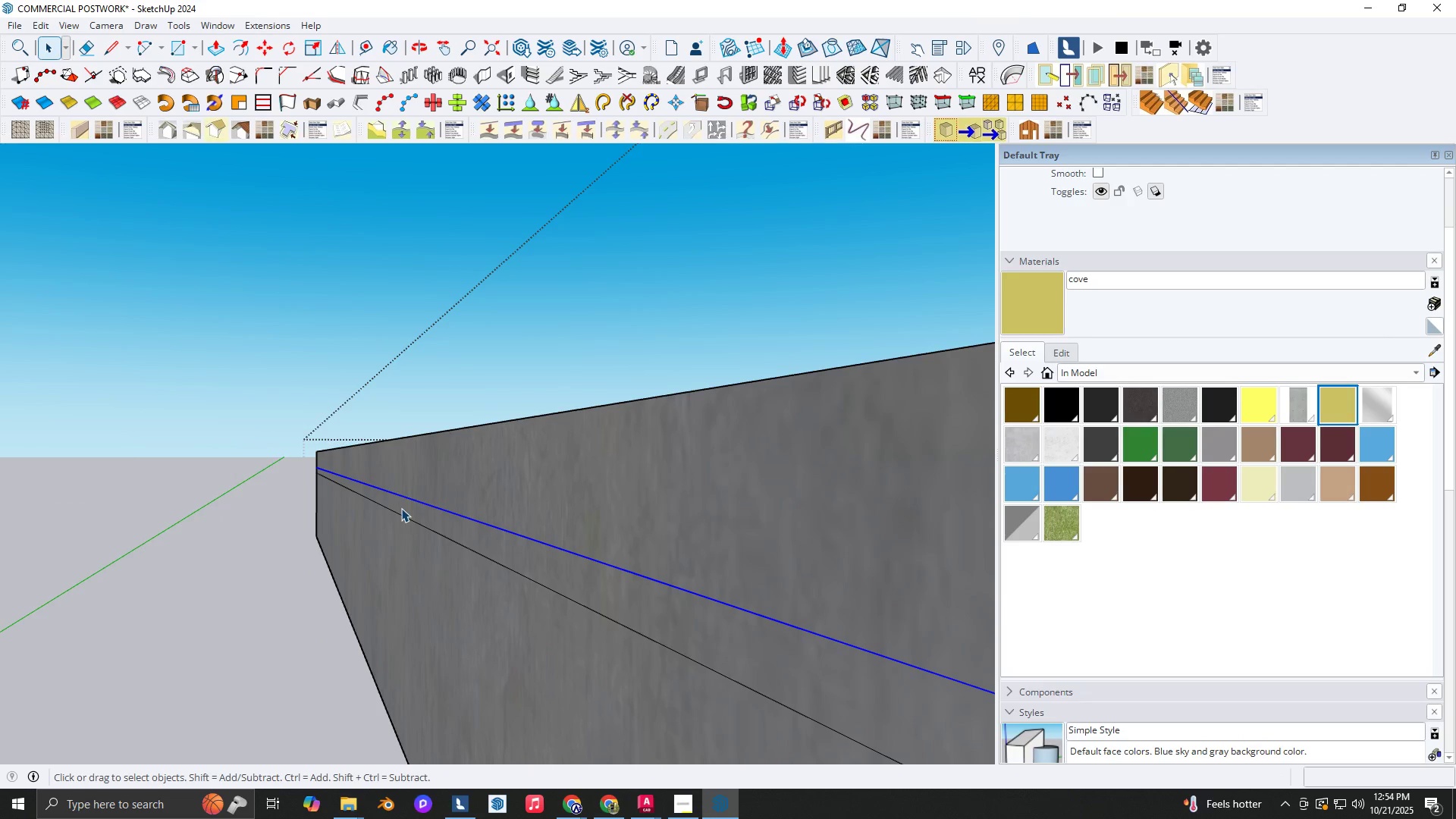 
left_click([401, 508])
 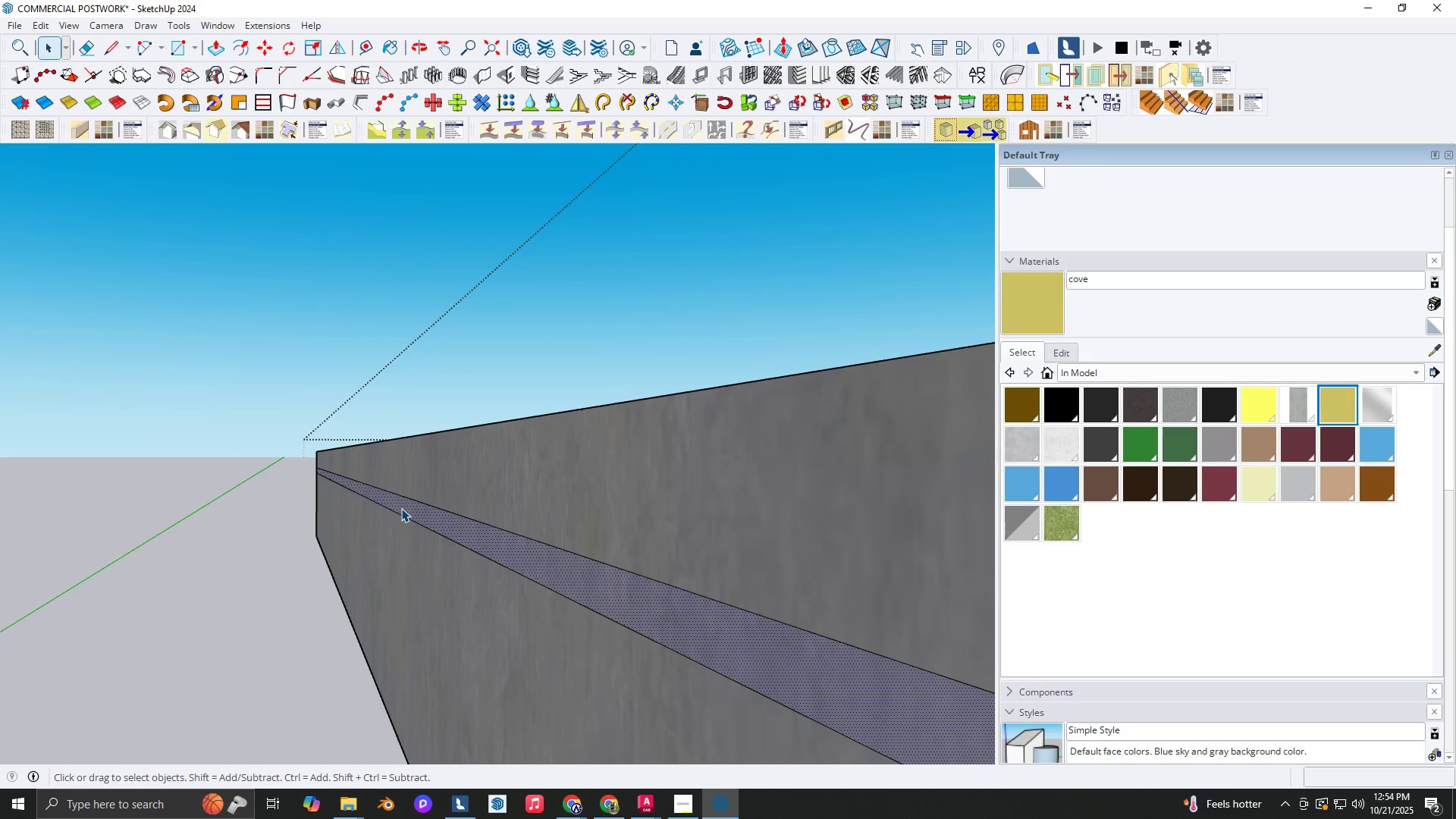 
key(P)
 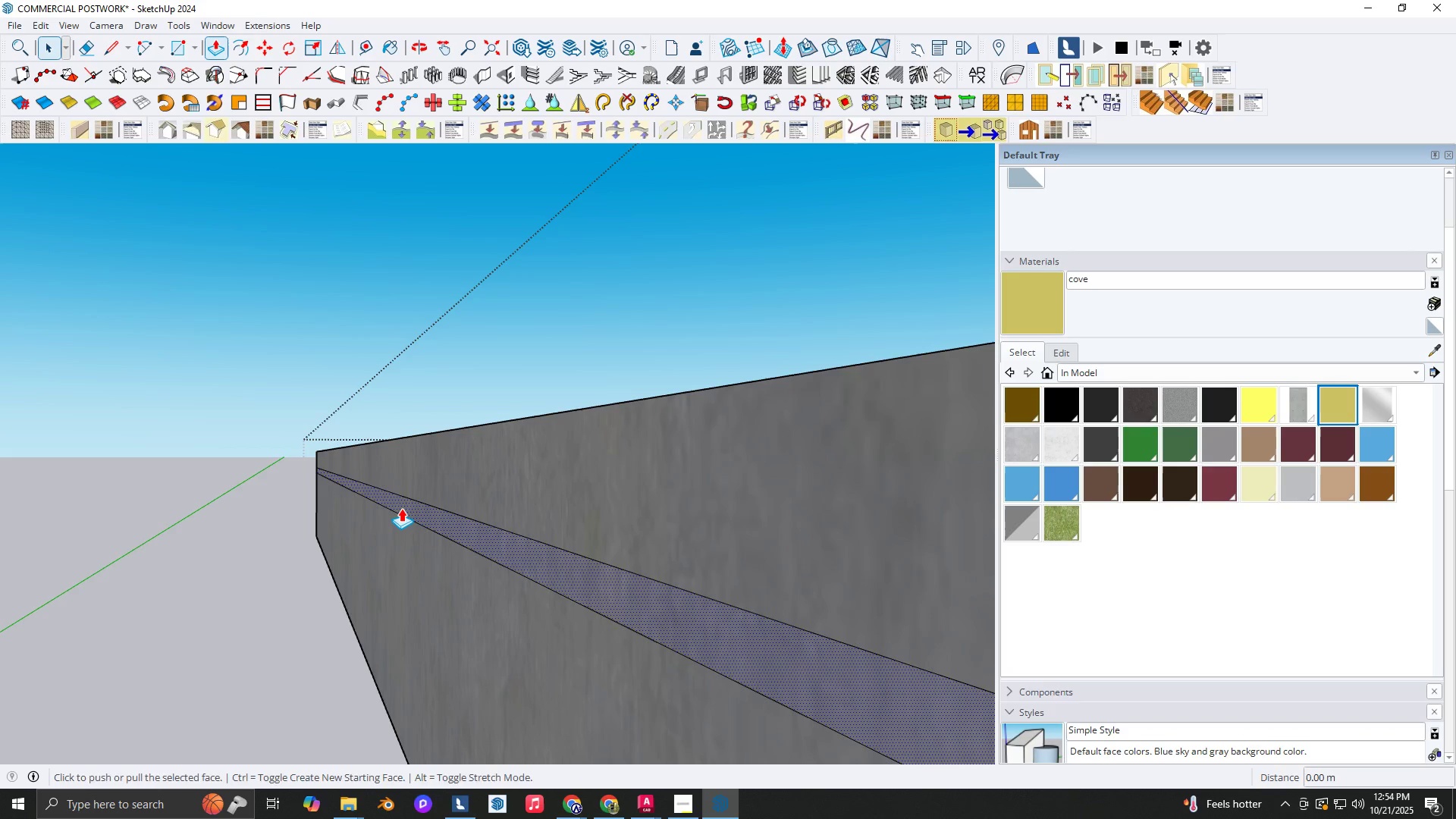 
left_click([401, 508])
 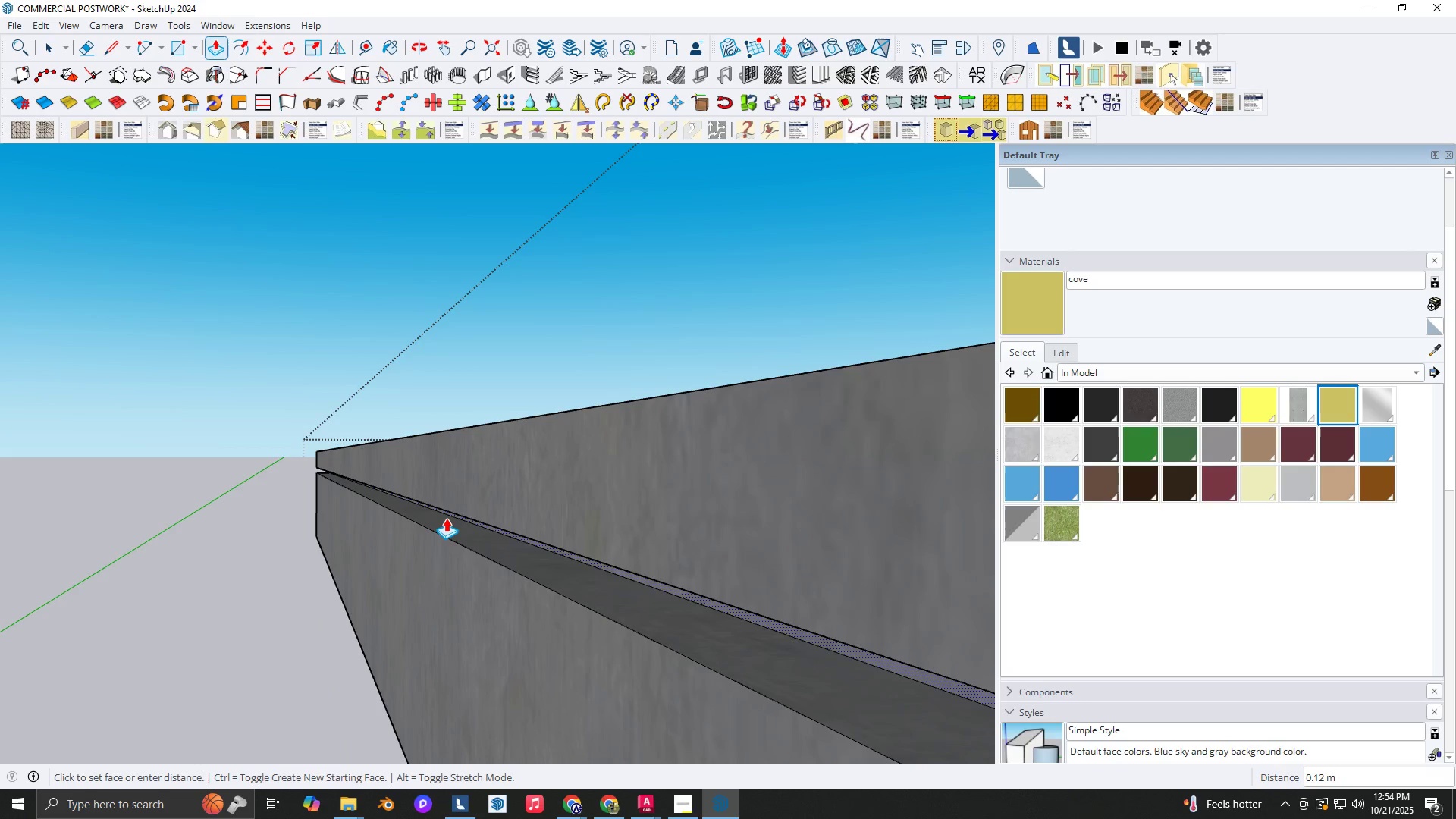 
left_click([446, 518])
 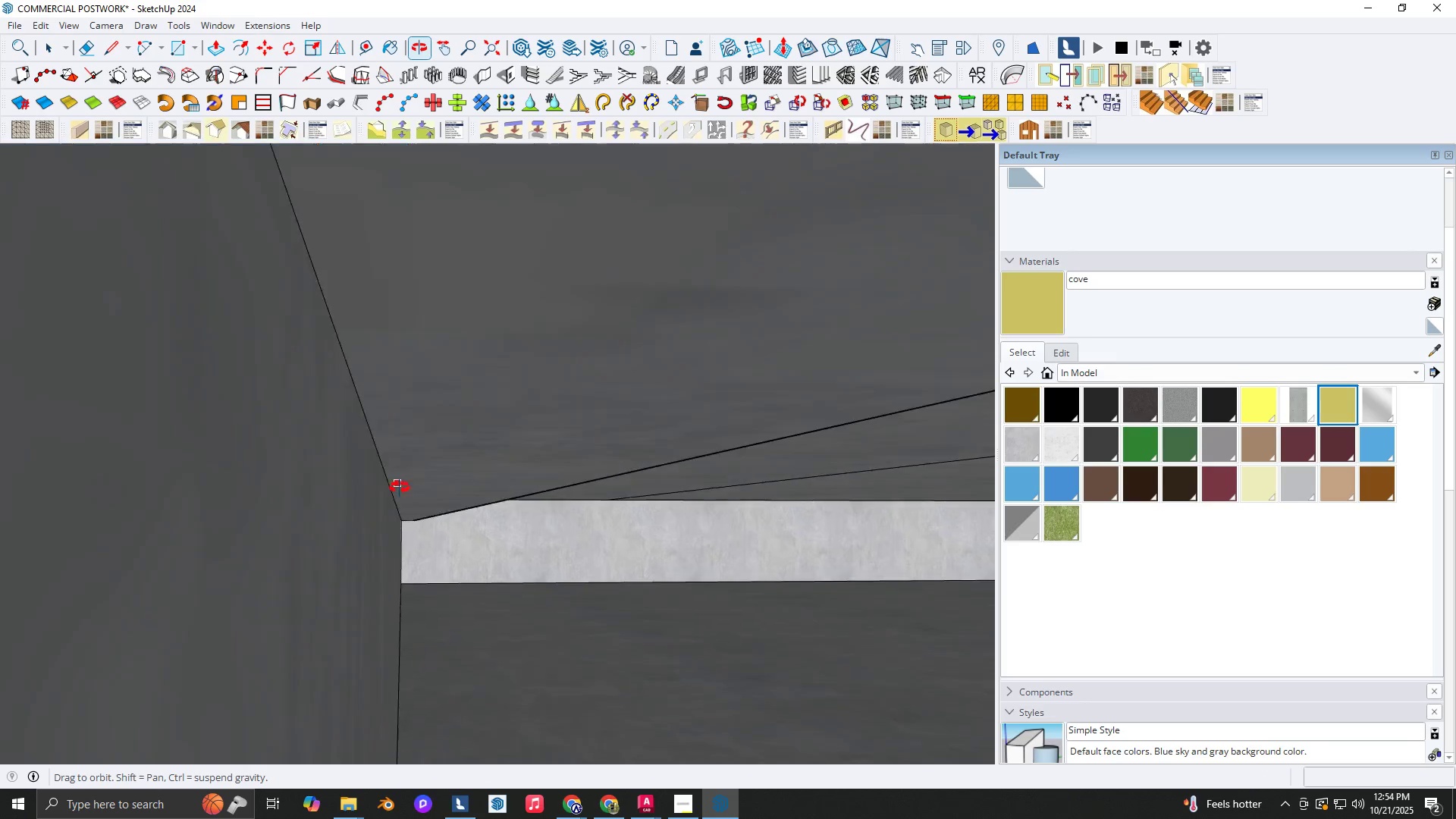 
scroll: coordinate [415, 491], scroll_direction: up, amount: 1.0
 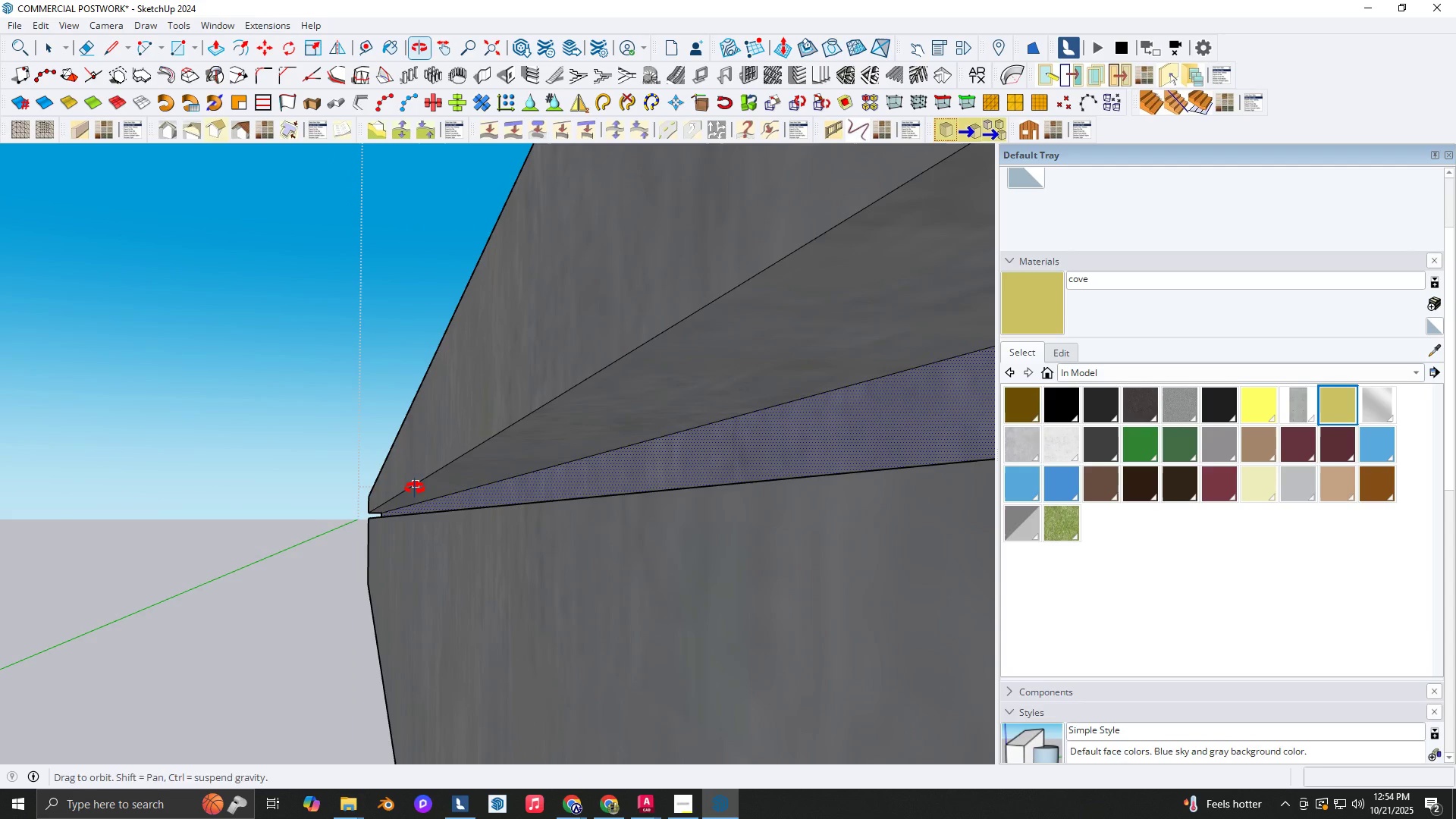 
key(B)
 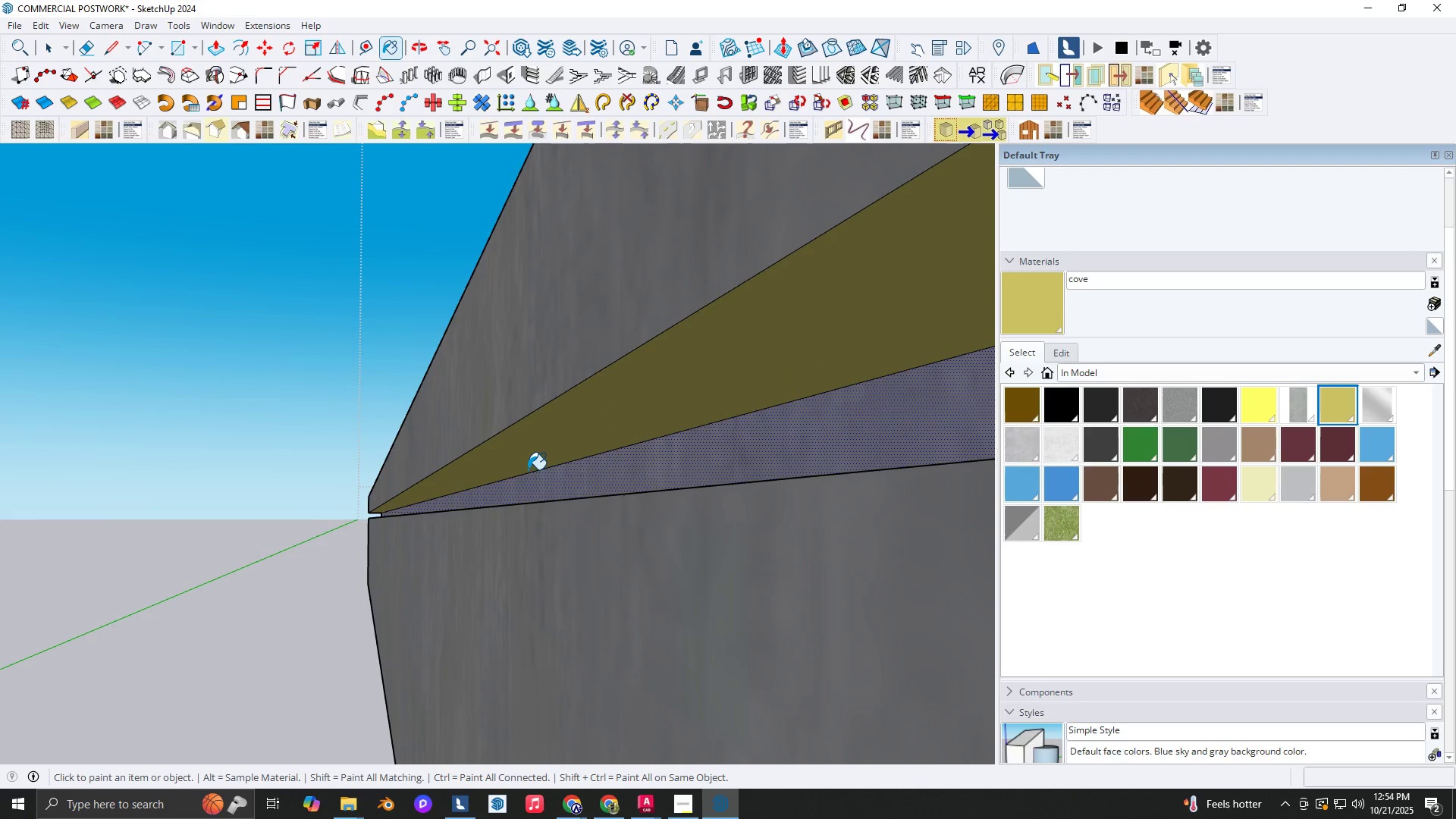 
double_click([533, 478])
 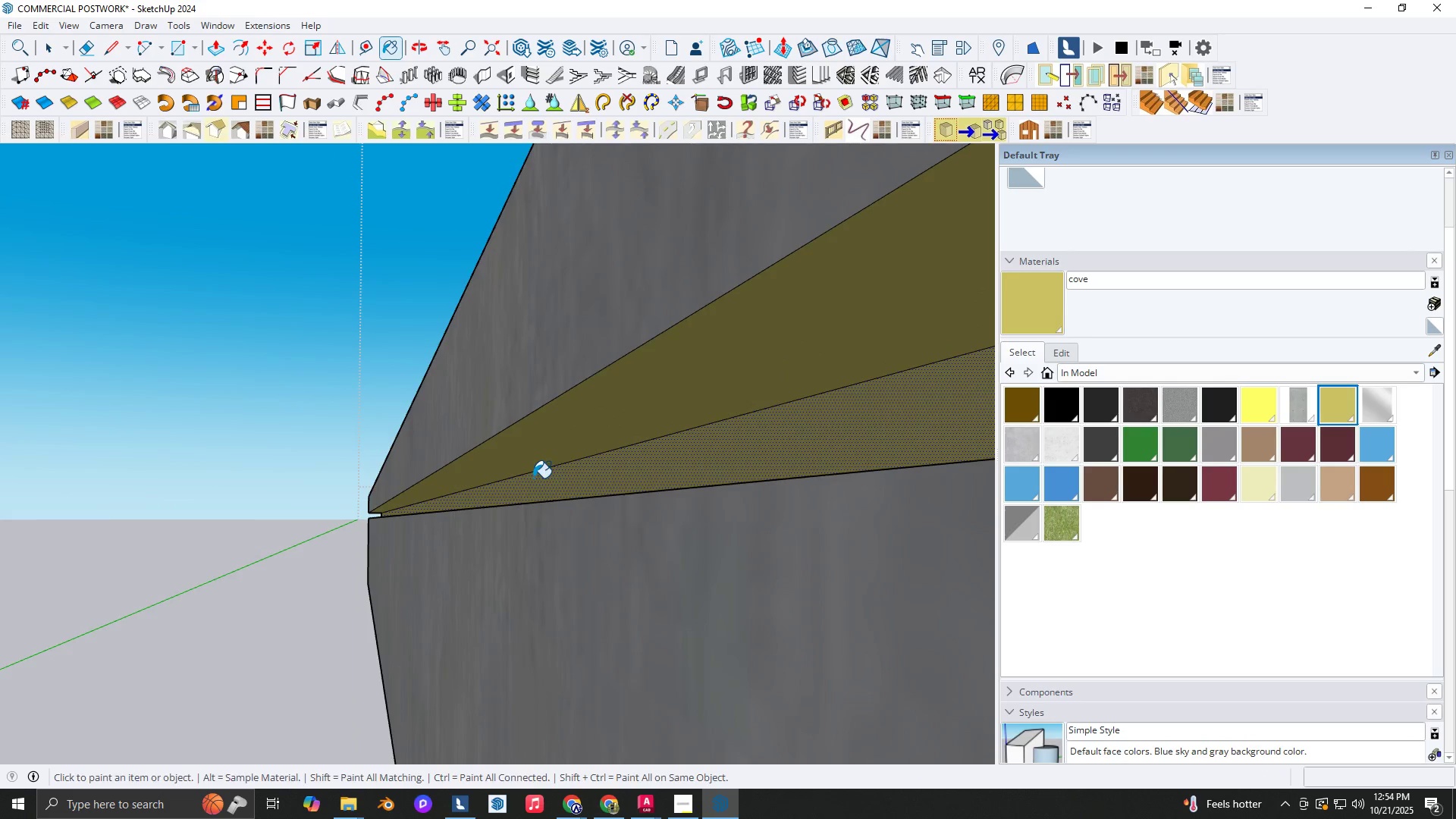 
scroll: coordinate [535, 479], scroll_direction: down, amount: 1.0
 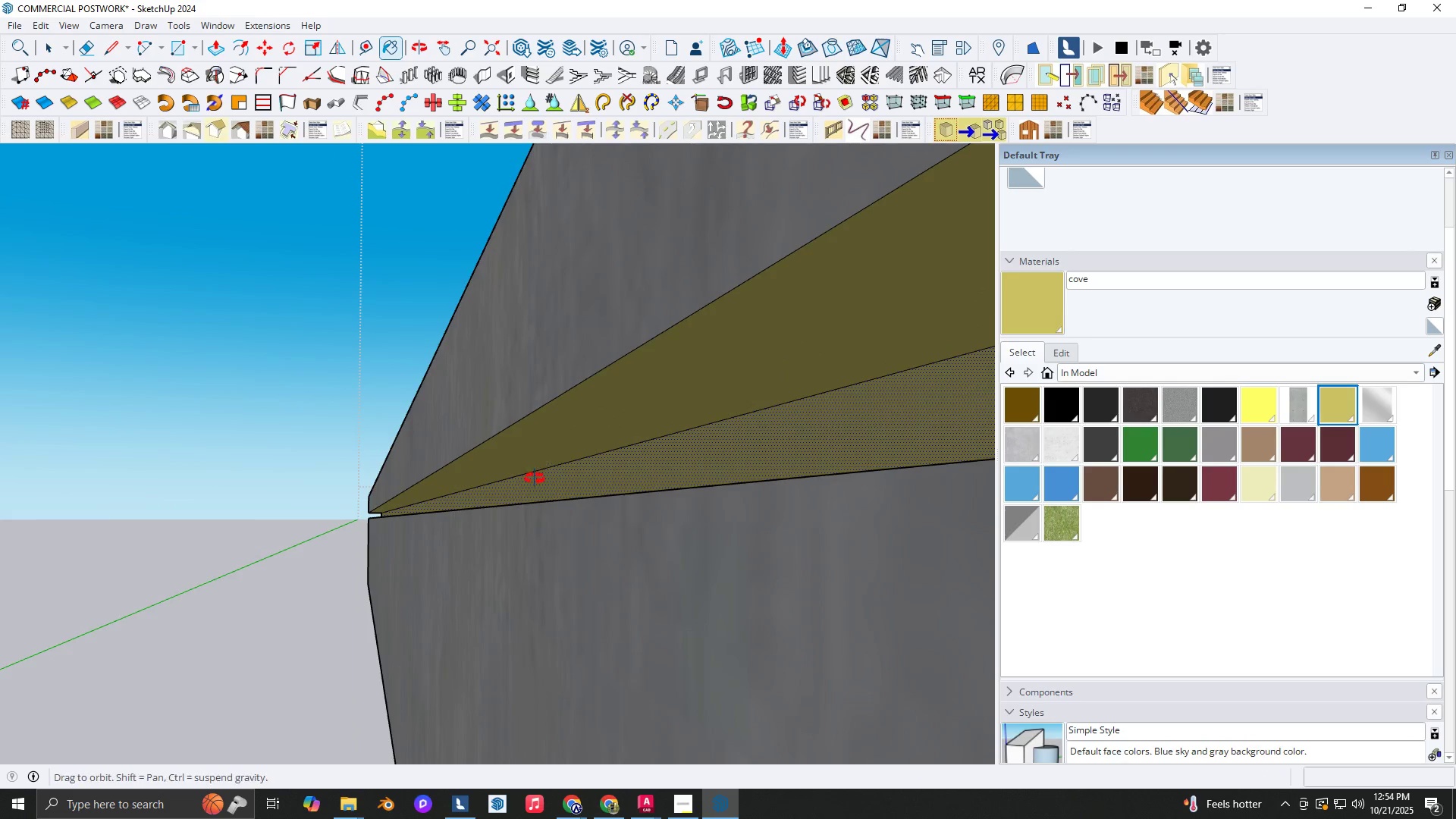 
key(Backquote)
 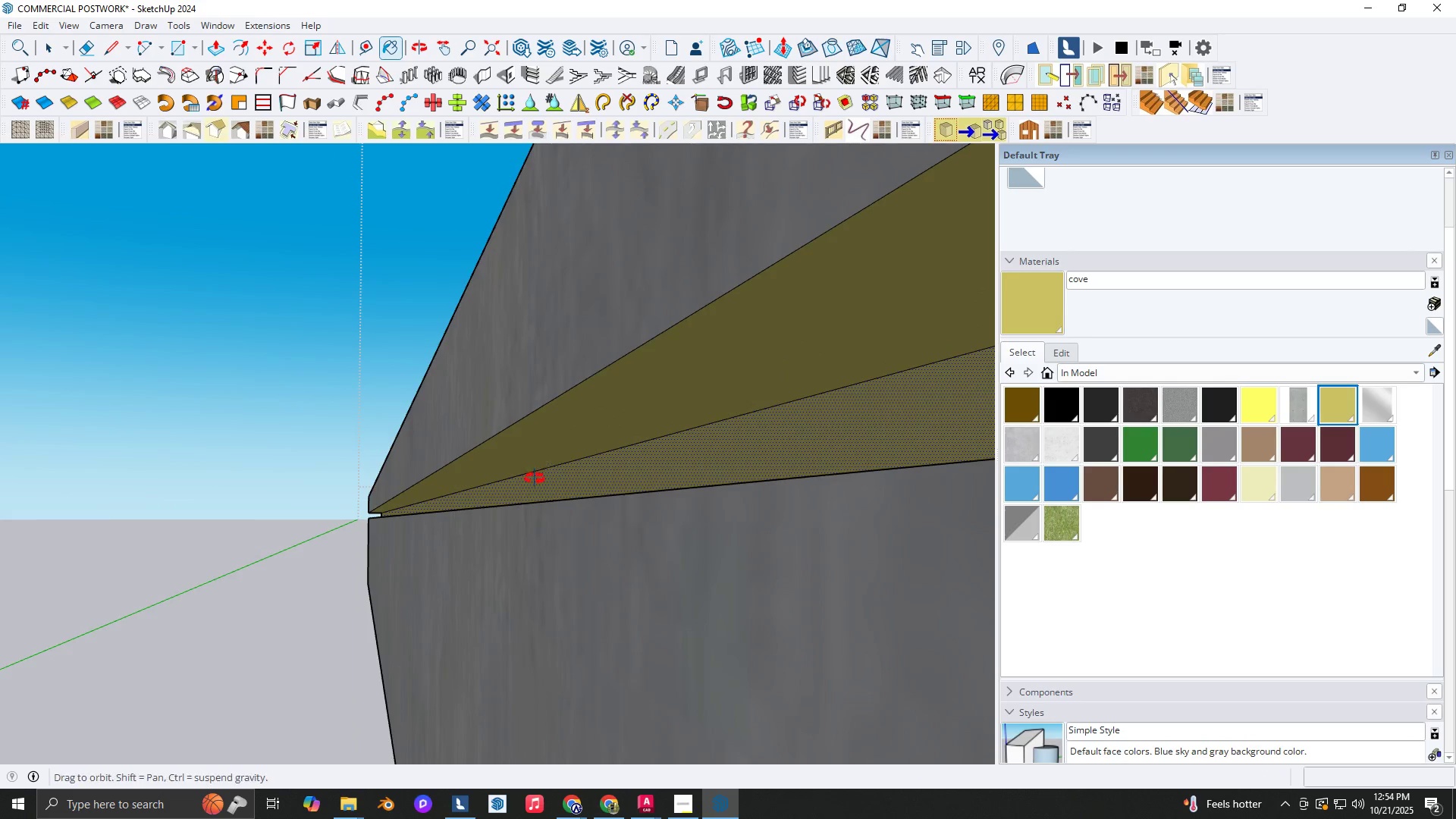 
middle_click([535, 479])
 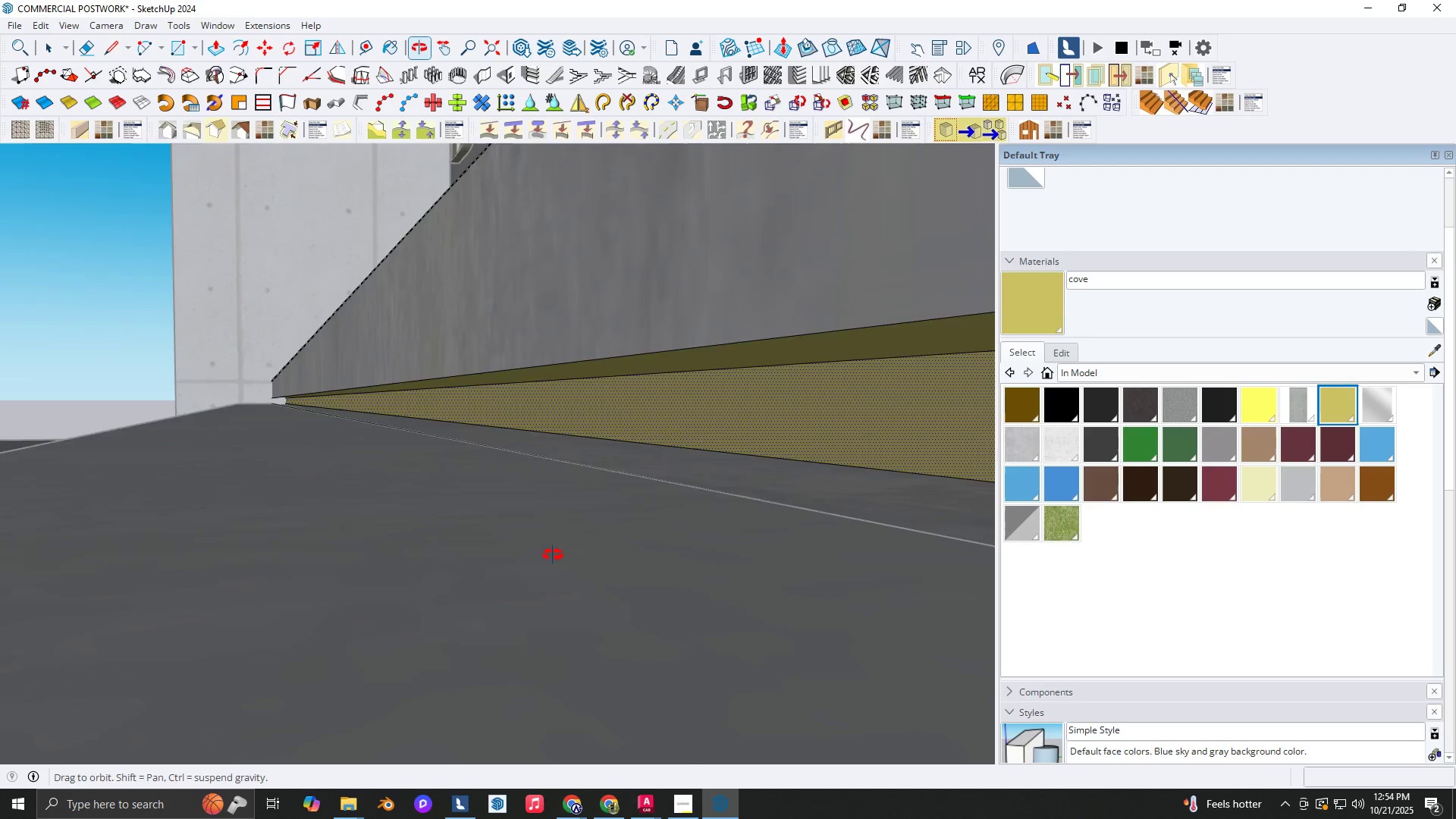 
hold_key(key=ShiftLeft, duration=0.31)
scroll: coordinate [568, 384], scroll_direction: down, amount: 6.0
 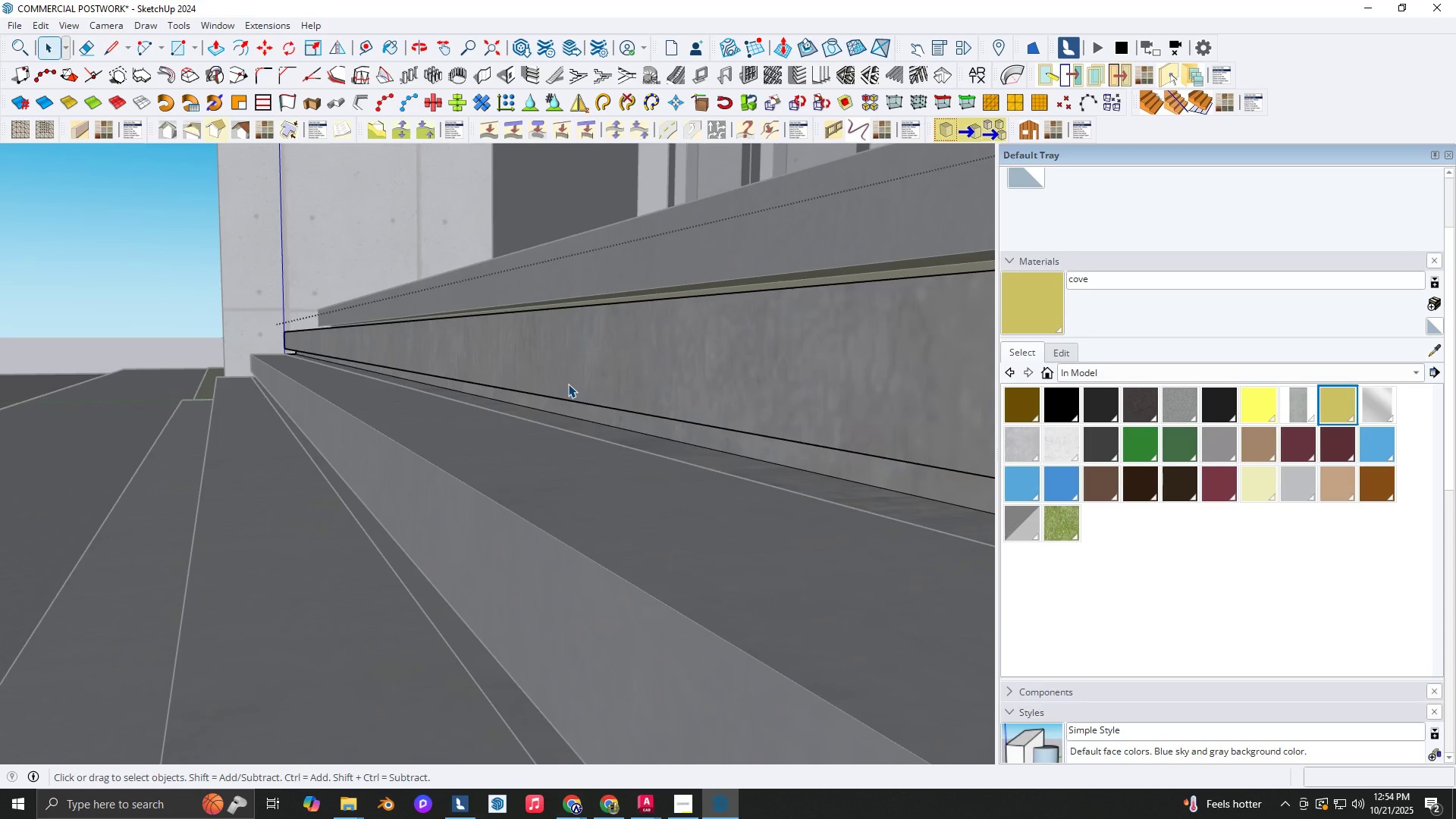 
hold_key(key=ShiftLeft, duration=0.34)
 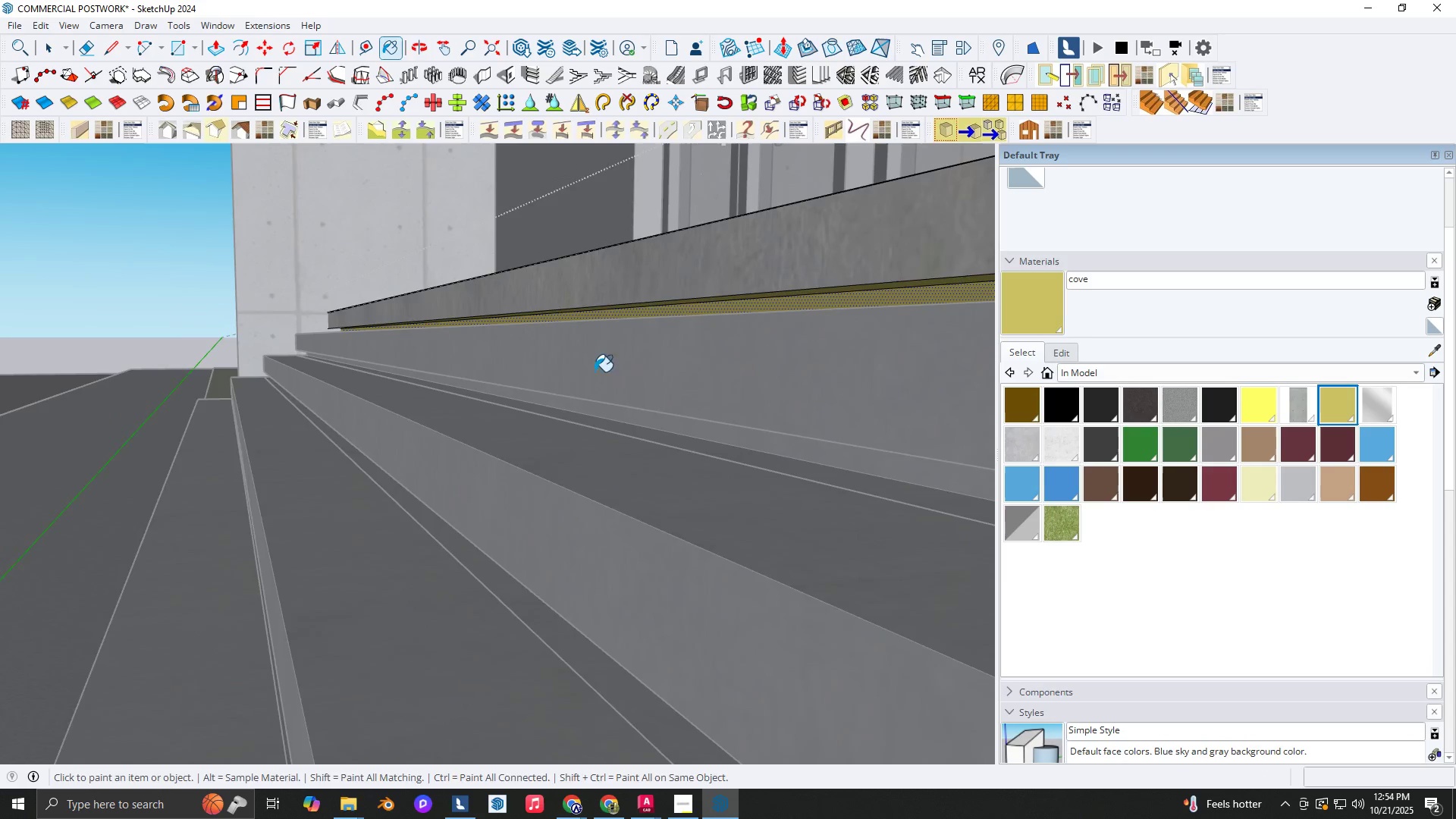 
key(Space)
 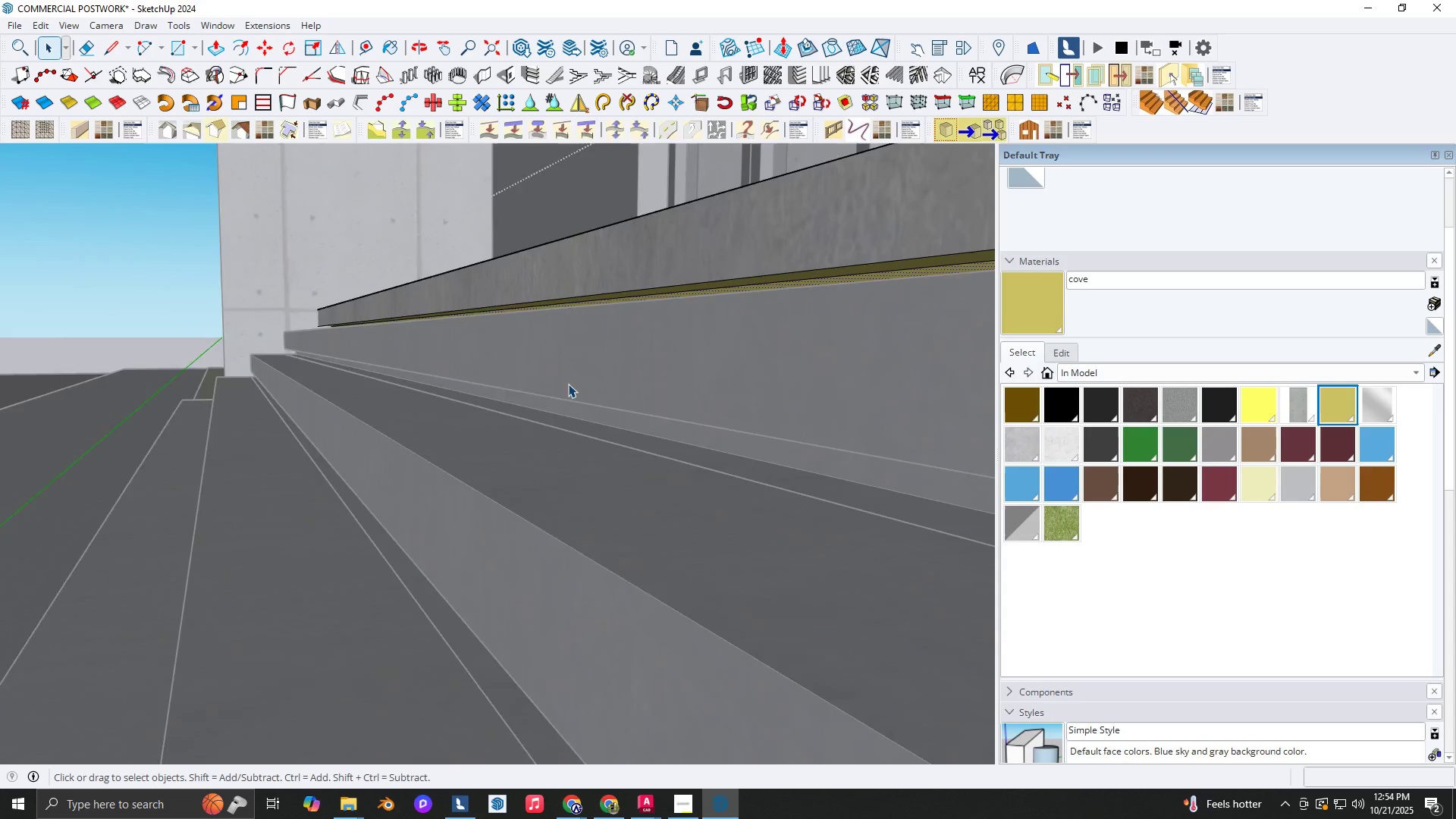 
key(Escape)
 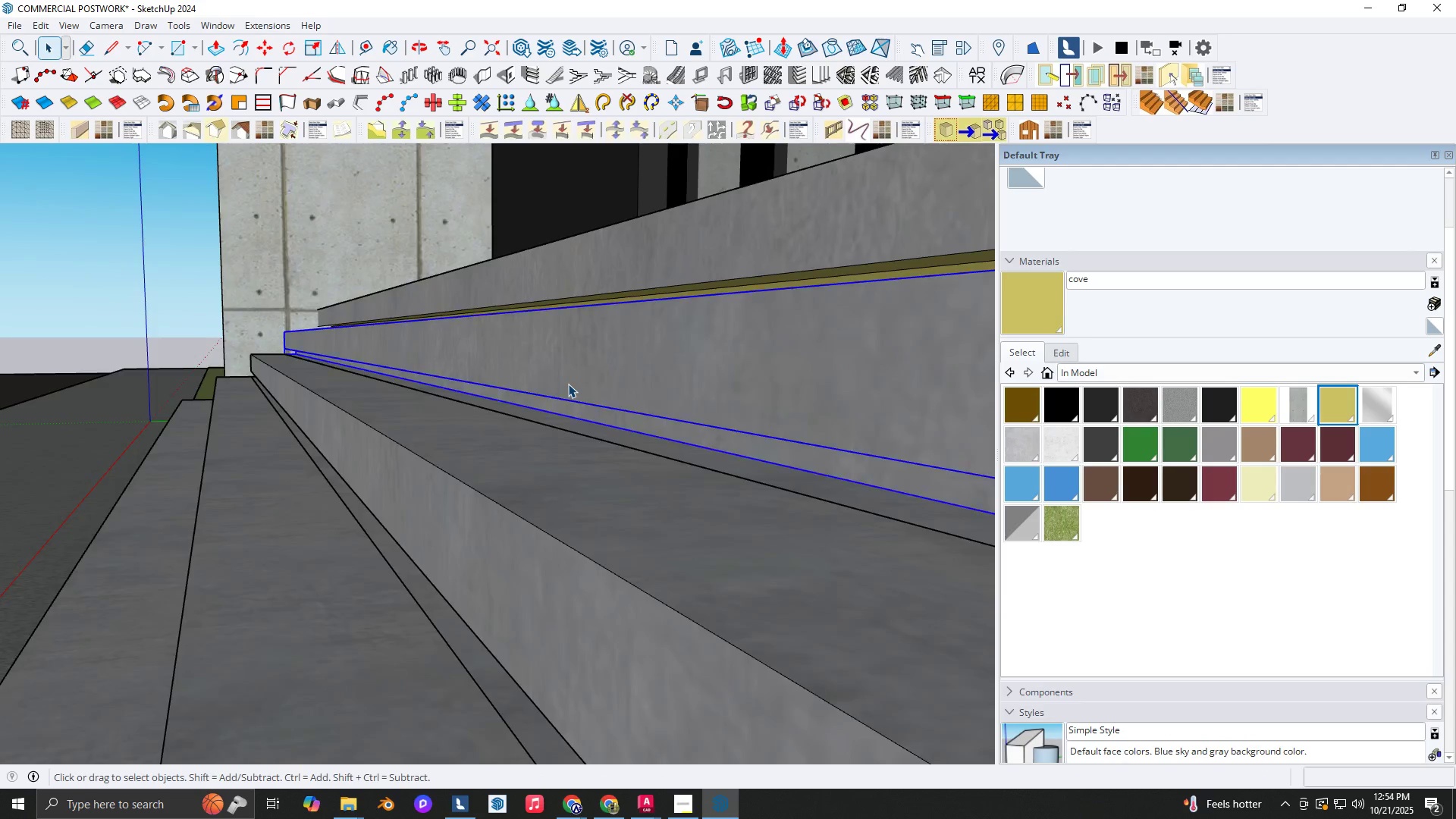 
double_click([568, 384])
 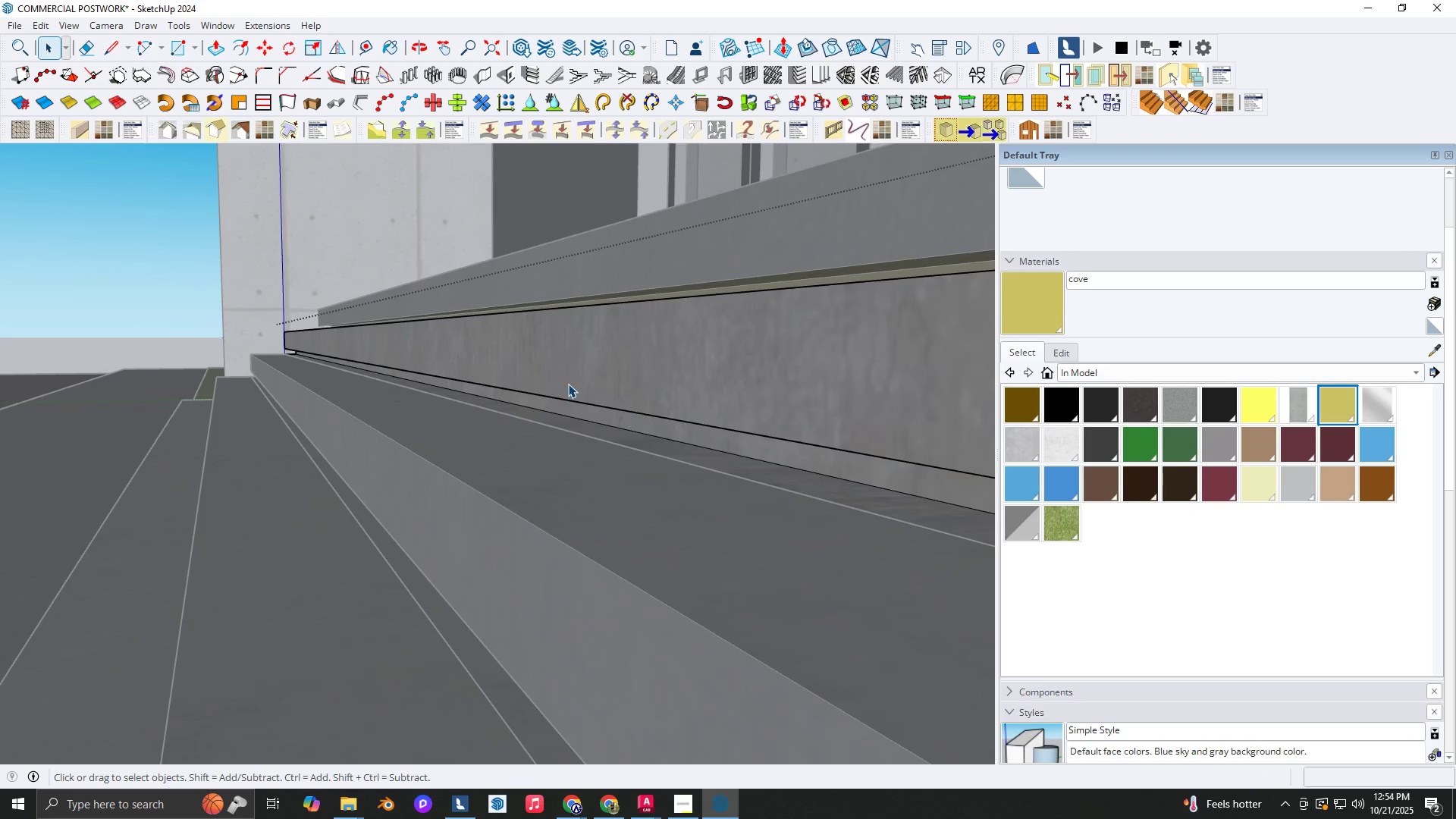 
triple_click([568, 384])
 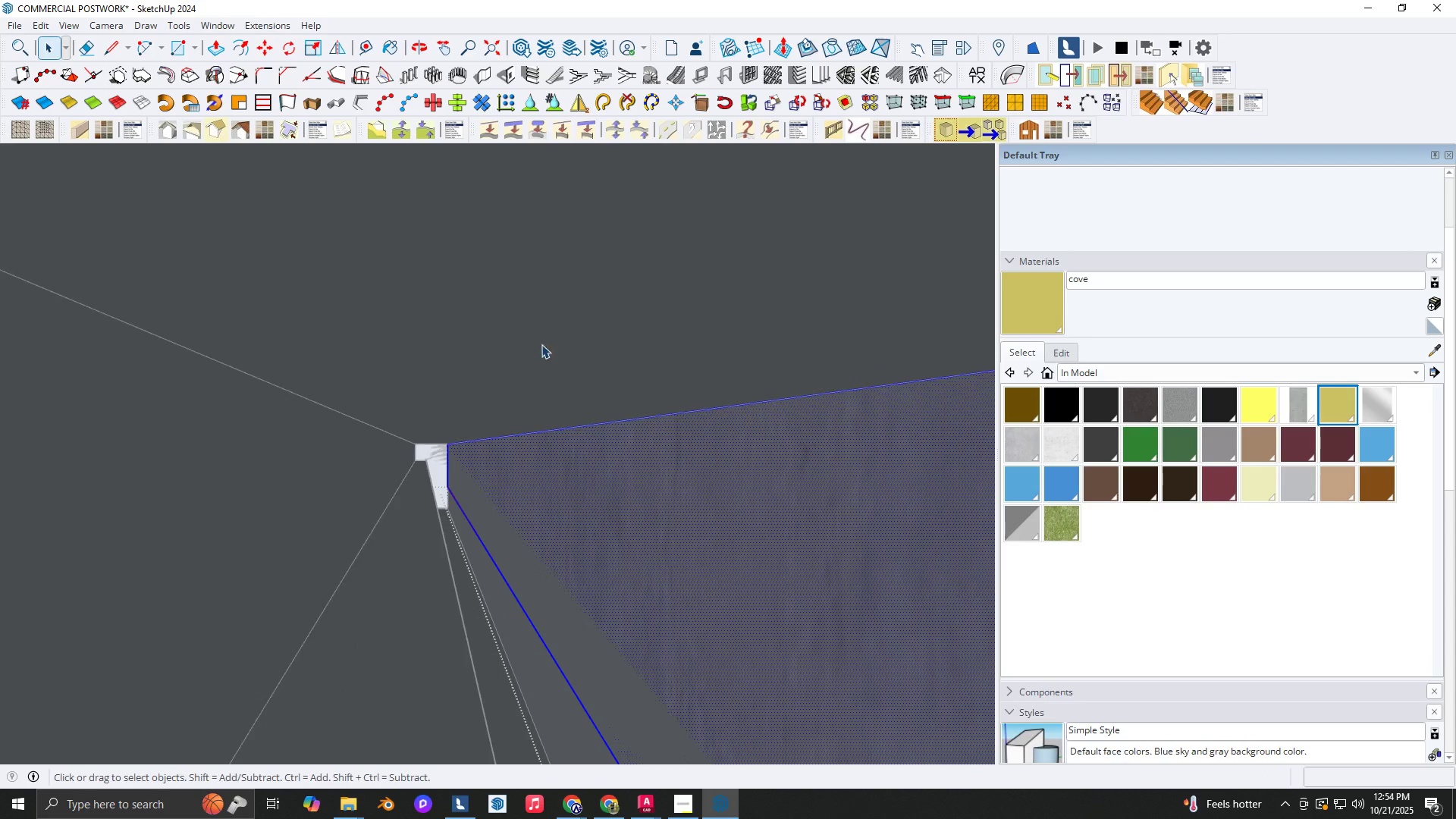 
scroll: coordinate [625, 362], scroll_direction: up, amount: 1.0
 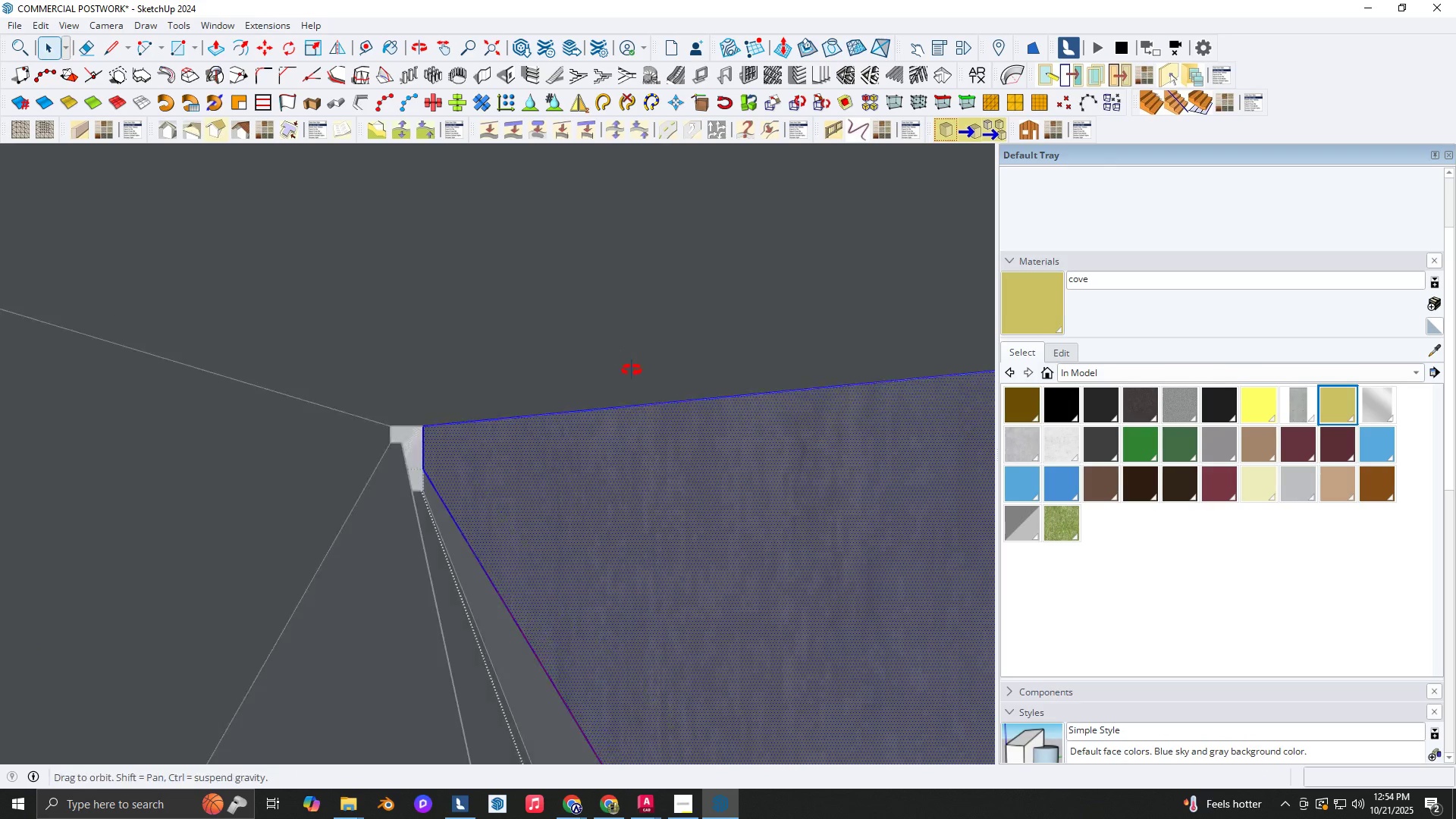 
hold_key(key=ShiftLeft, duration=0.5)
 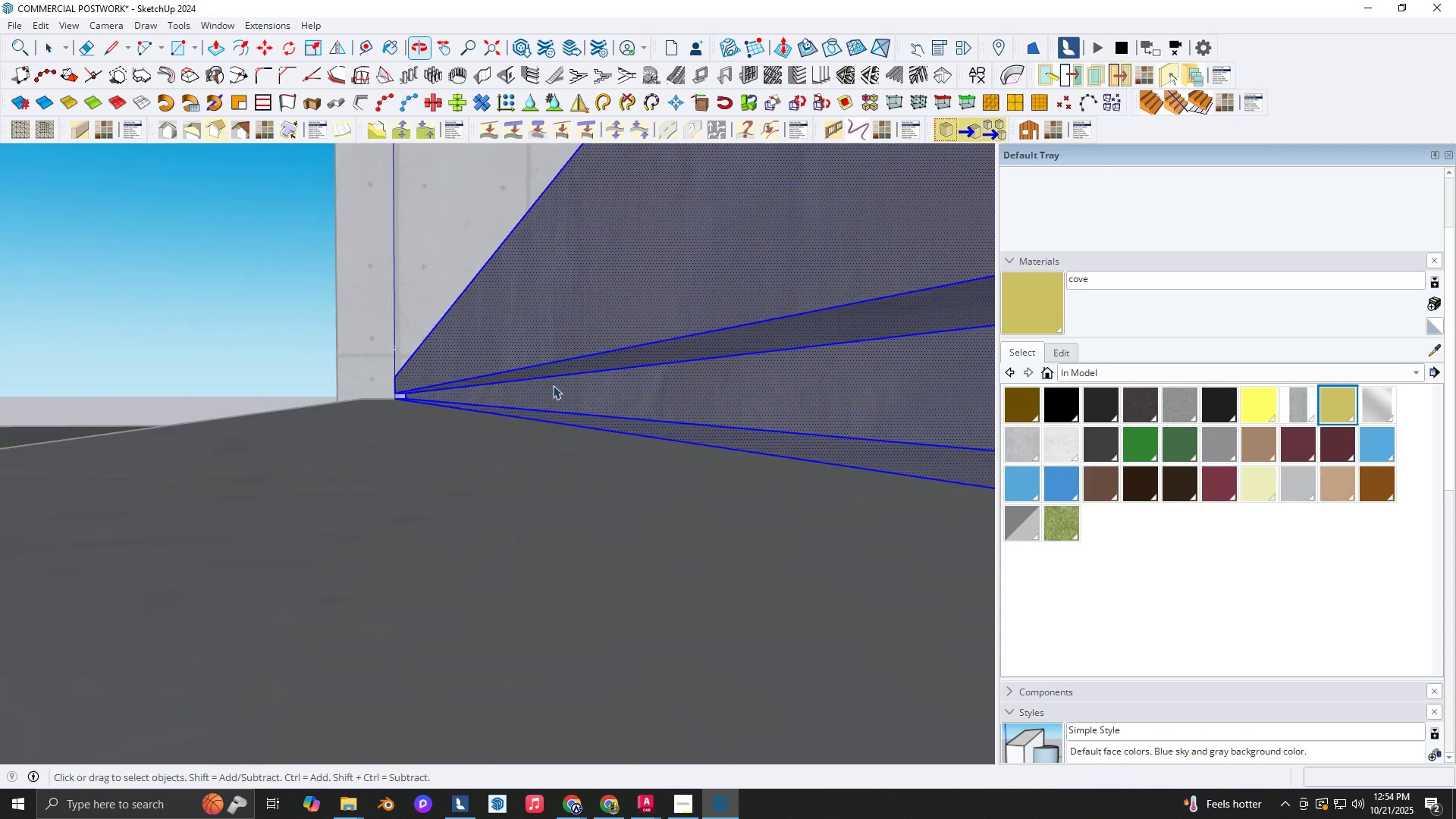 
key(B)
 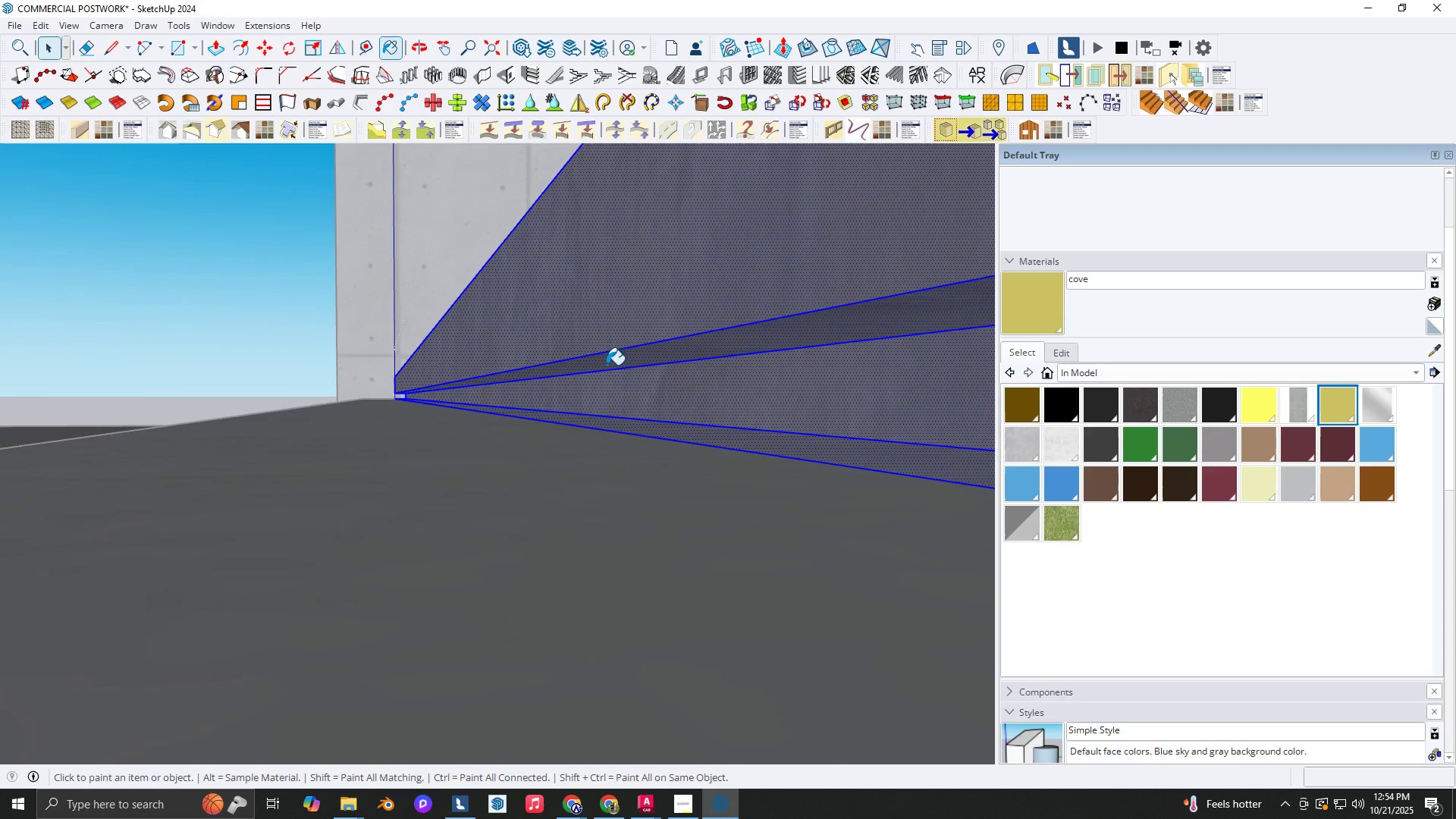 
key(Space)
 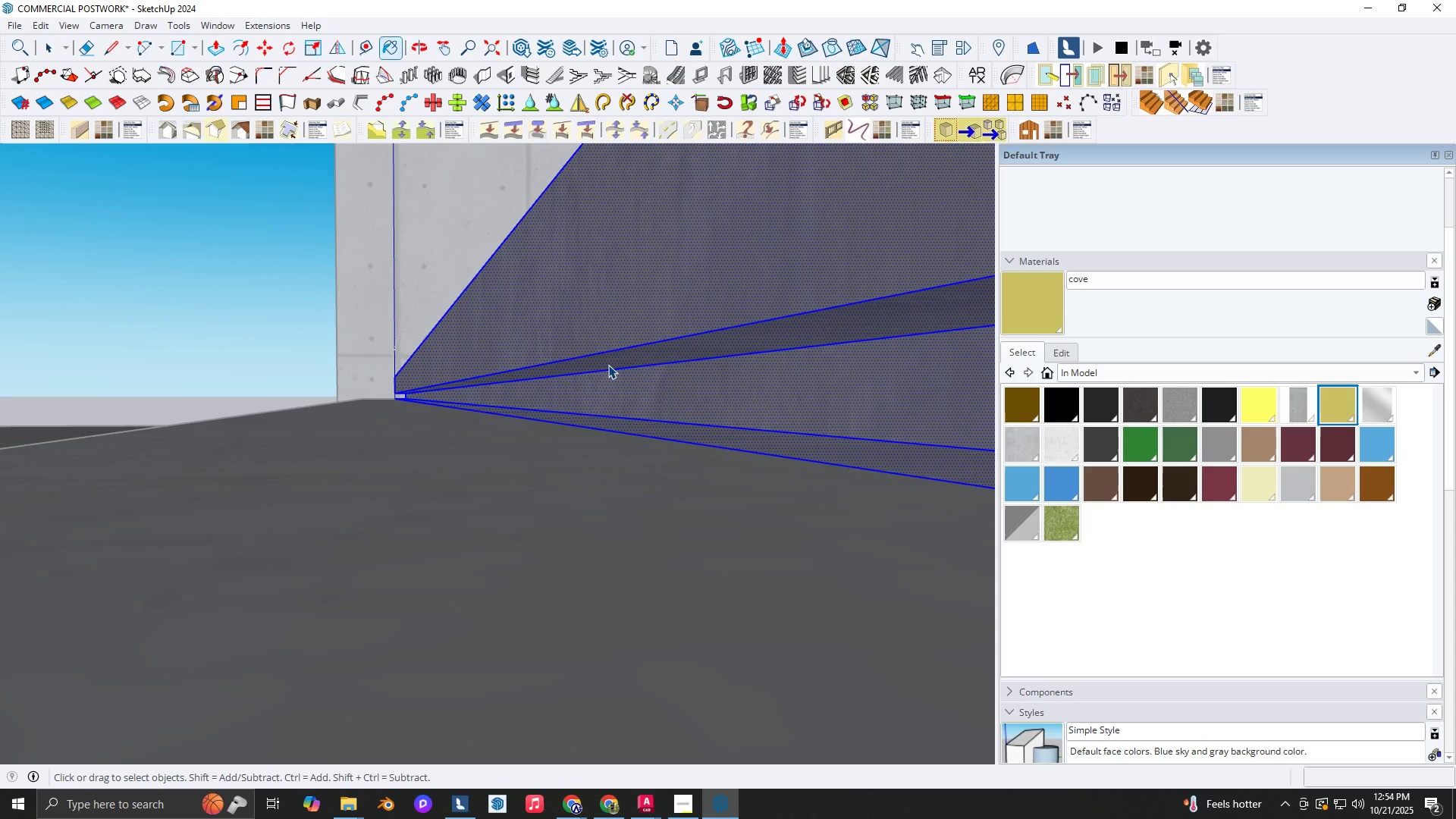 
left_click([608, 365])
 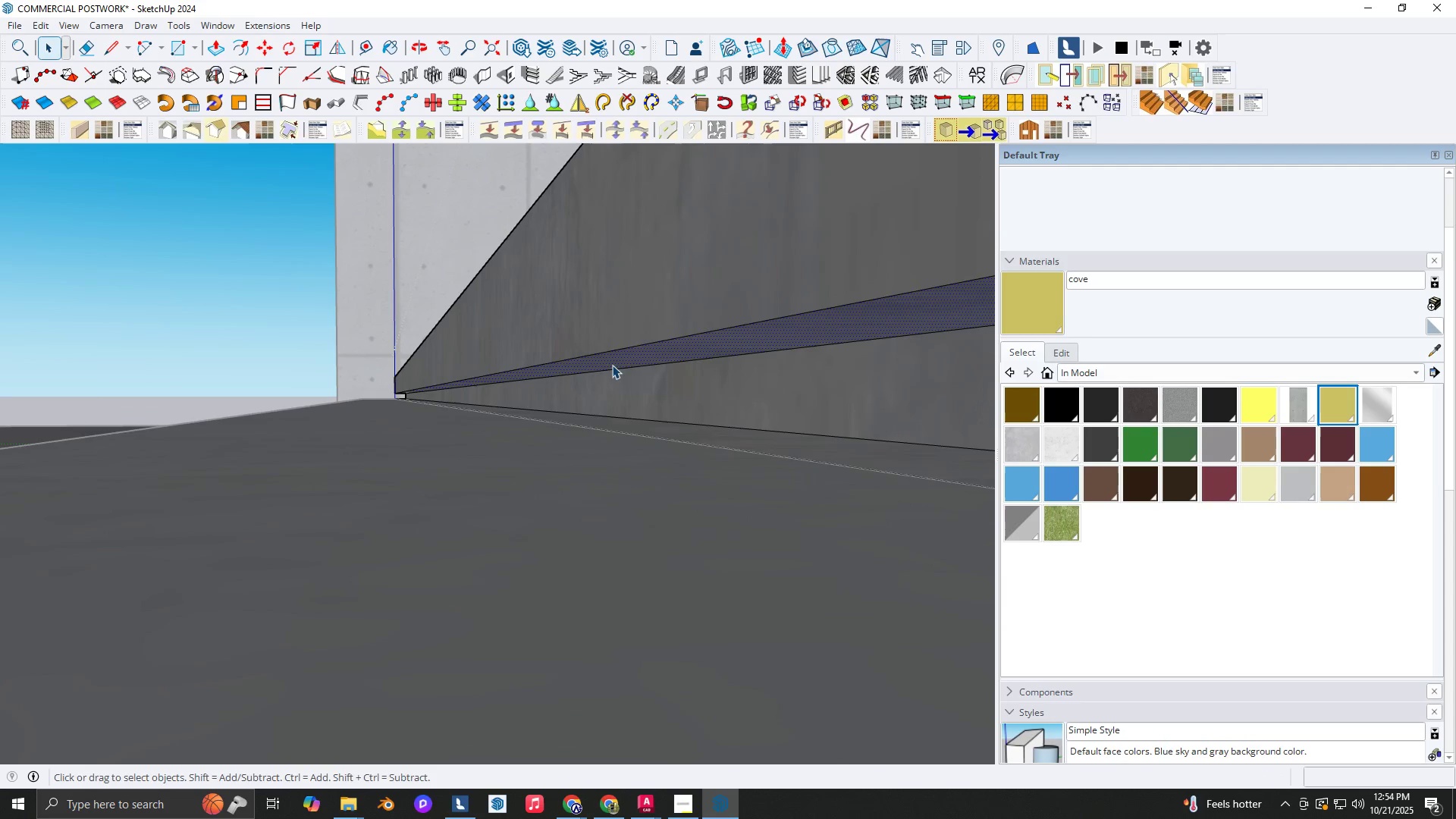 
key(B)
 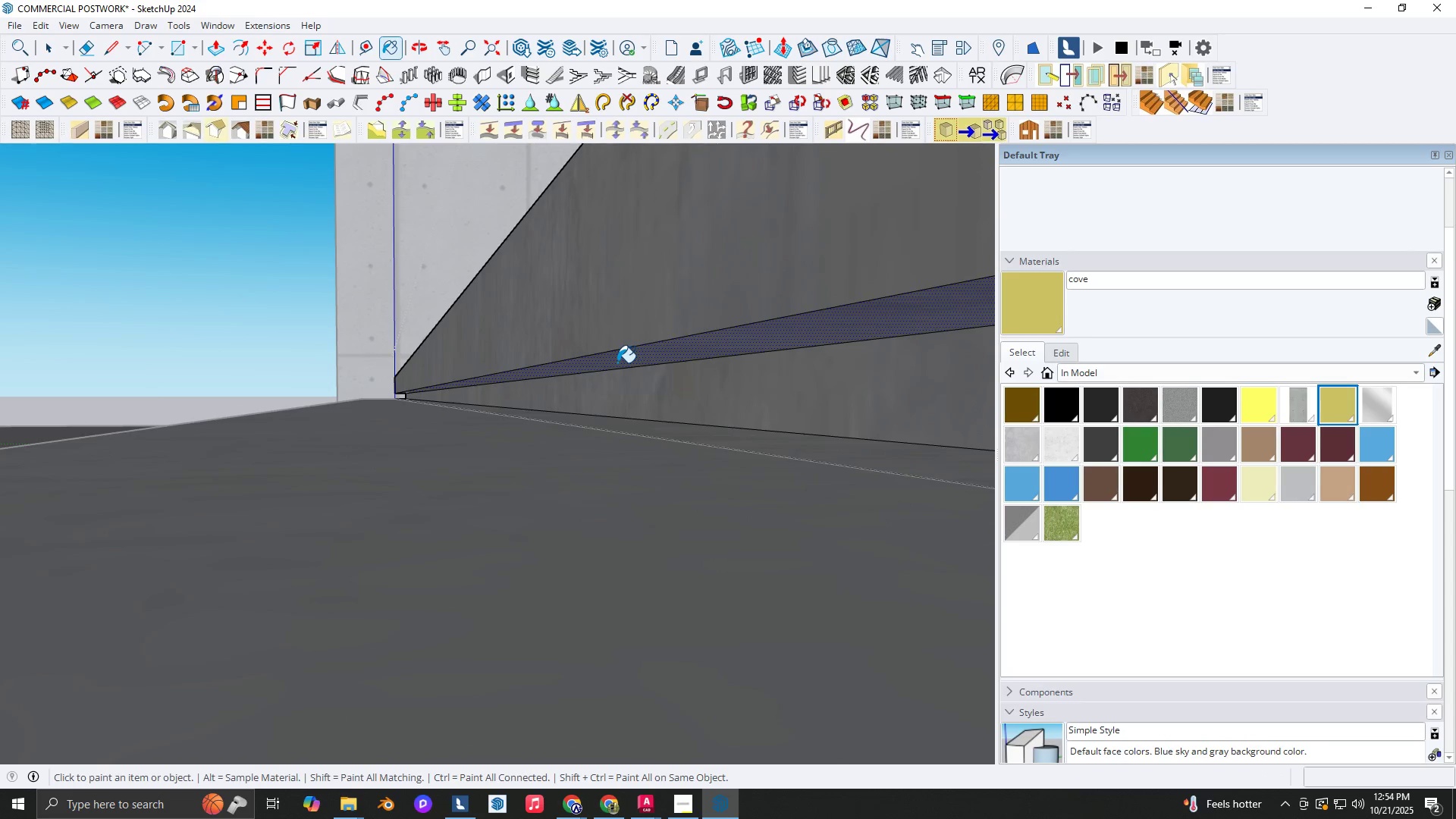 
double_click([617, 362])
 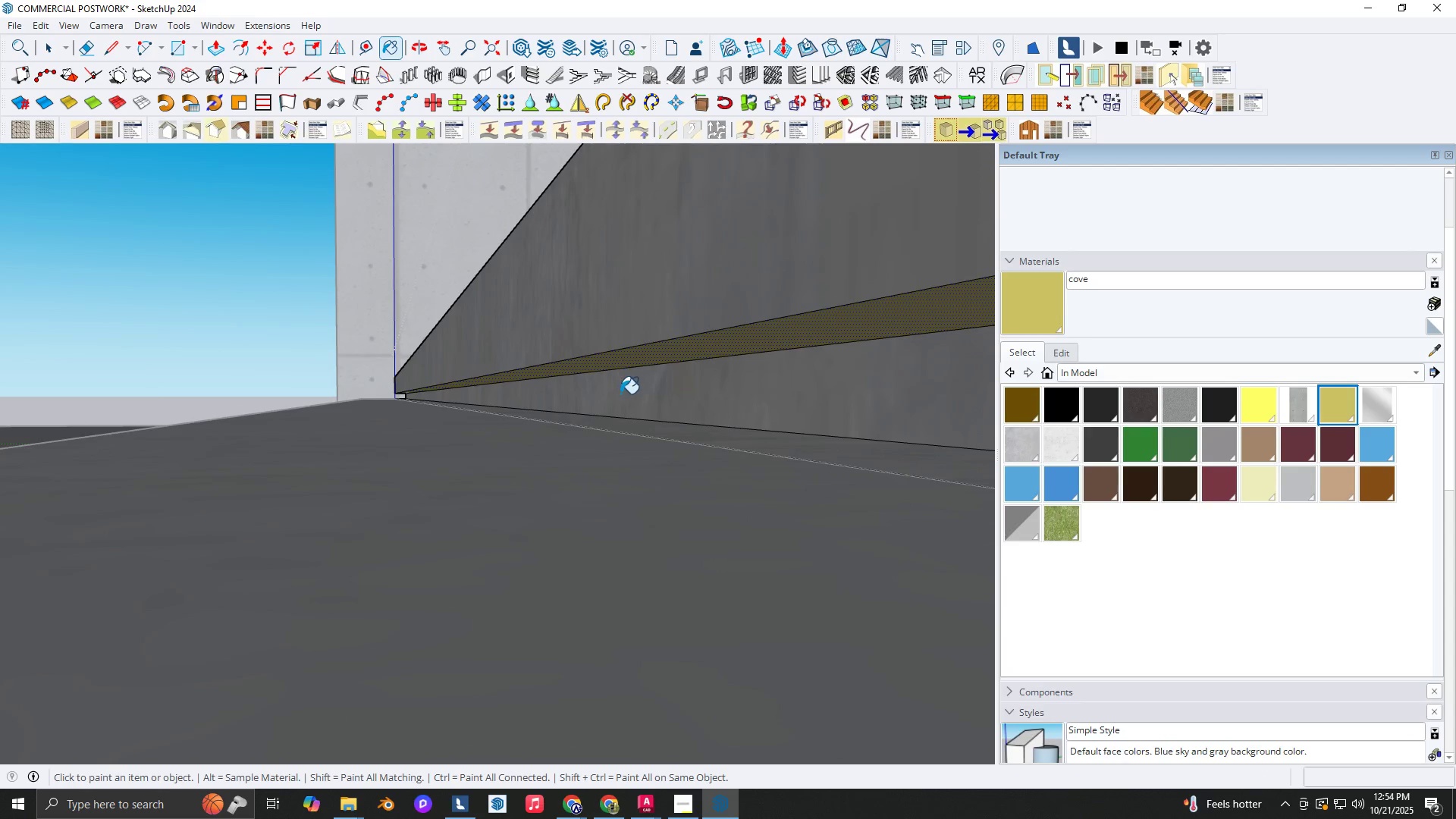 
triple_click([620, 394])
 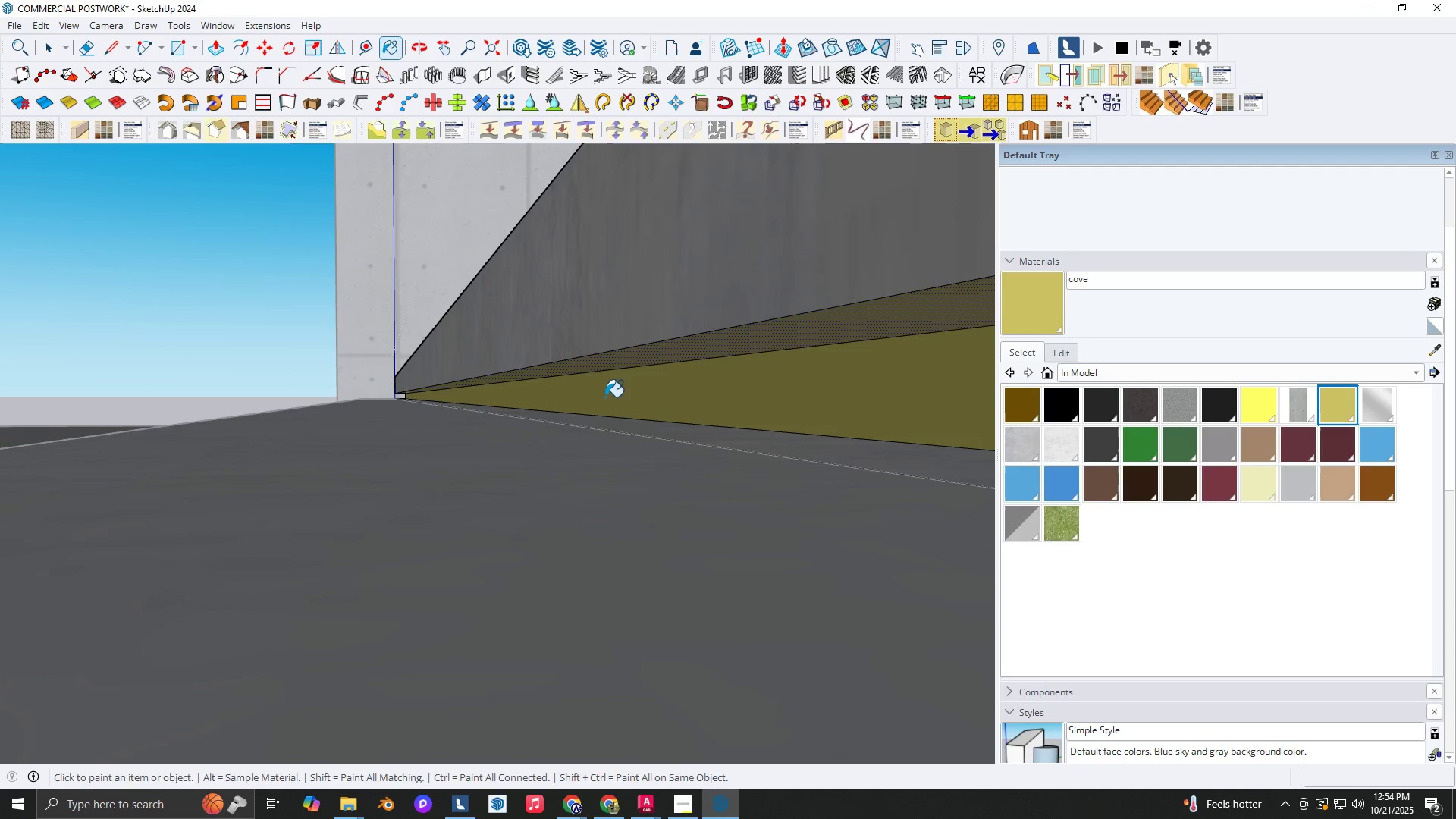 
hold_key(key=ShiftLeft, duration=0.63)
 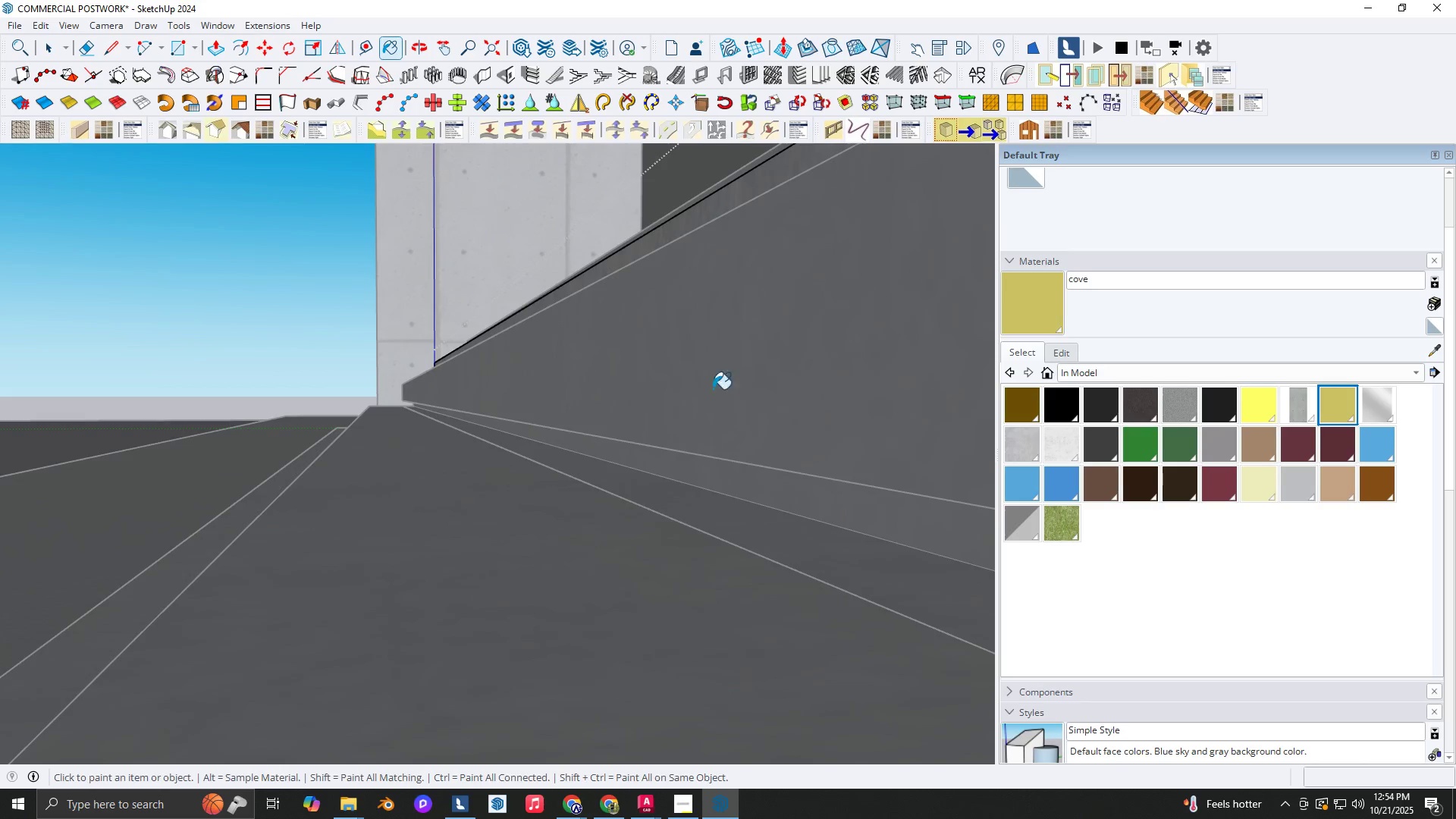 
key(Space)
 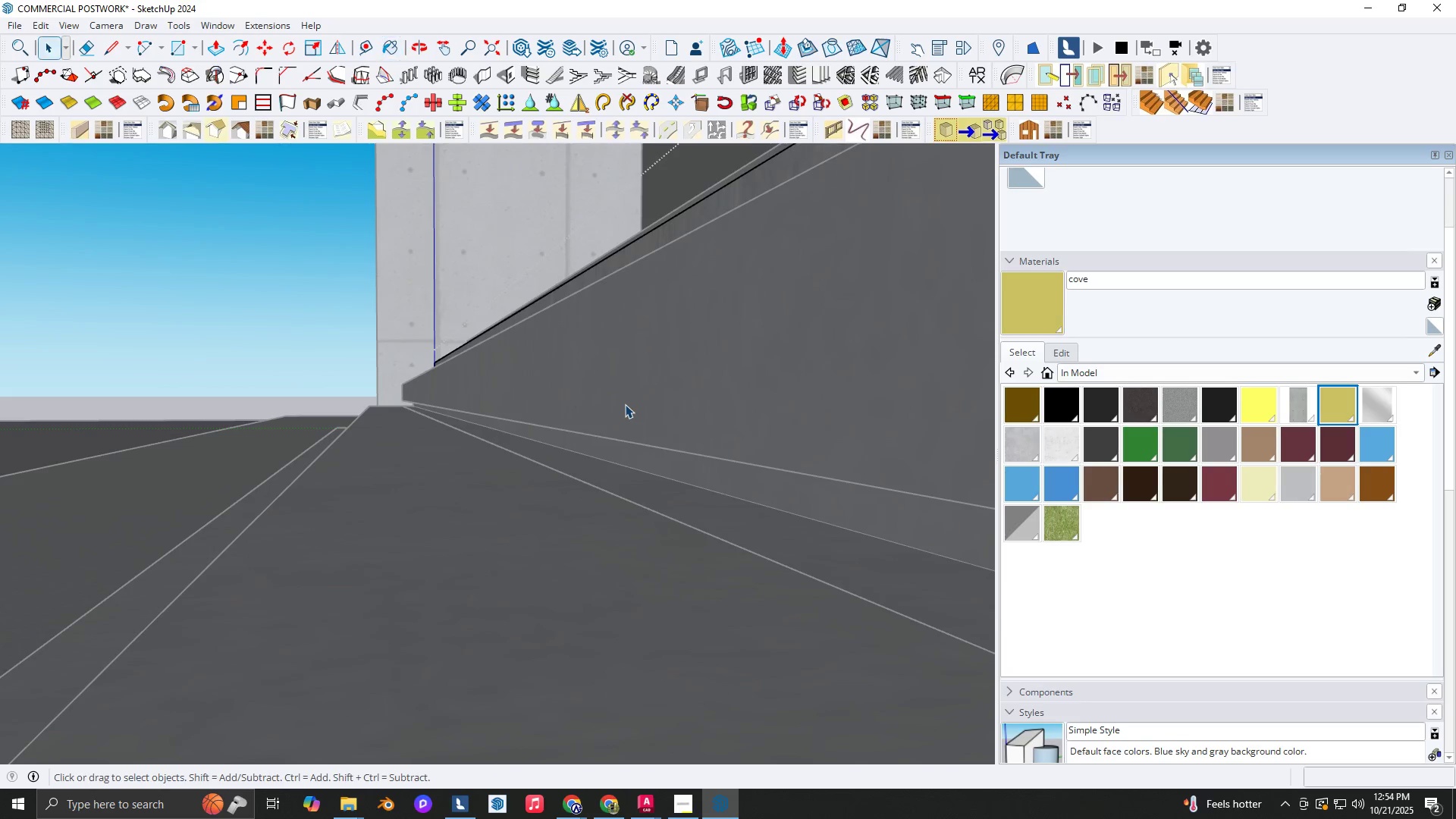 
double_click([625, 404])
 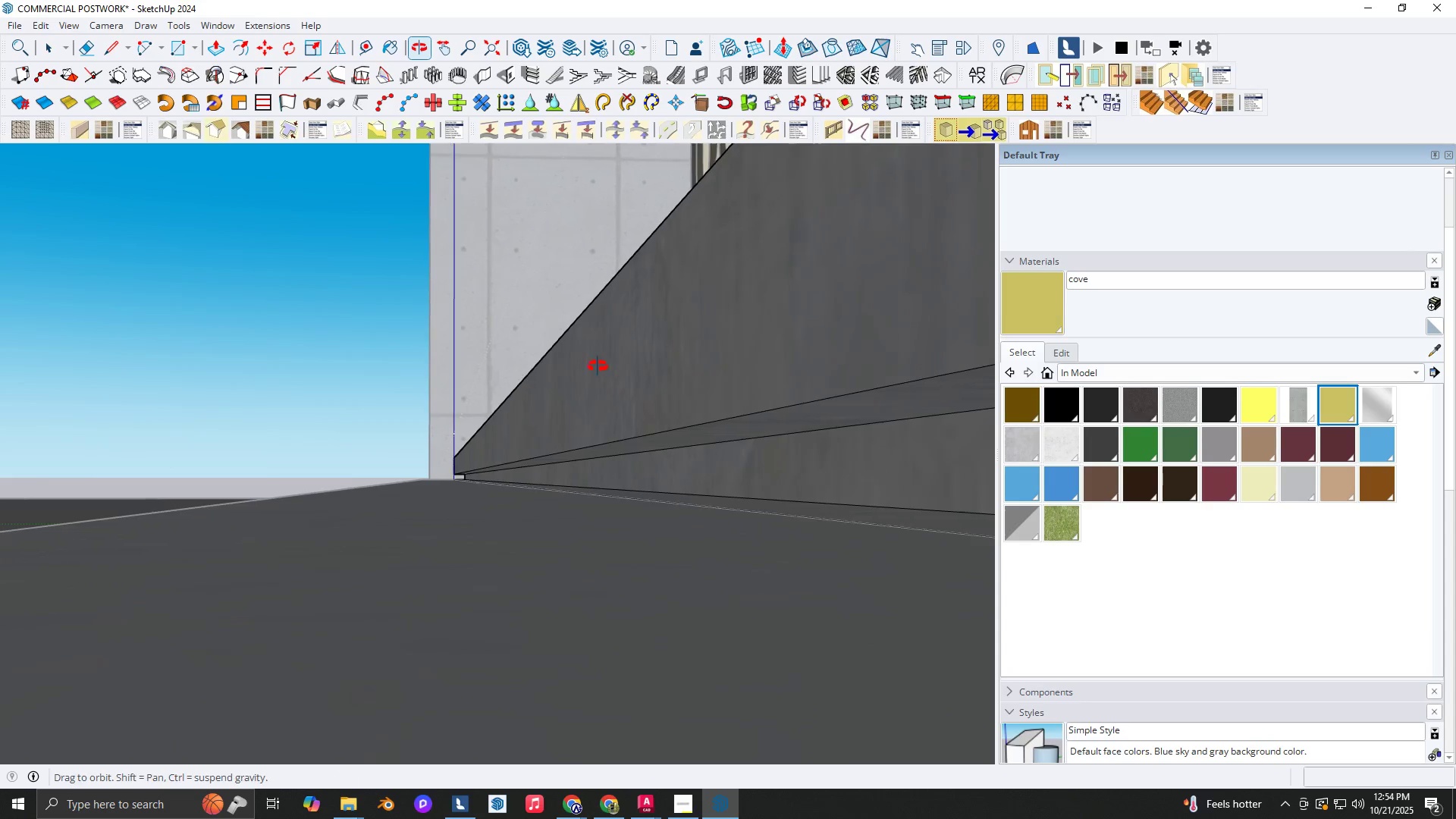 
key(B)
 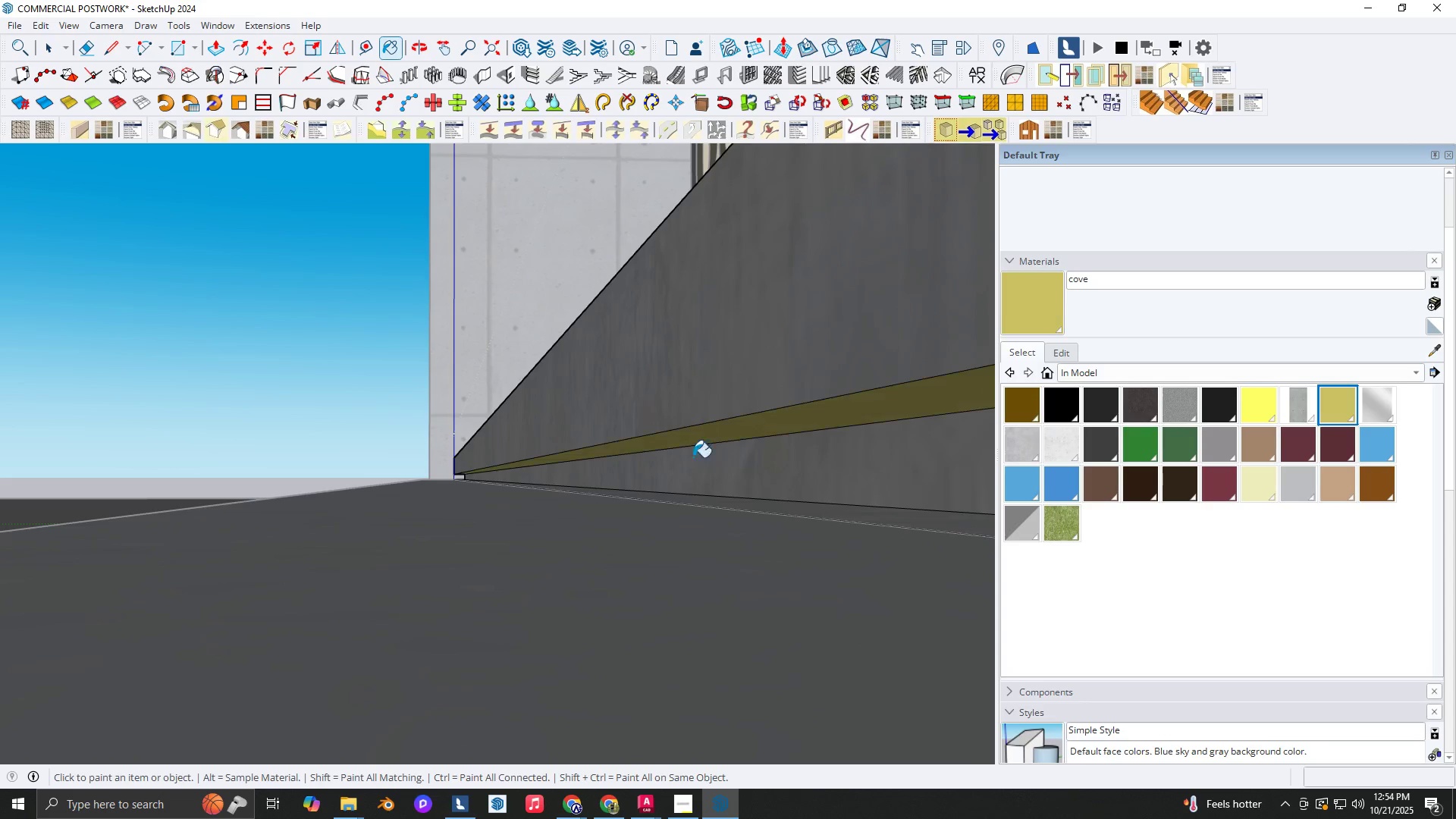 
double_click([695, 463])
 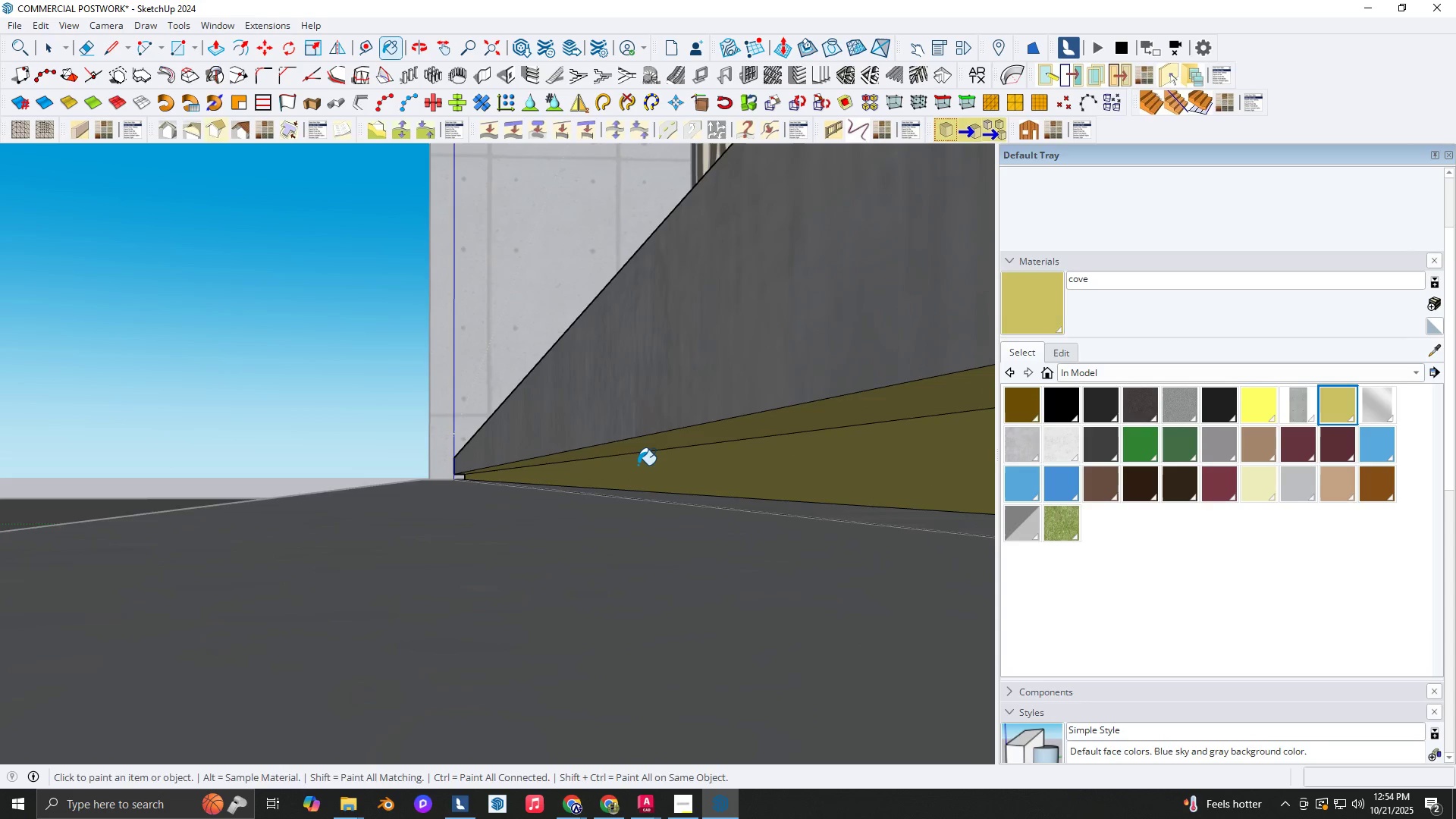 
hold_key(key=ShiftLeft, duration=1.52)
 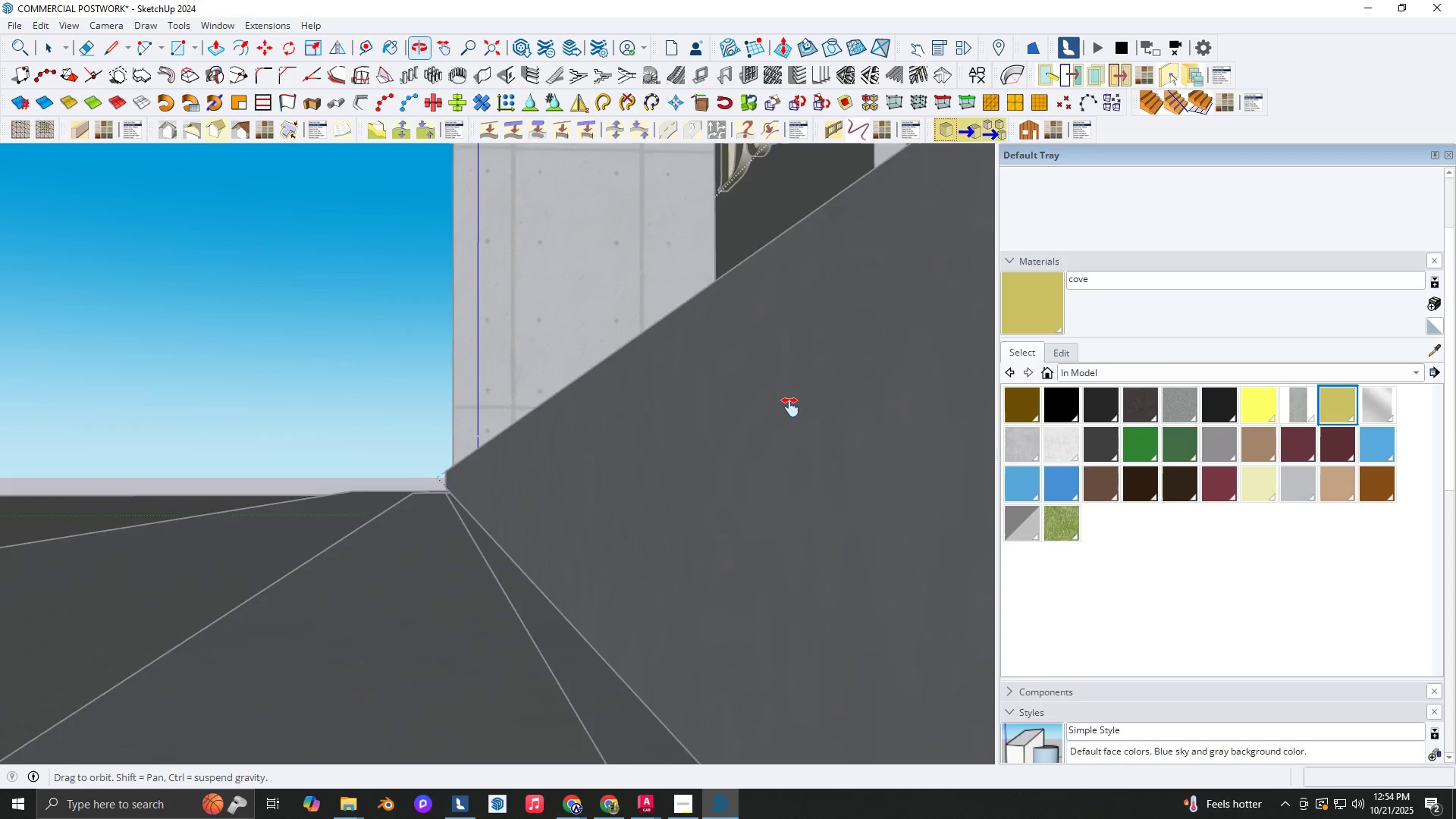 
key(Shift+Space)
 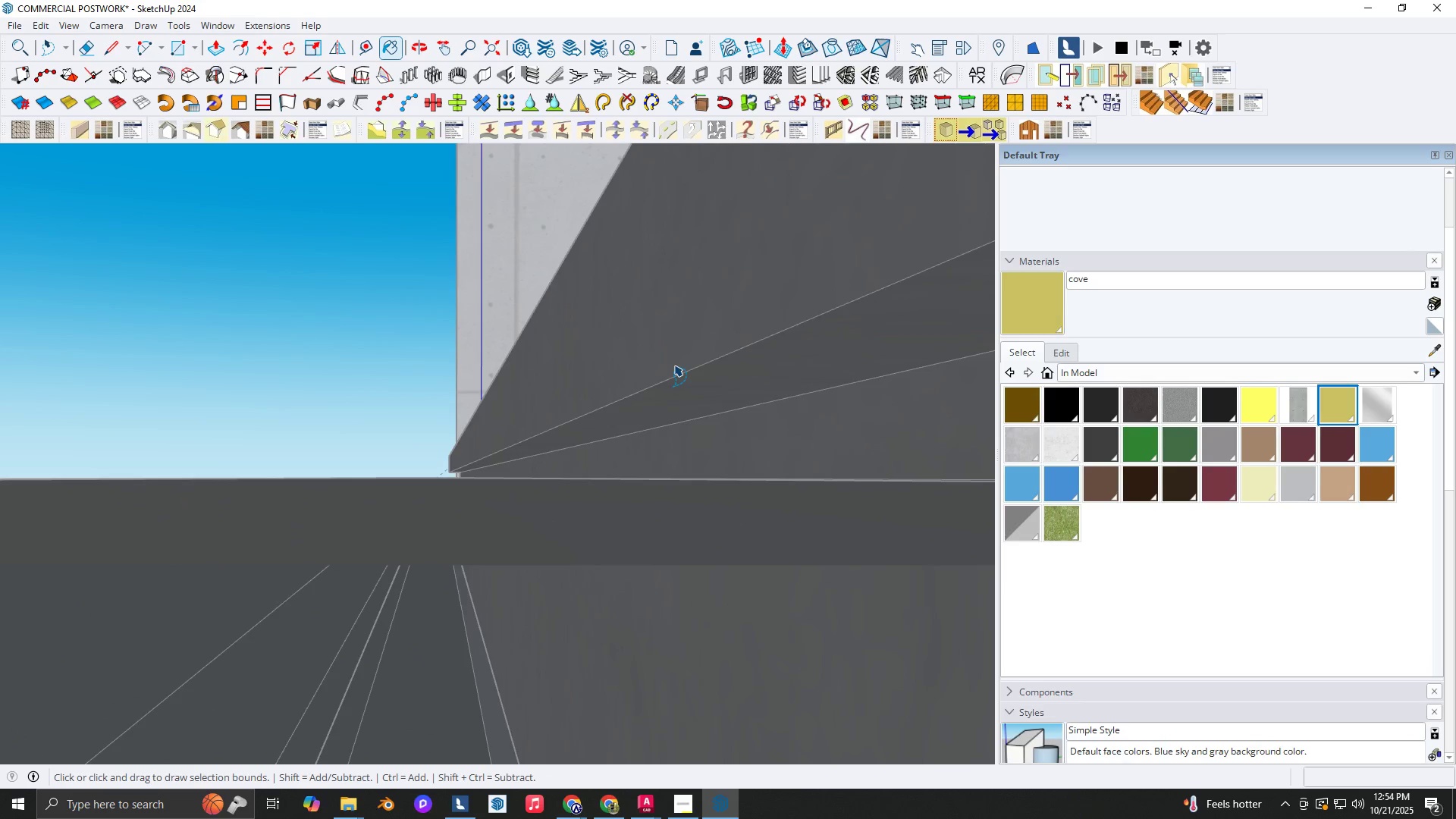 
double_click([673, 365])
 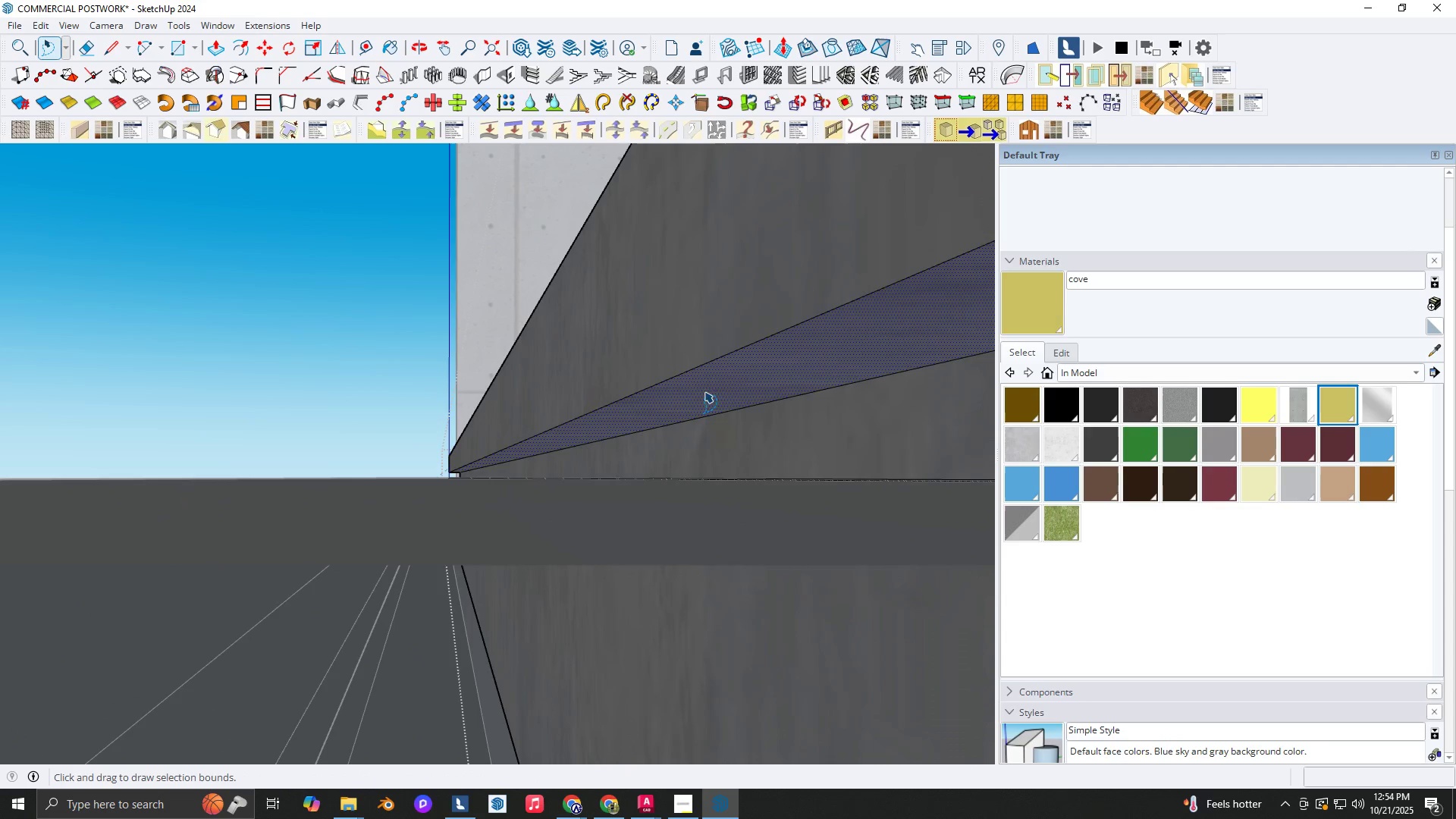 
key(B)
 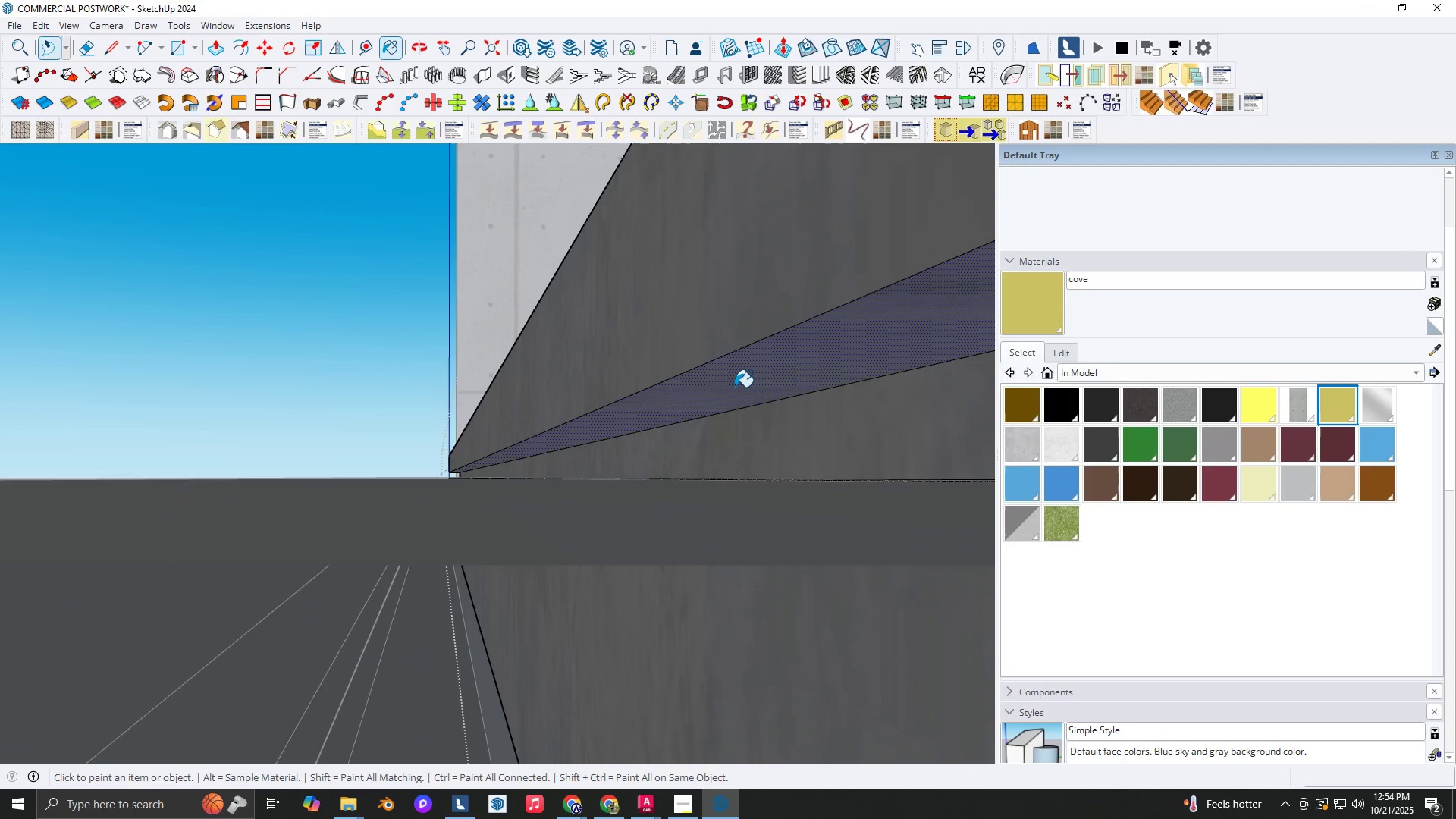 
left_click([735, 387])
 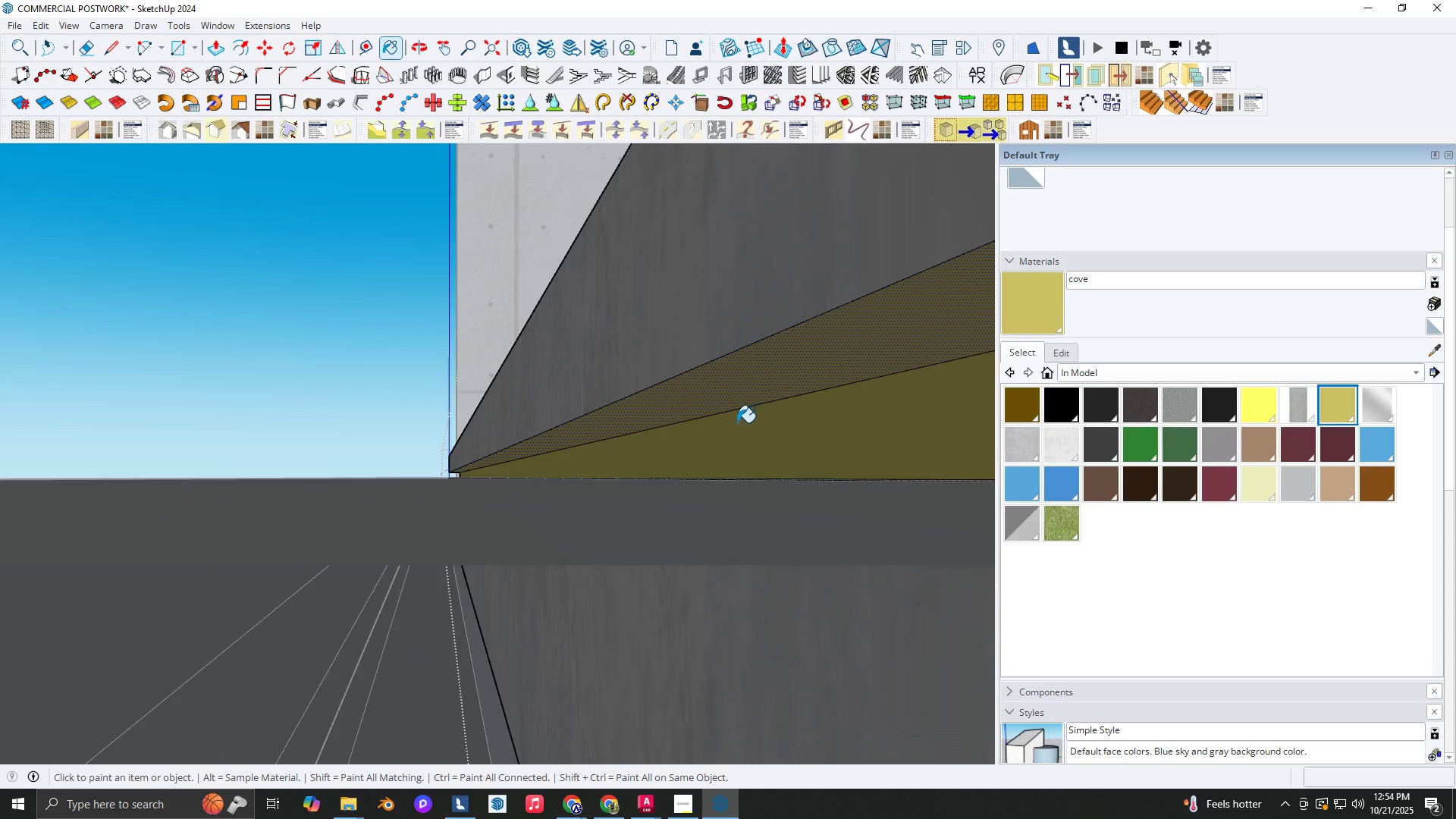 
scroll: coordinate [977, 436], scroll_direction: down, amount: 7.0
 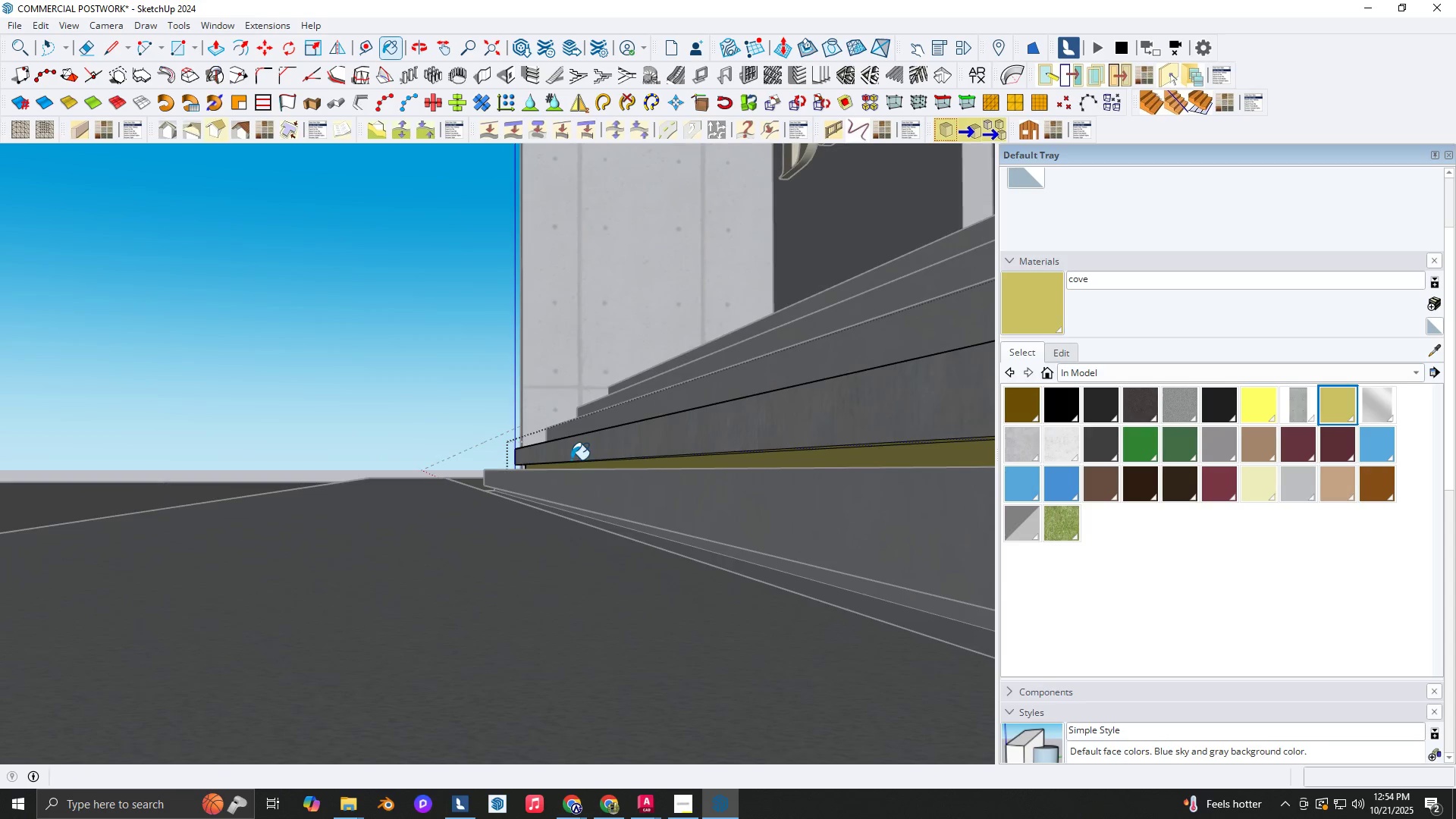 
hold_key(key=ShiftLeft, duration=0.42)
 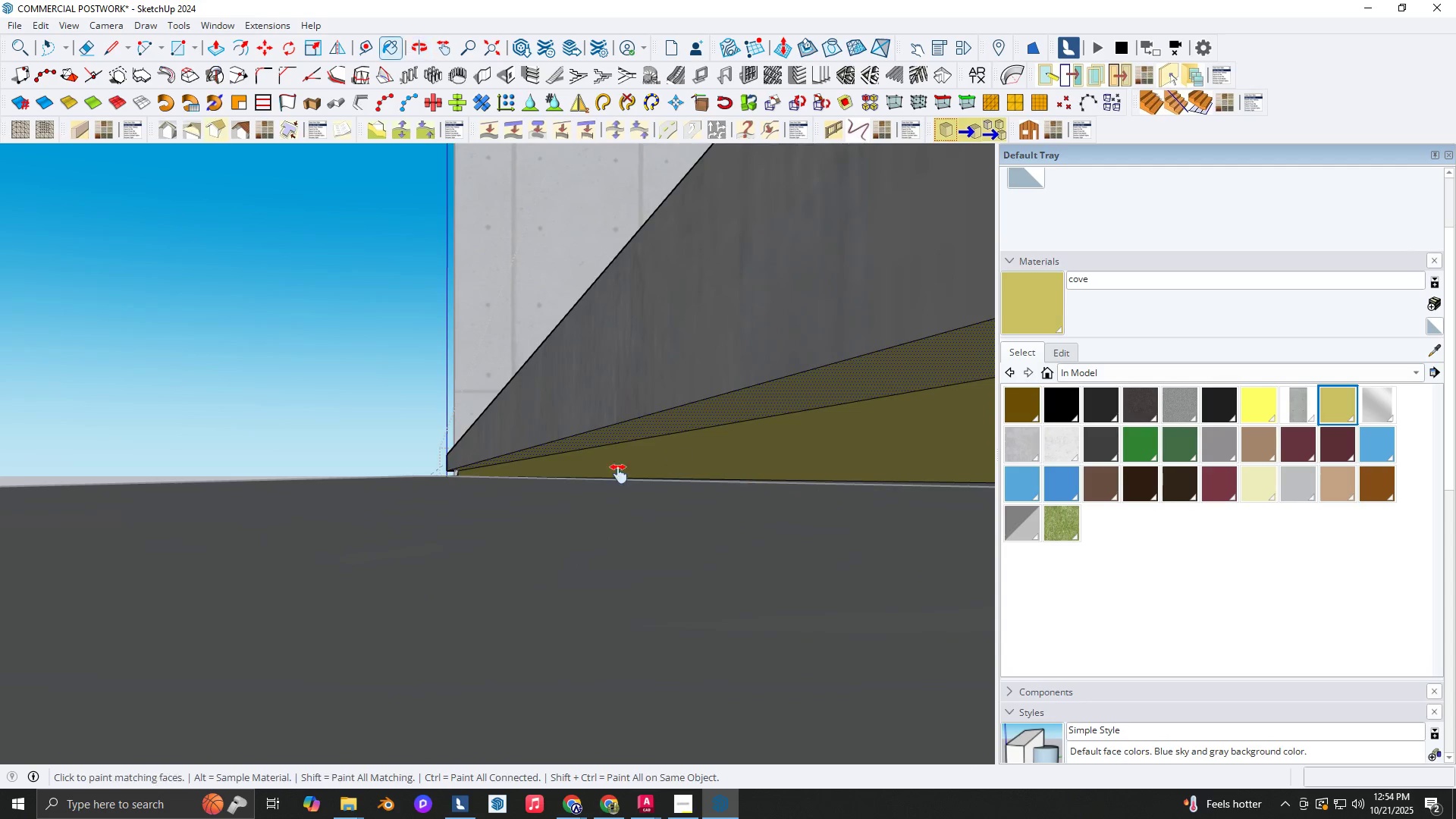 
hold_key(key=ShiftLeft, duration=0.33)
 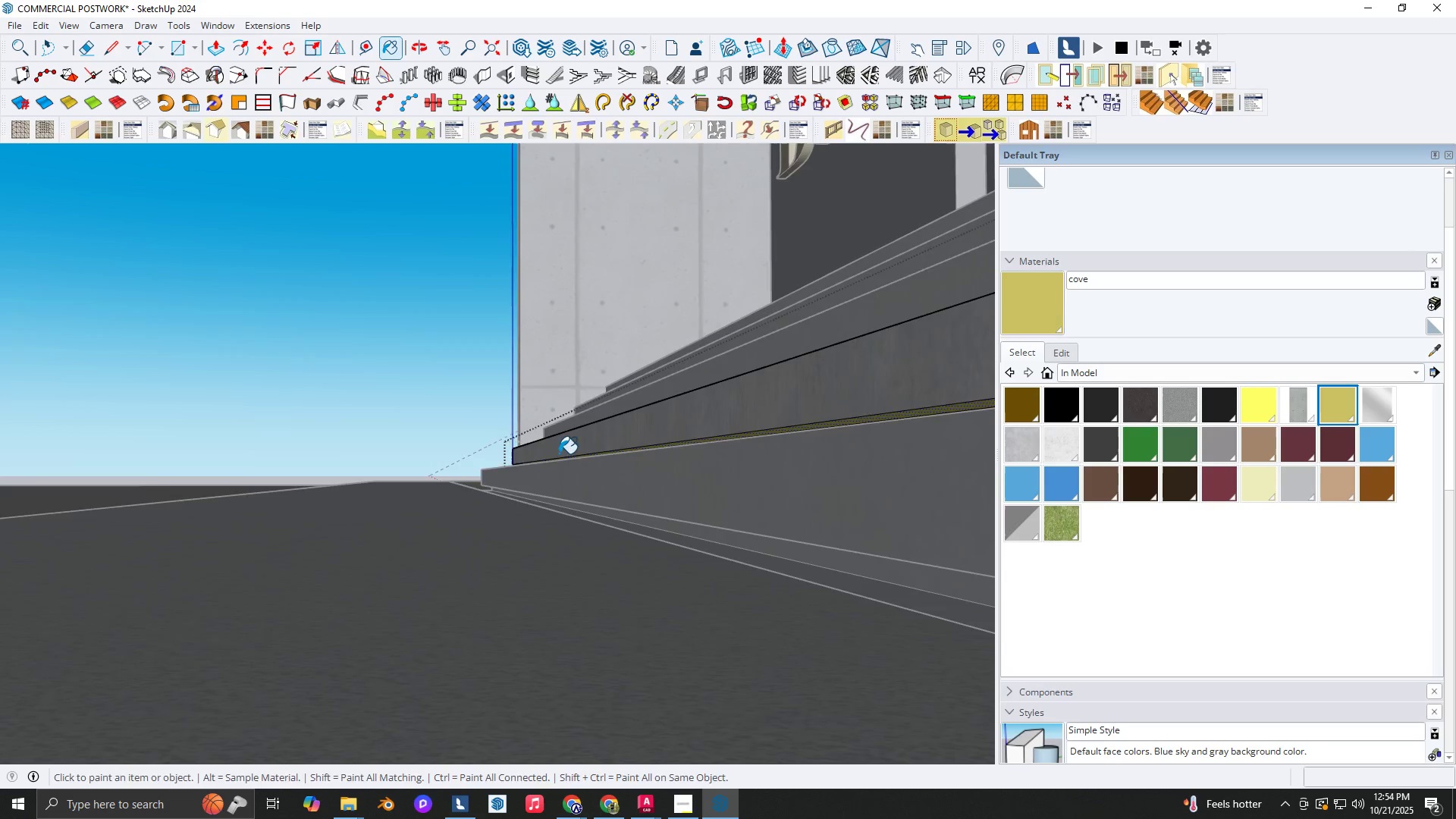 
key(Shift+ShiftLeft)
 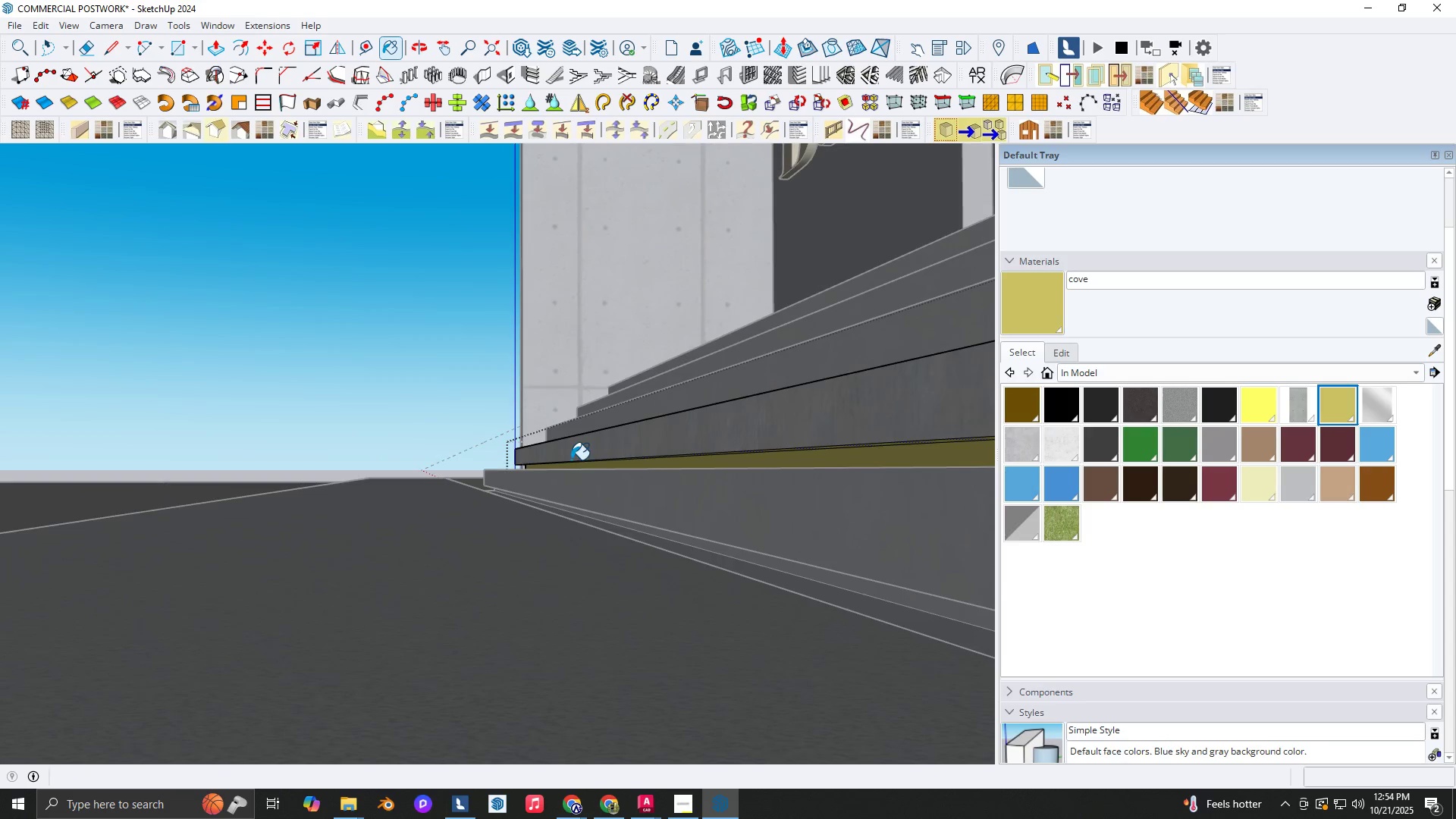 
key(Space)
 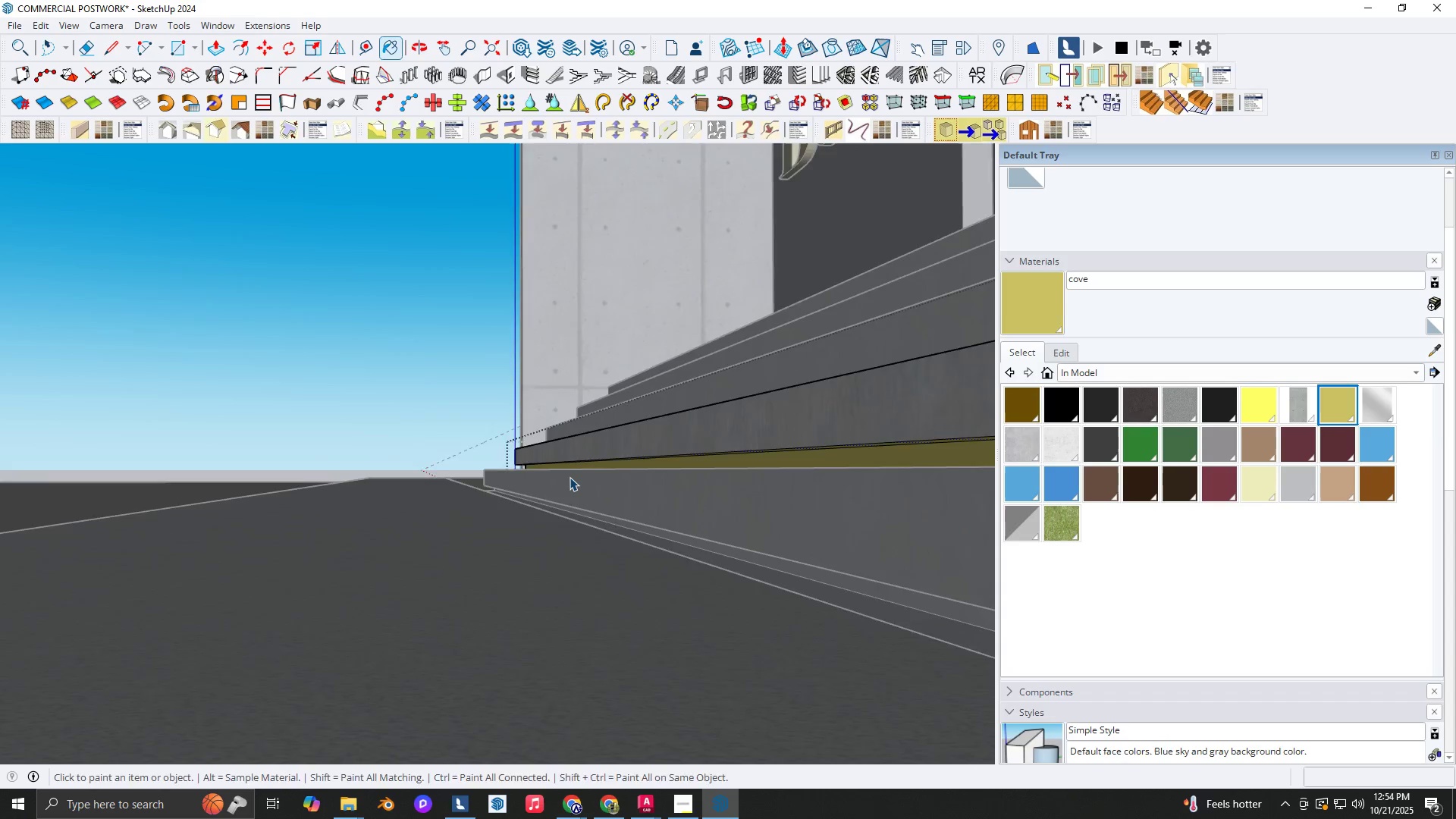 
scroll: coordinate [570, 478], scroll_direction: up, amount: 4.0
 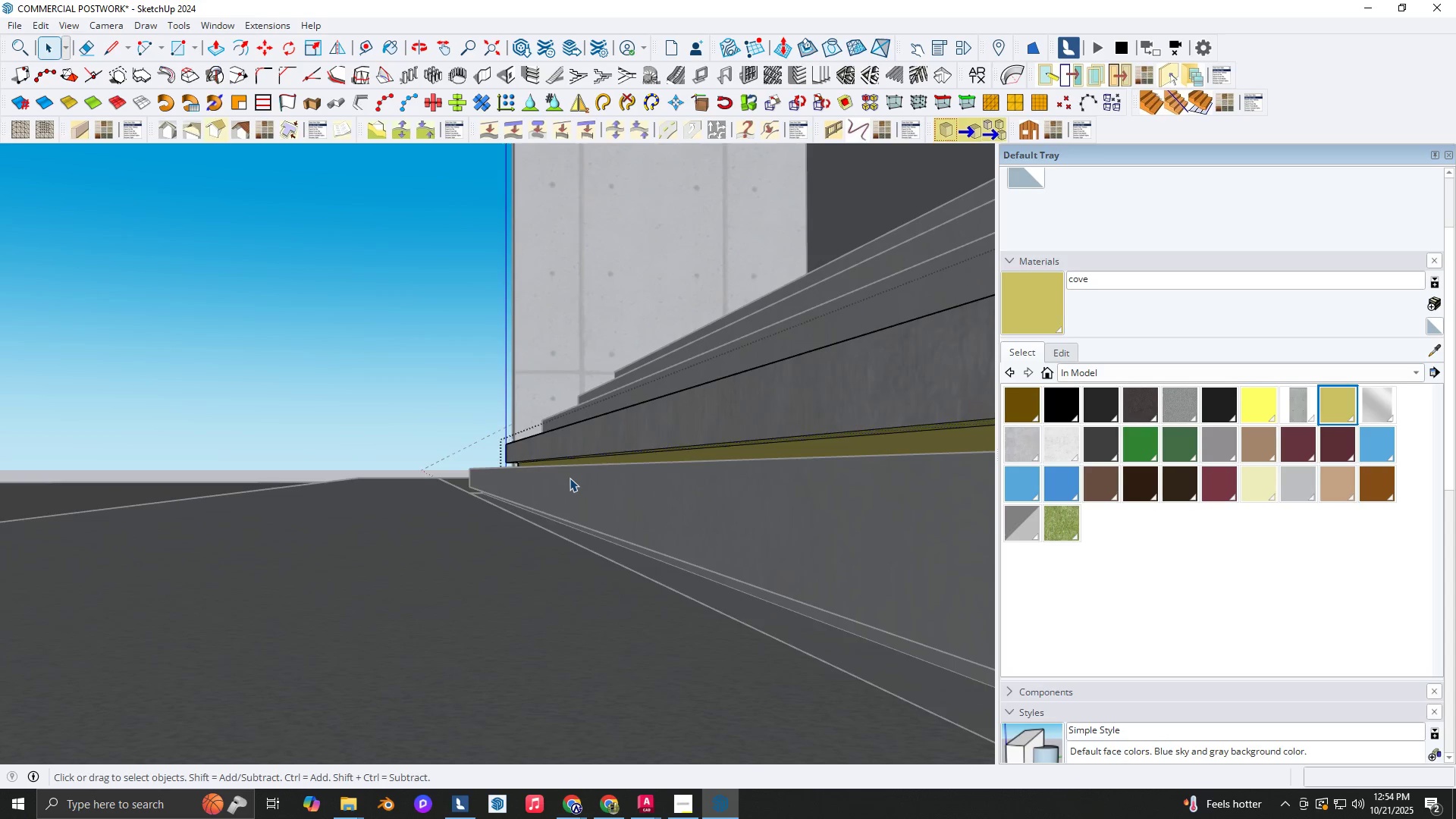 
double_click([570, 478])
 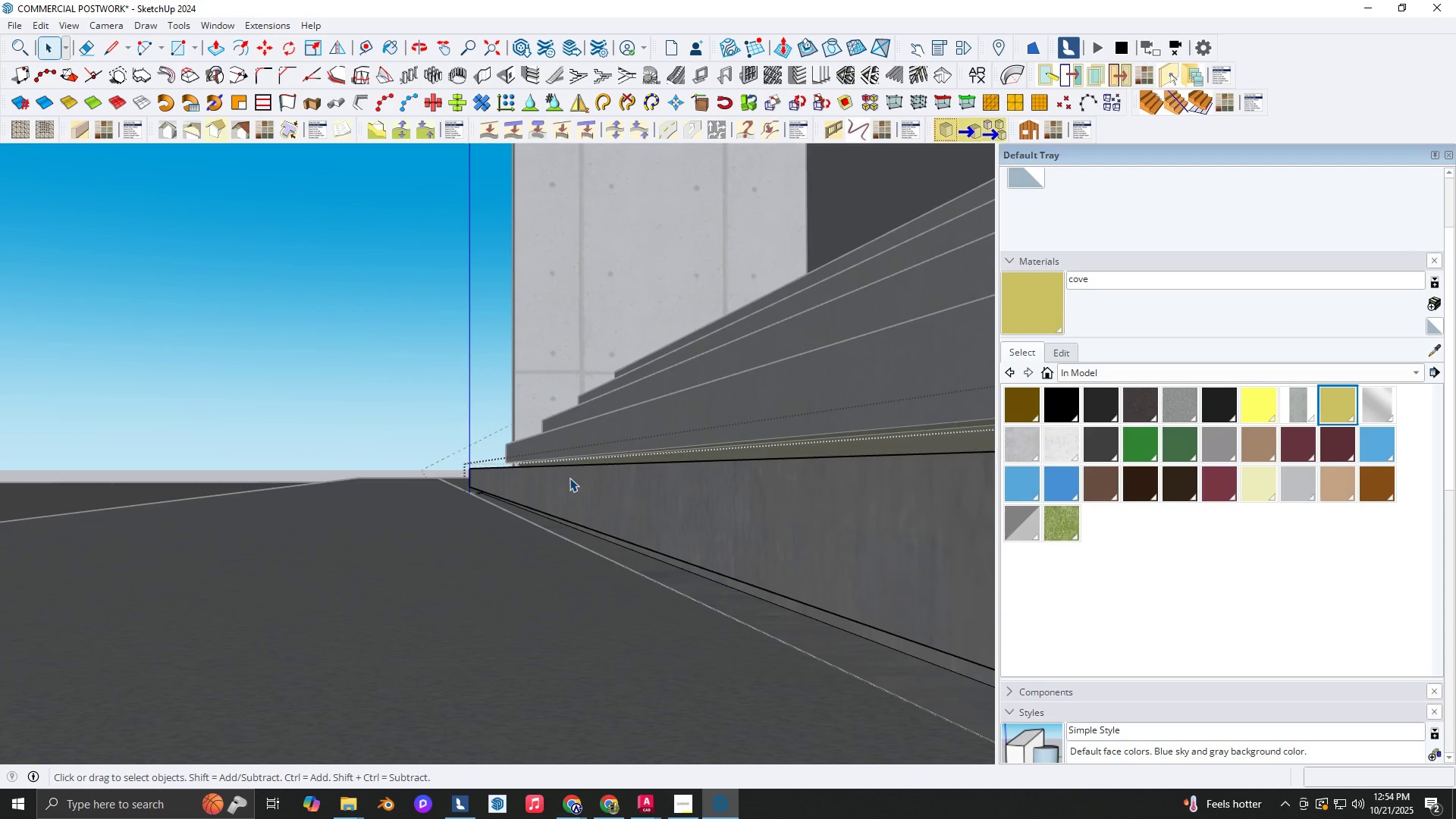 
triple_click([570, 478])
 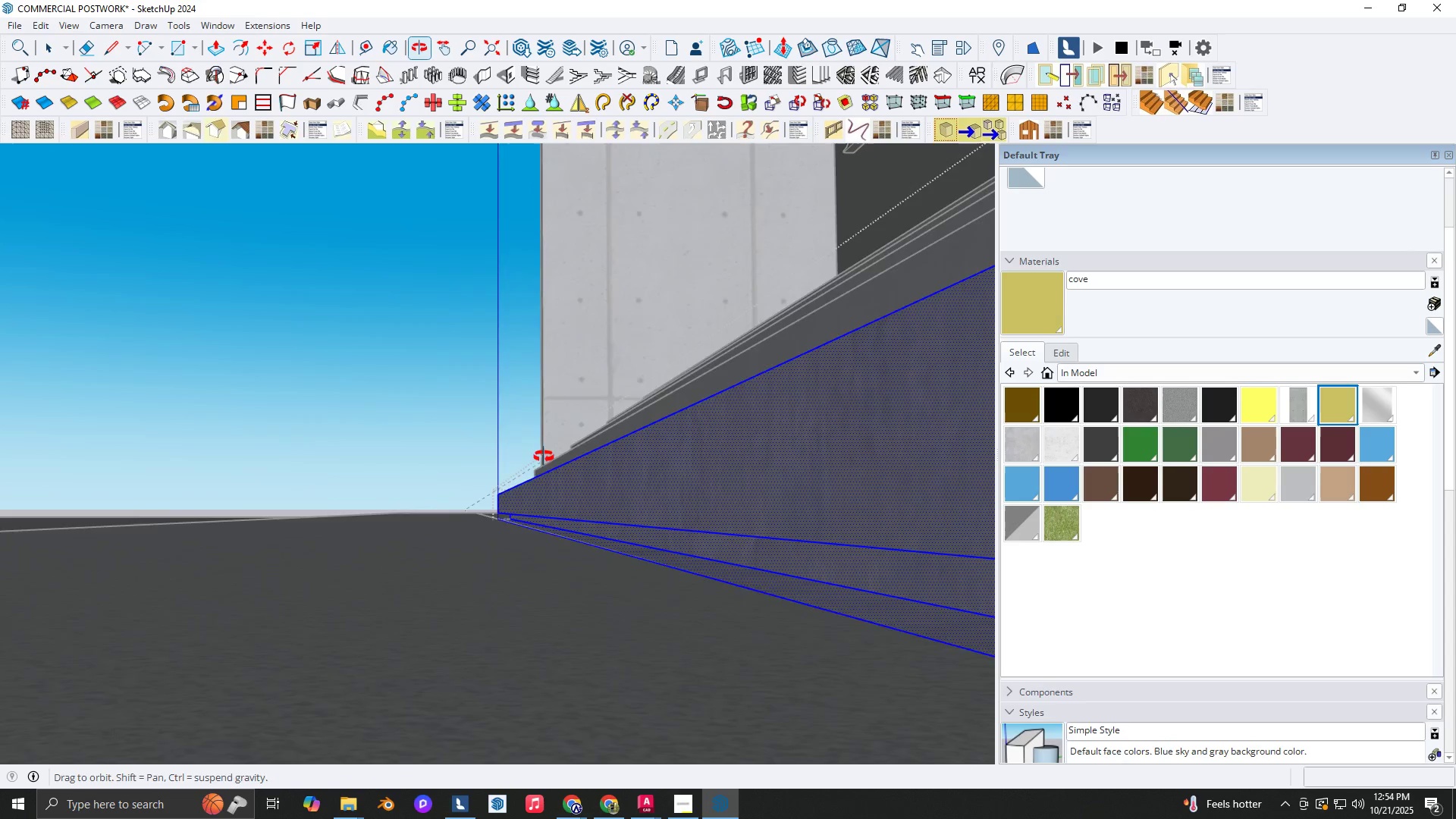 
key(Backquote)
 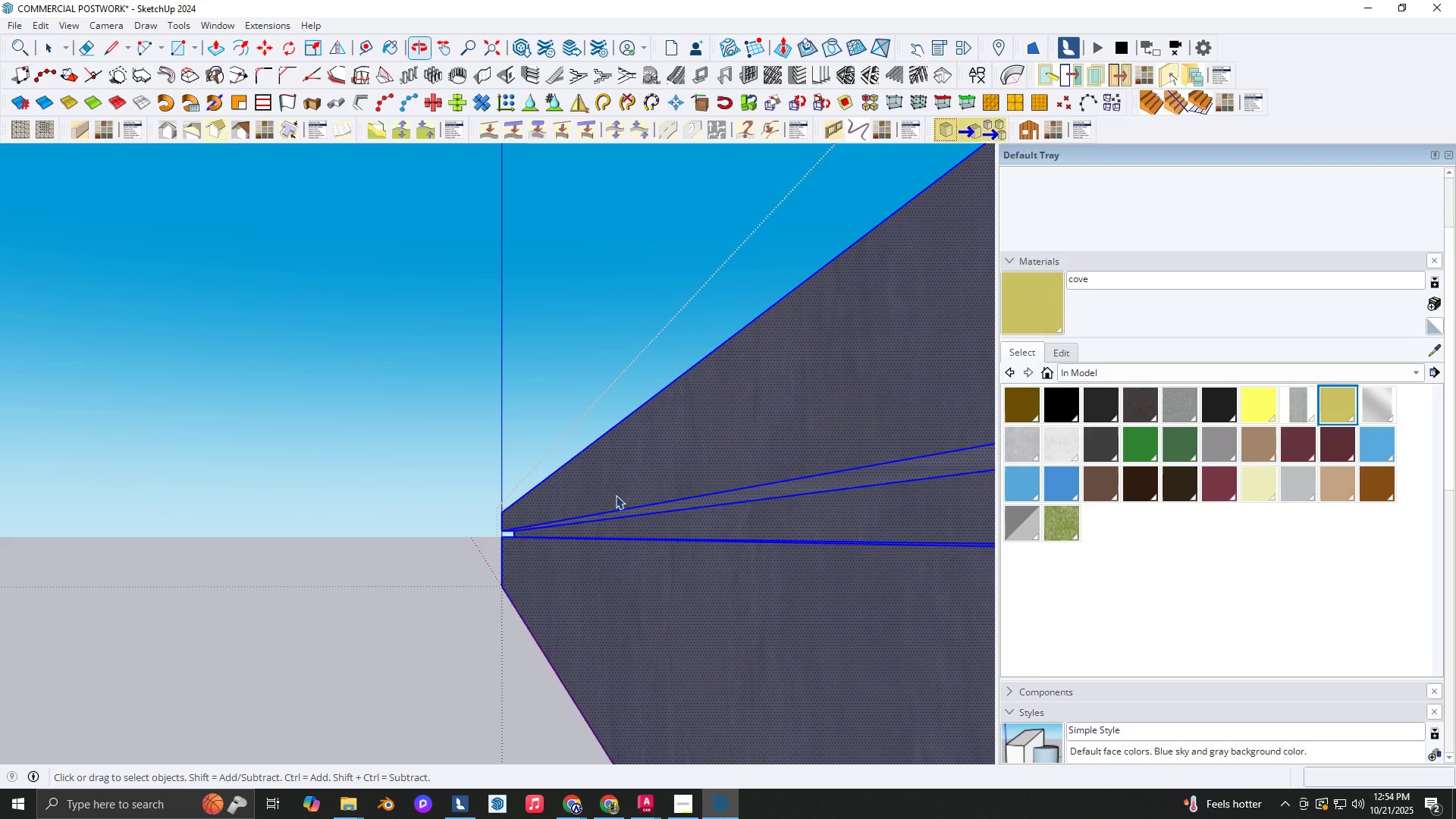 
scroll: coordinate [714, 489], scroll_direction: up, amount: 2.0
 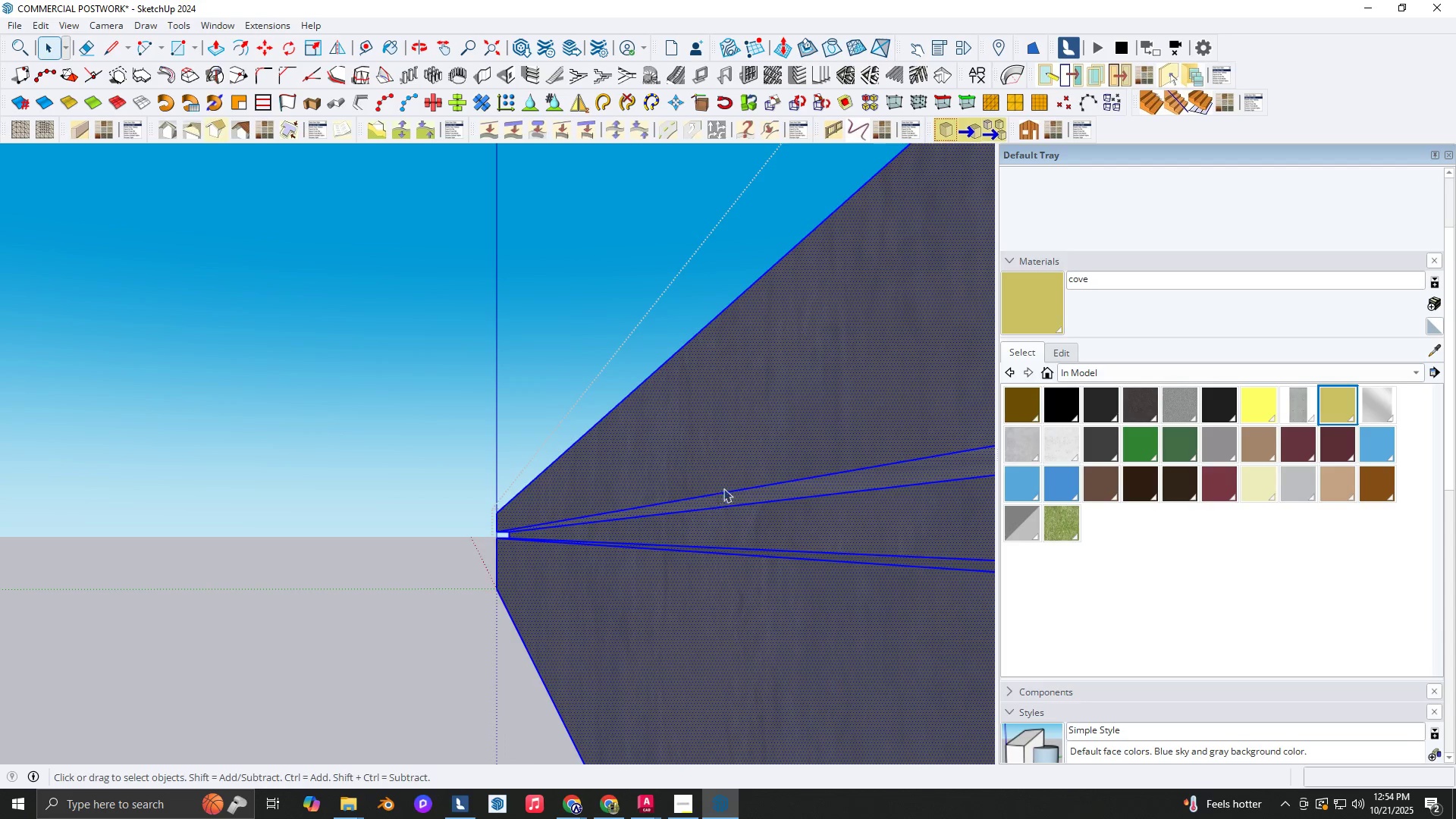 
key(B)
 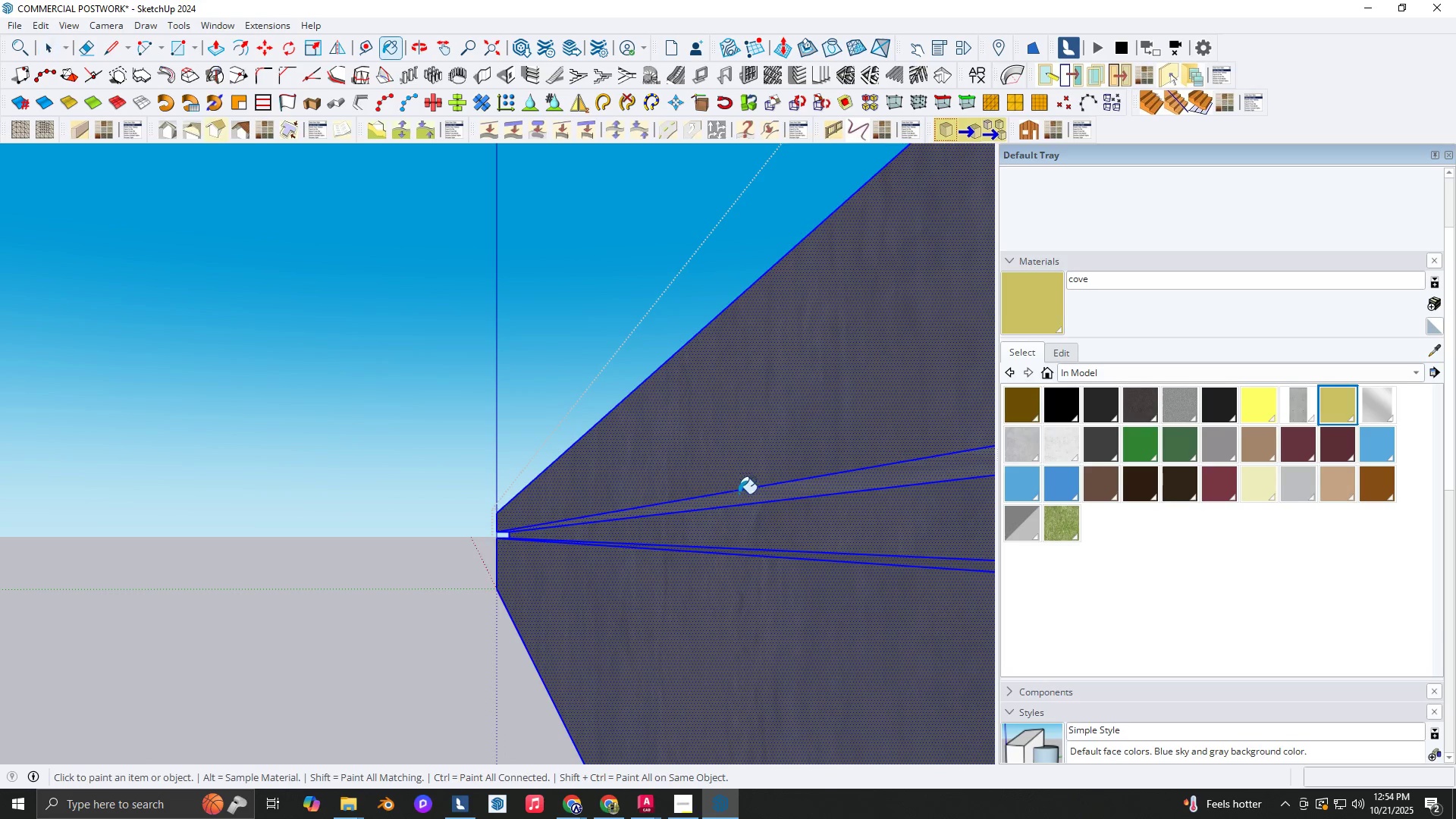 
key(Space)
 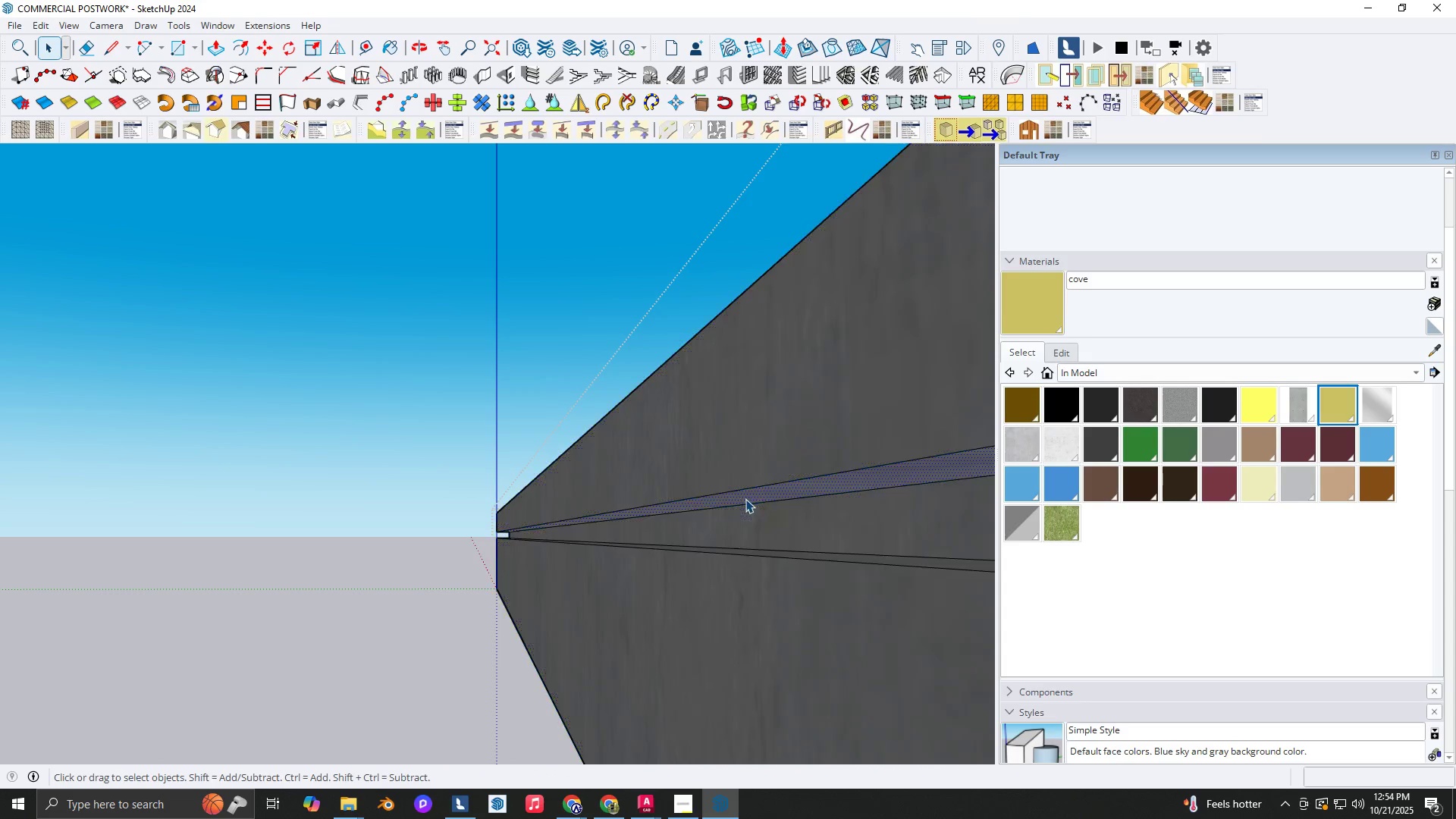 
key(B)
 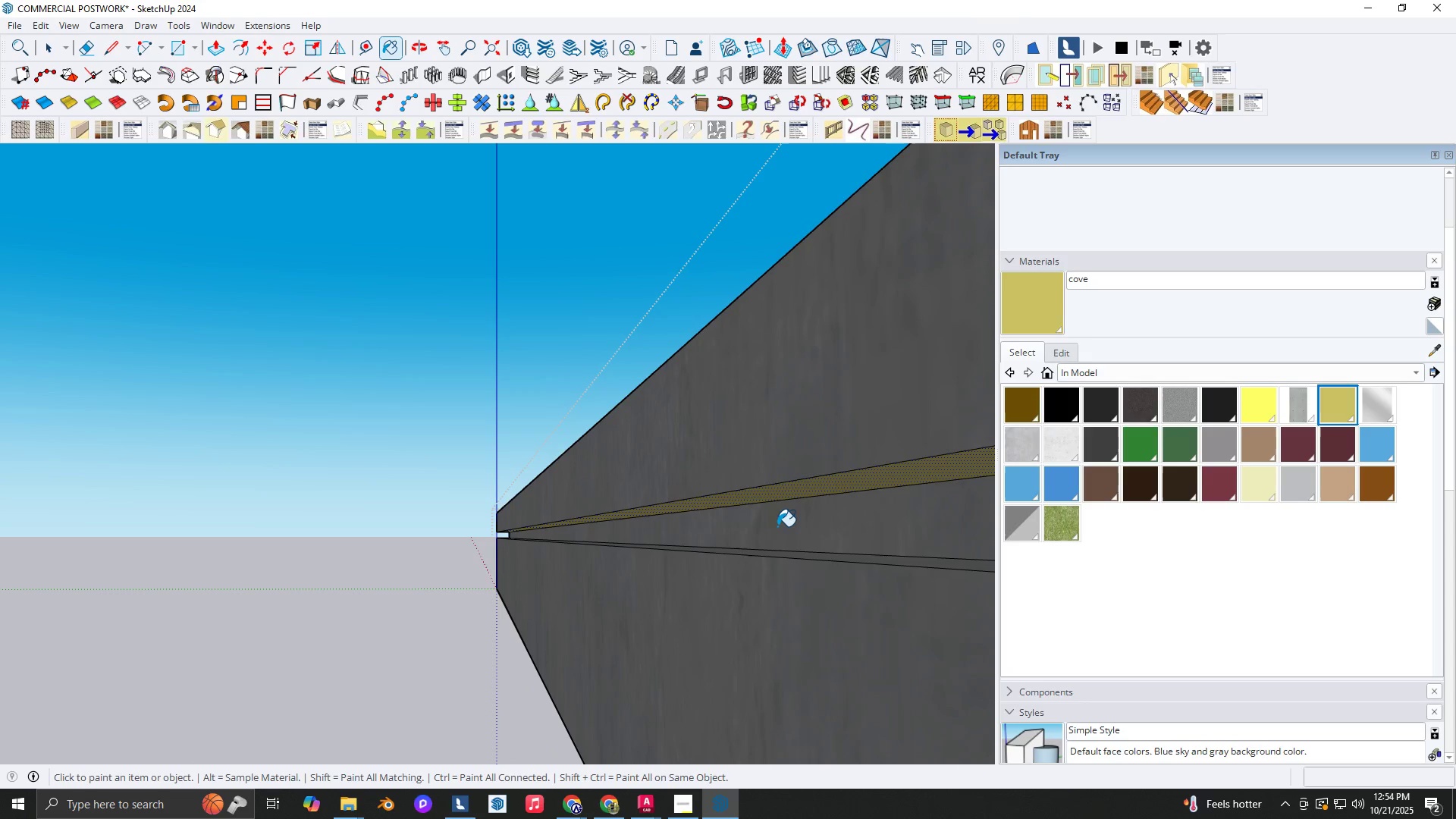 
triple_click([779, 530])
 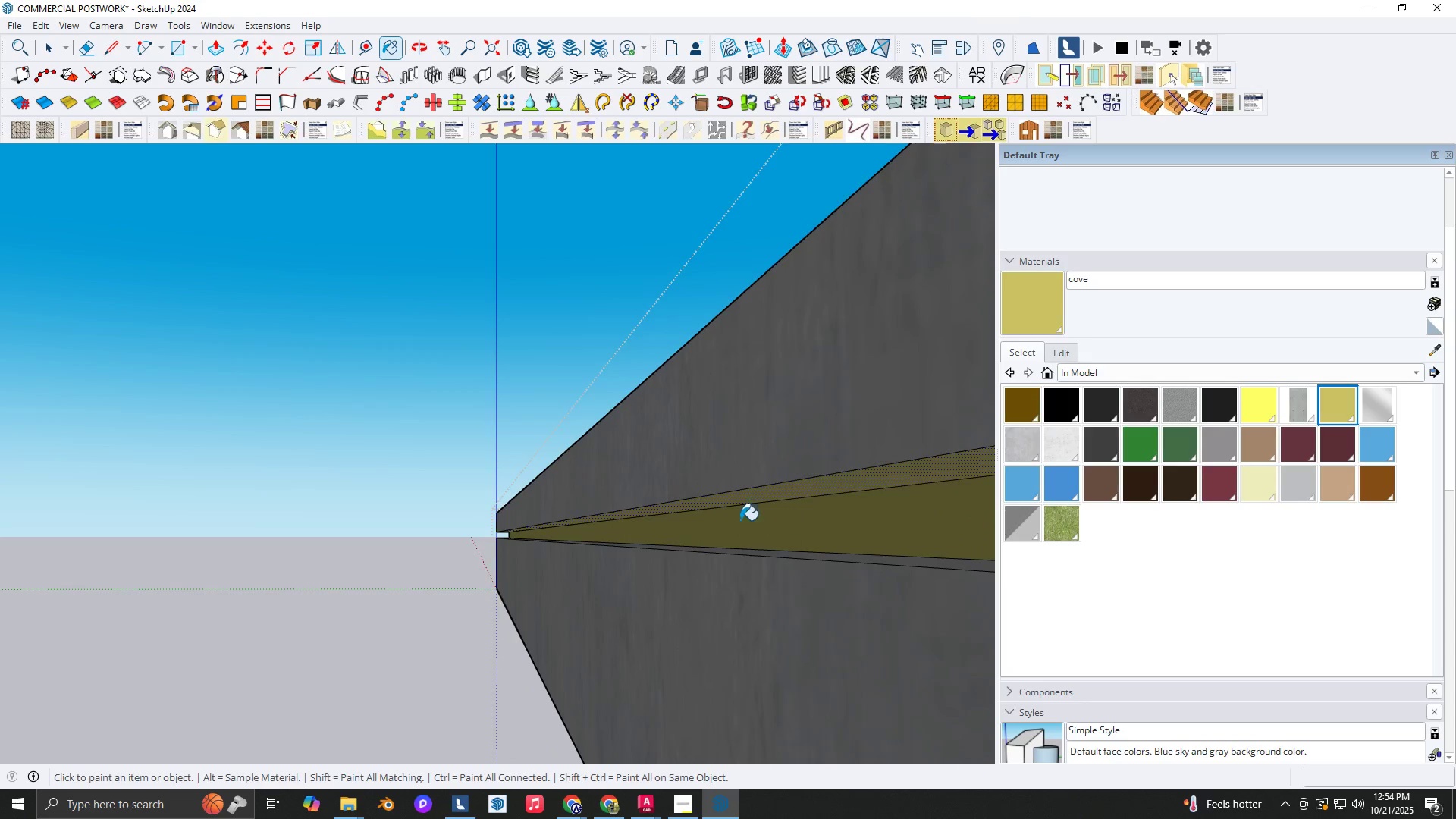 
scroll: coordinate [711, 392], scroll_direction: down, amount: 26.0
 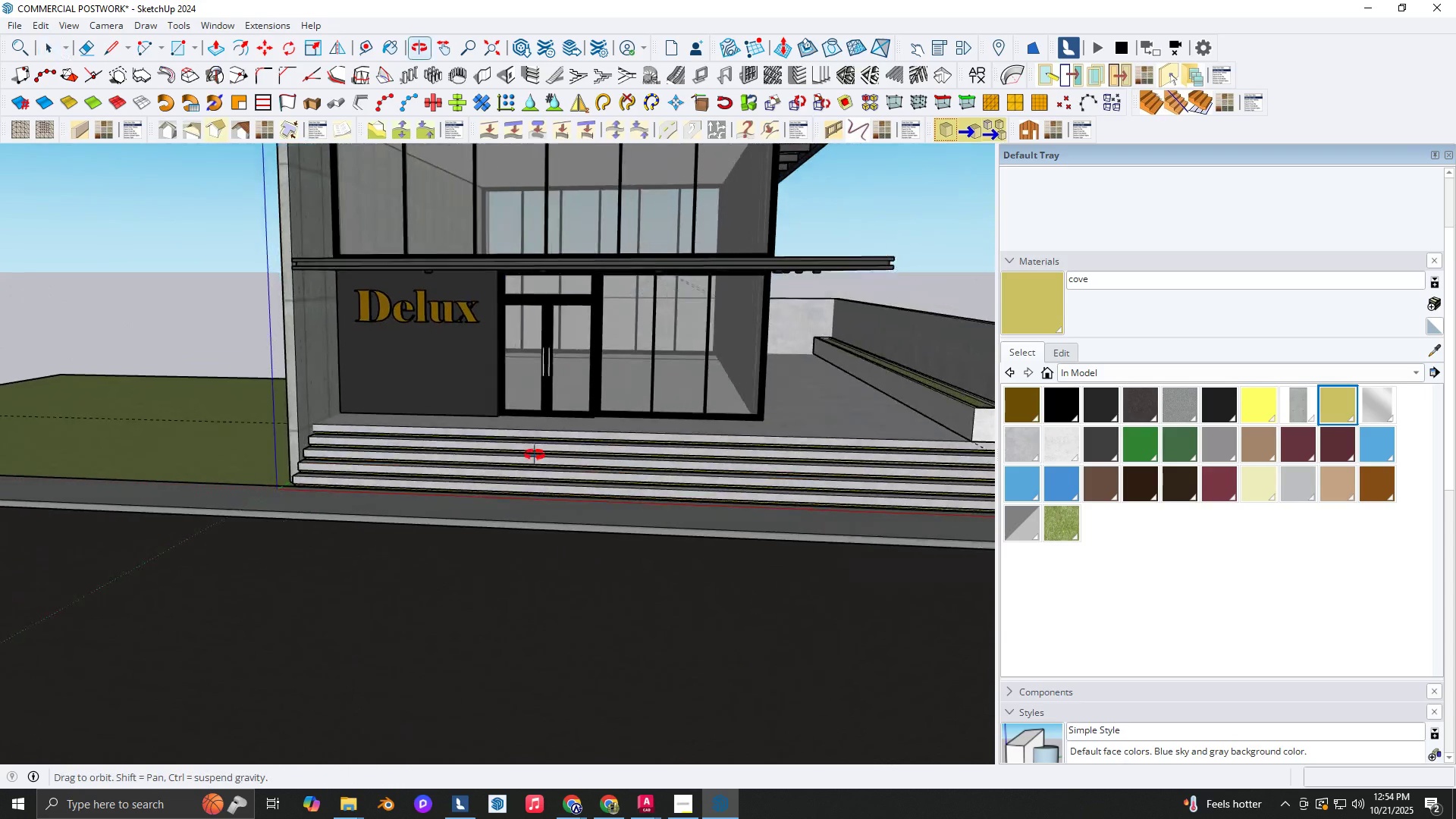 
key(Space)
 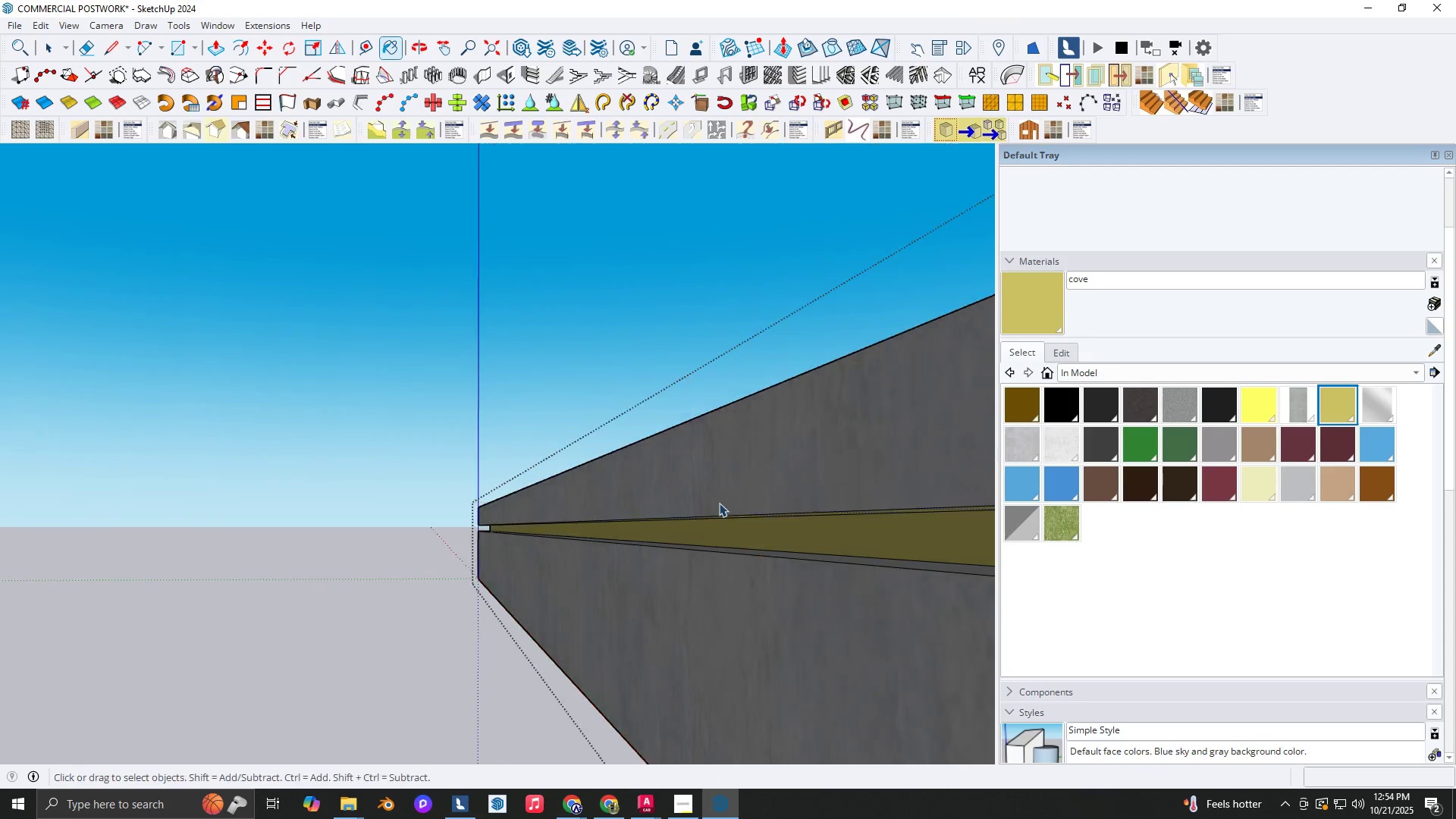 
key(Escape)
 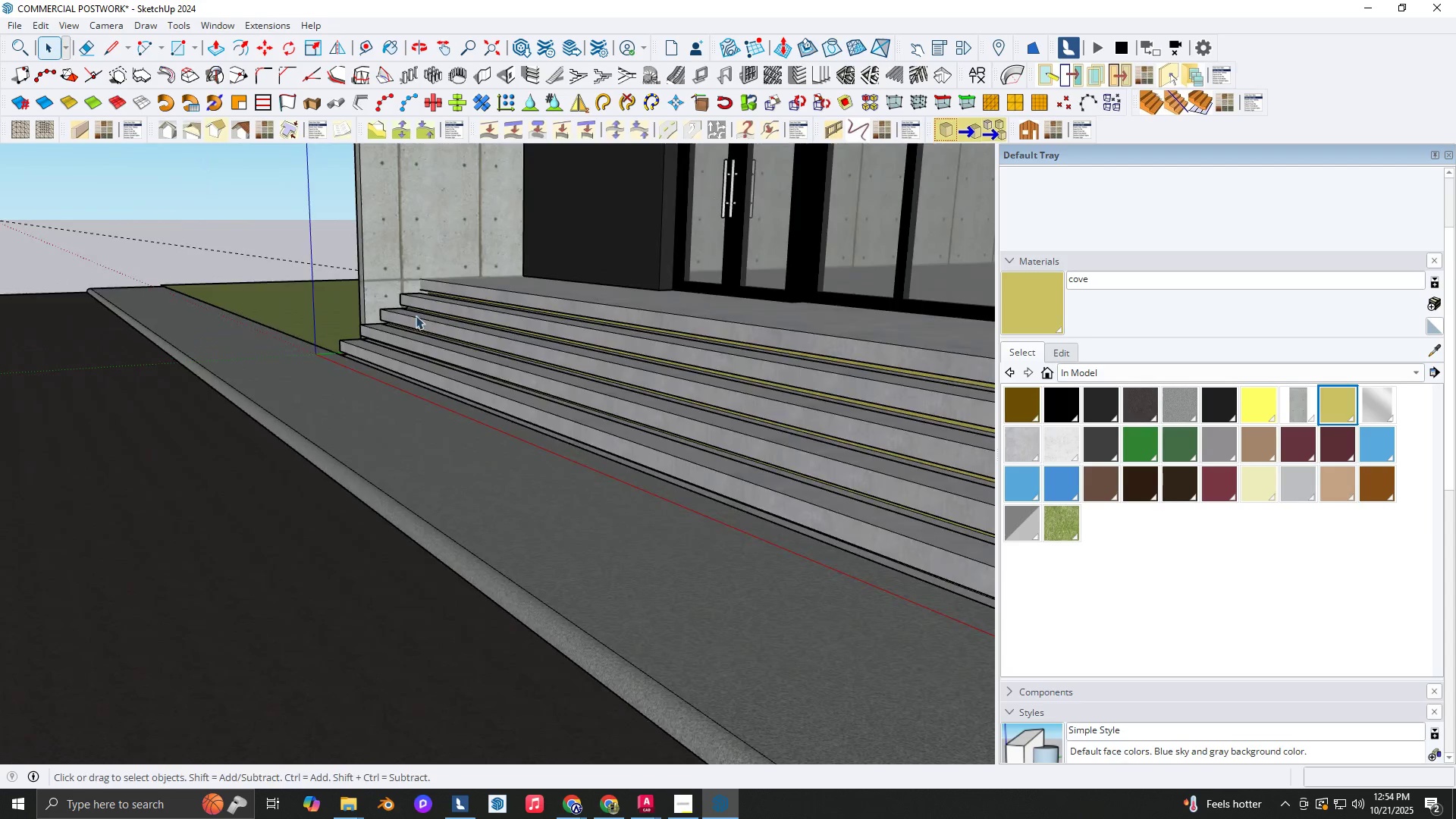 
key(Shift+ShiftLeft)
 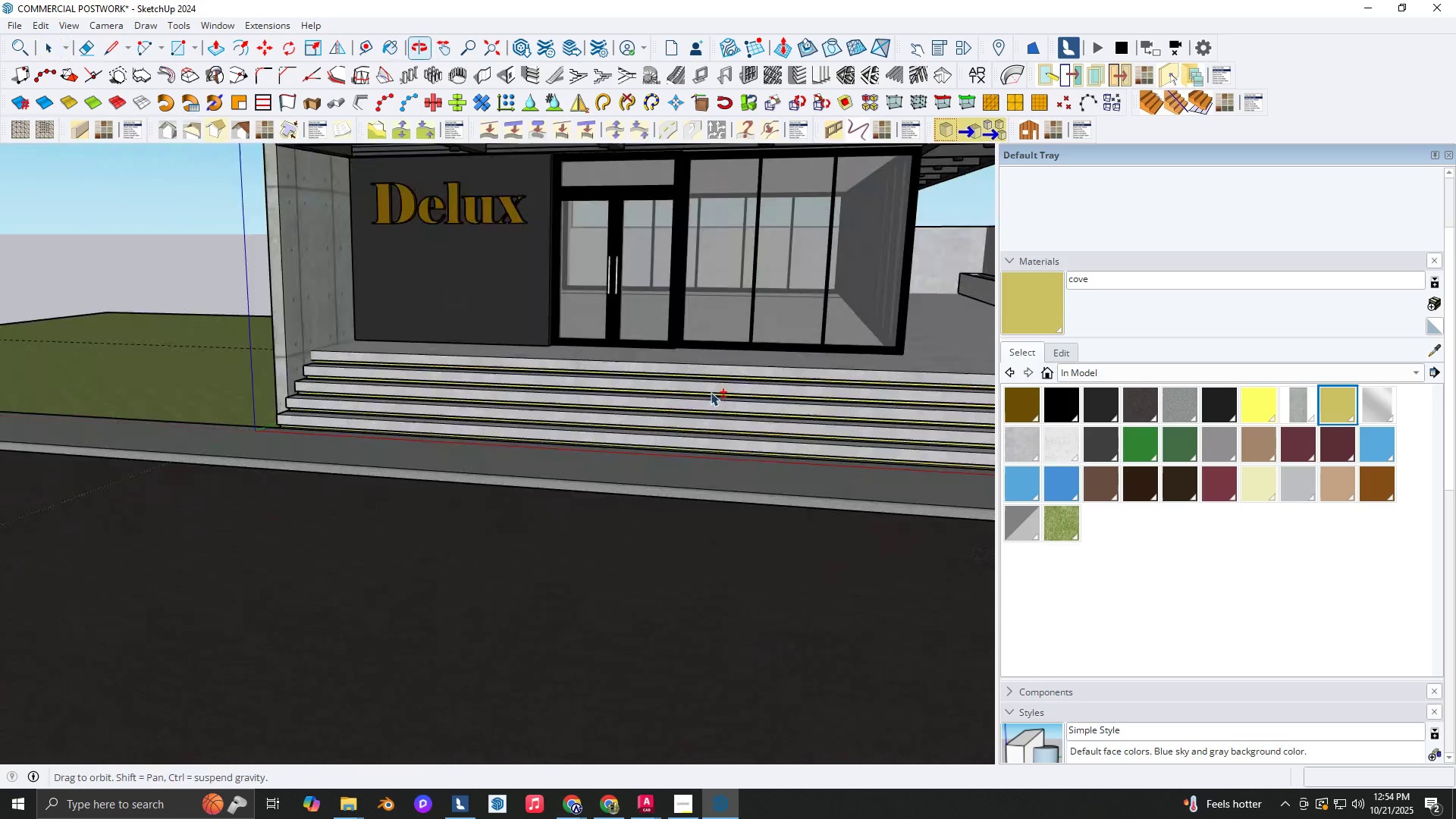 
key(Shift+ShiftLeft)
 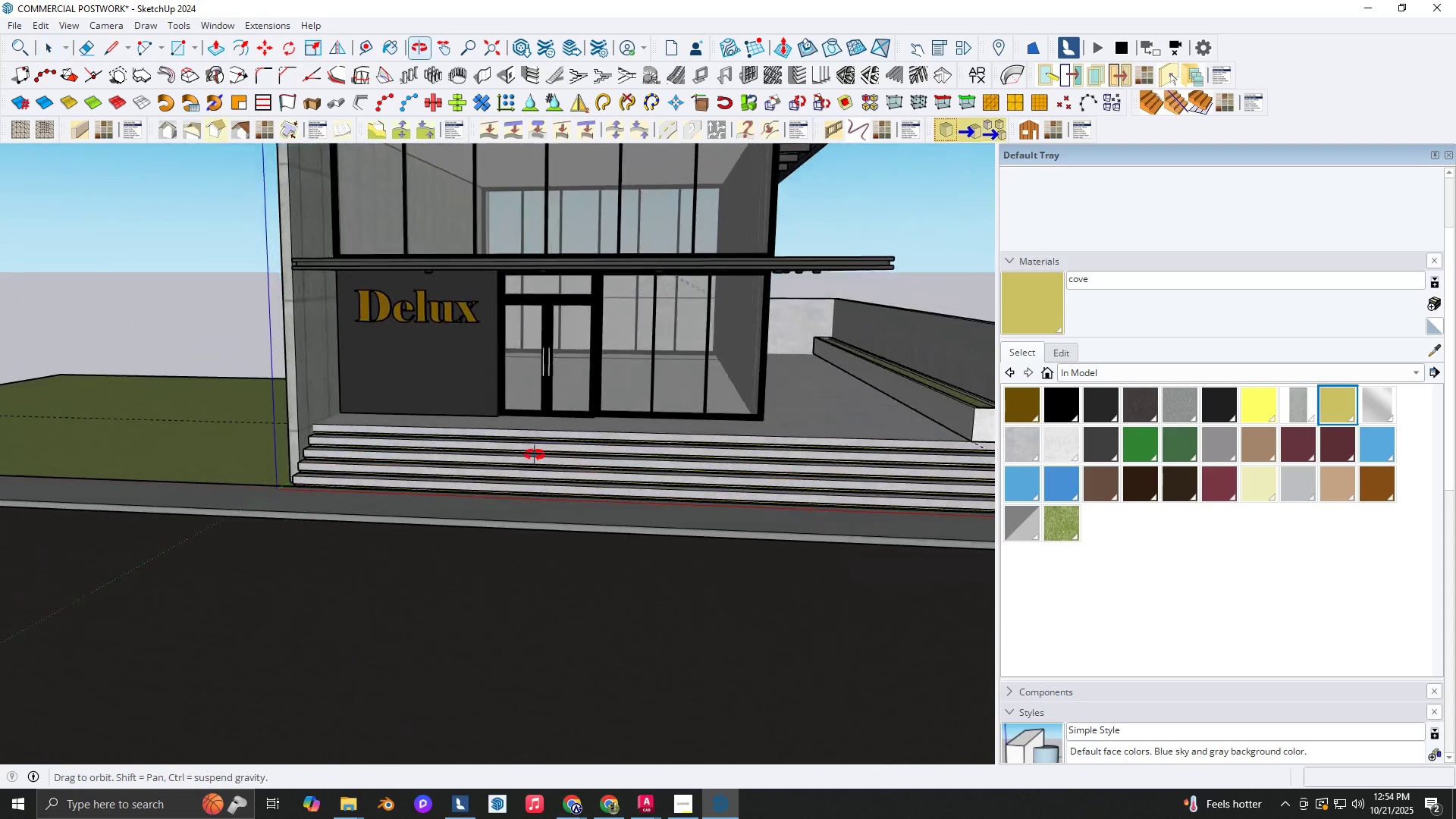 
scroll: coordinate [602, 422], scroll_direction: down, amount: 1.0
 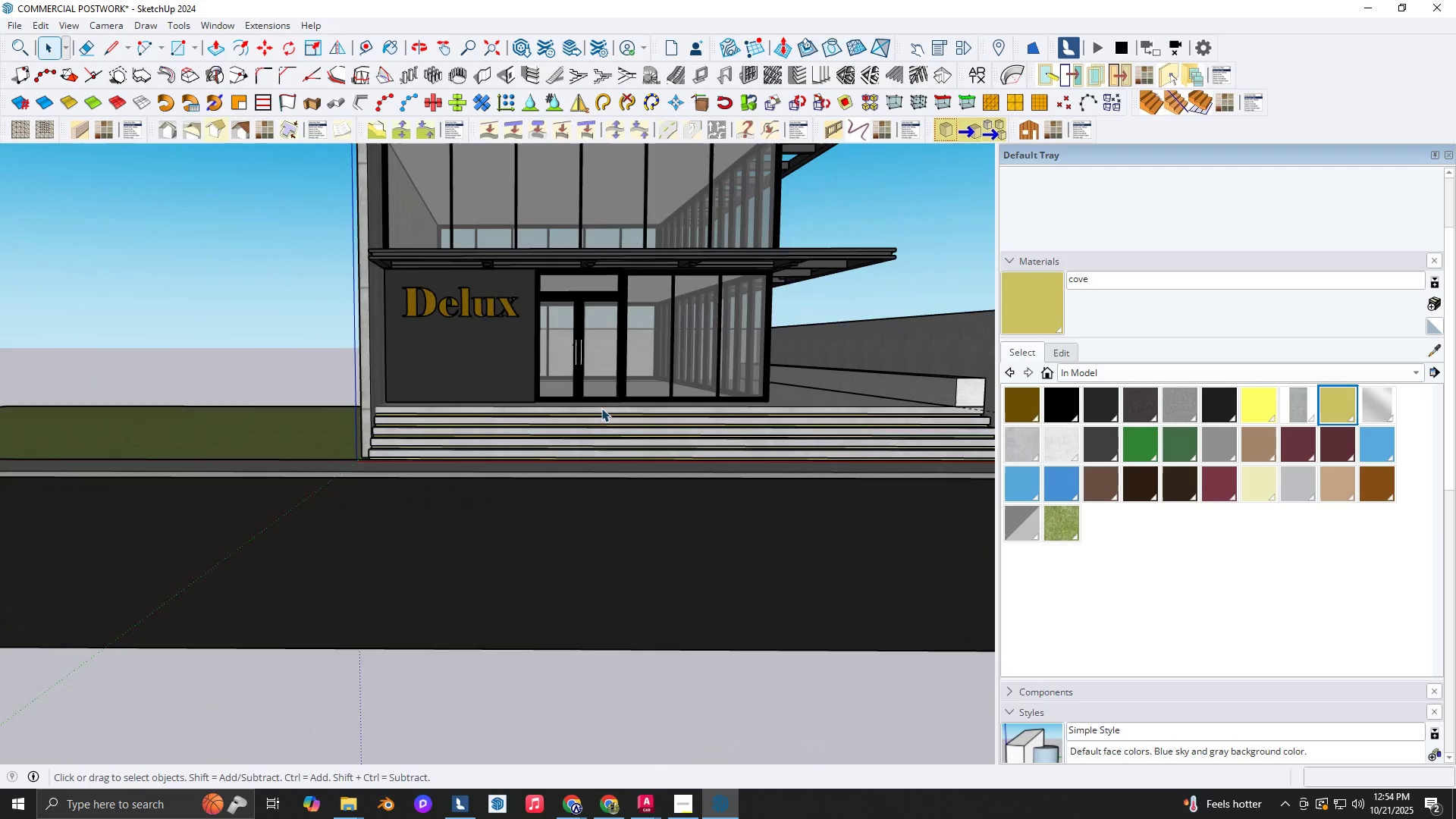 
hold_key(key=ShiftLeft, duration=0.34)
 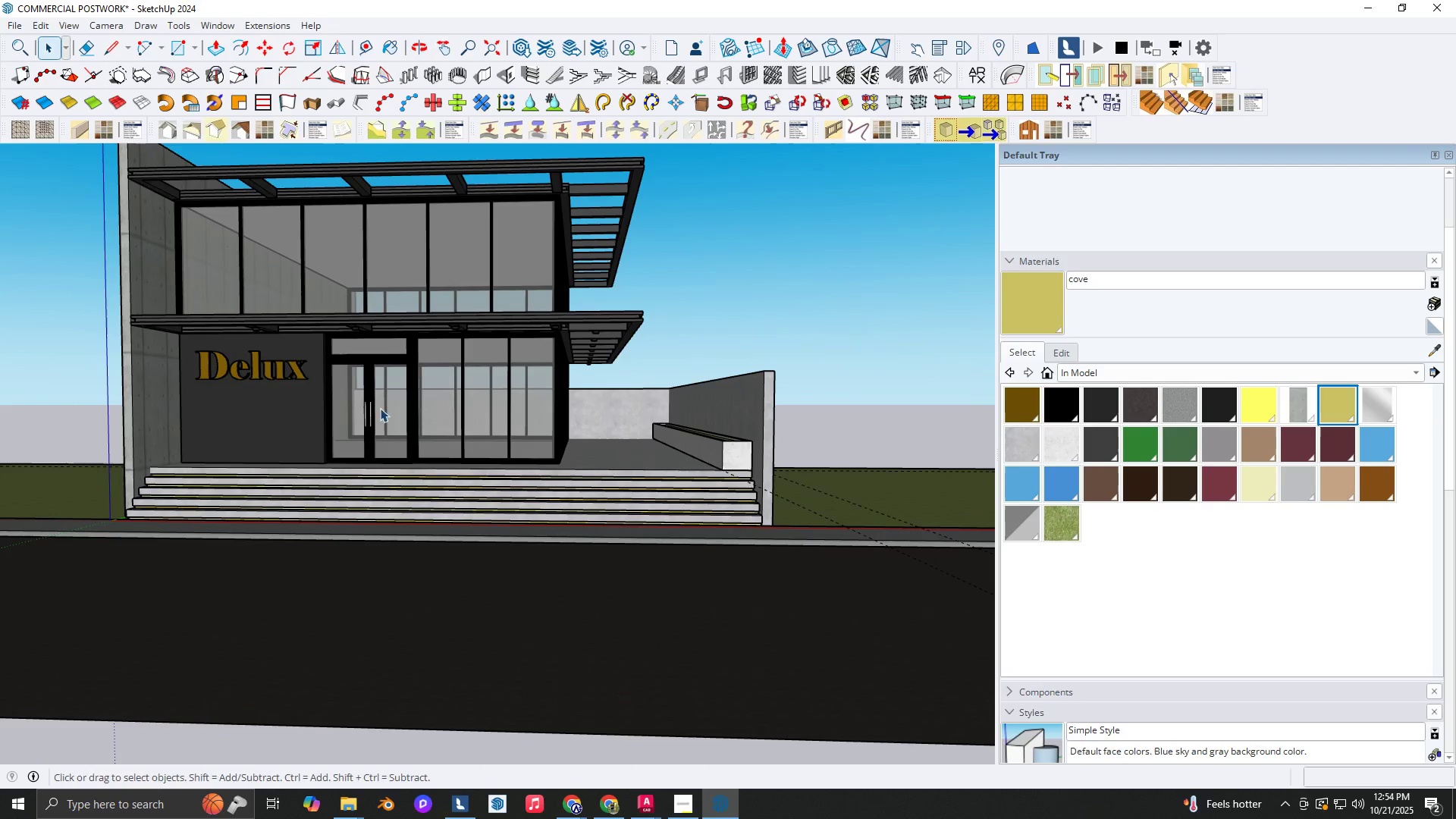 
scroll: coordinate [377, 406], scroll_direction: up, amount: 3.0
 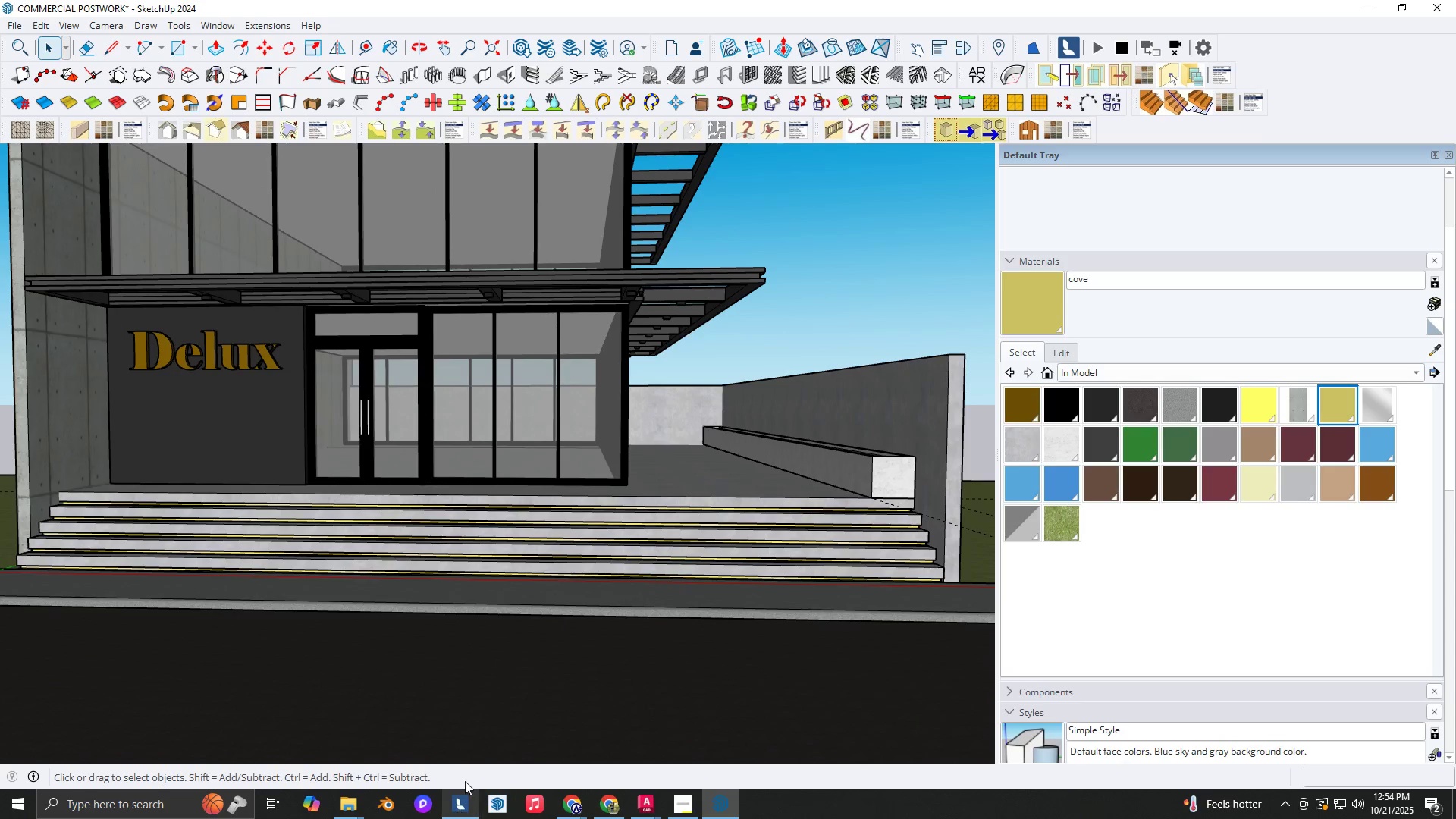 
key(Shift+ShiftLeft)
 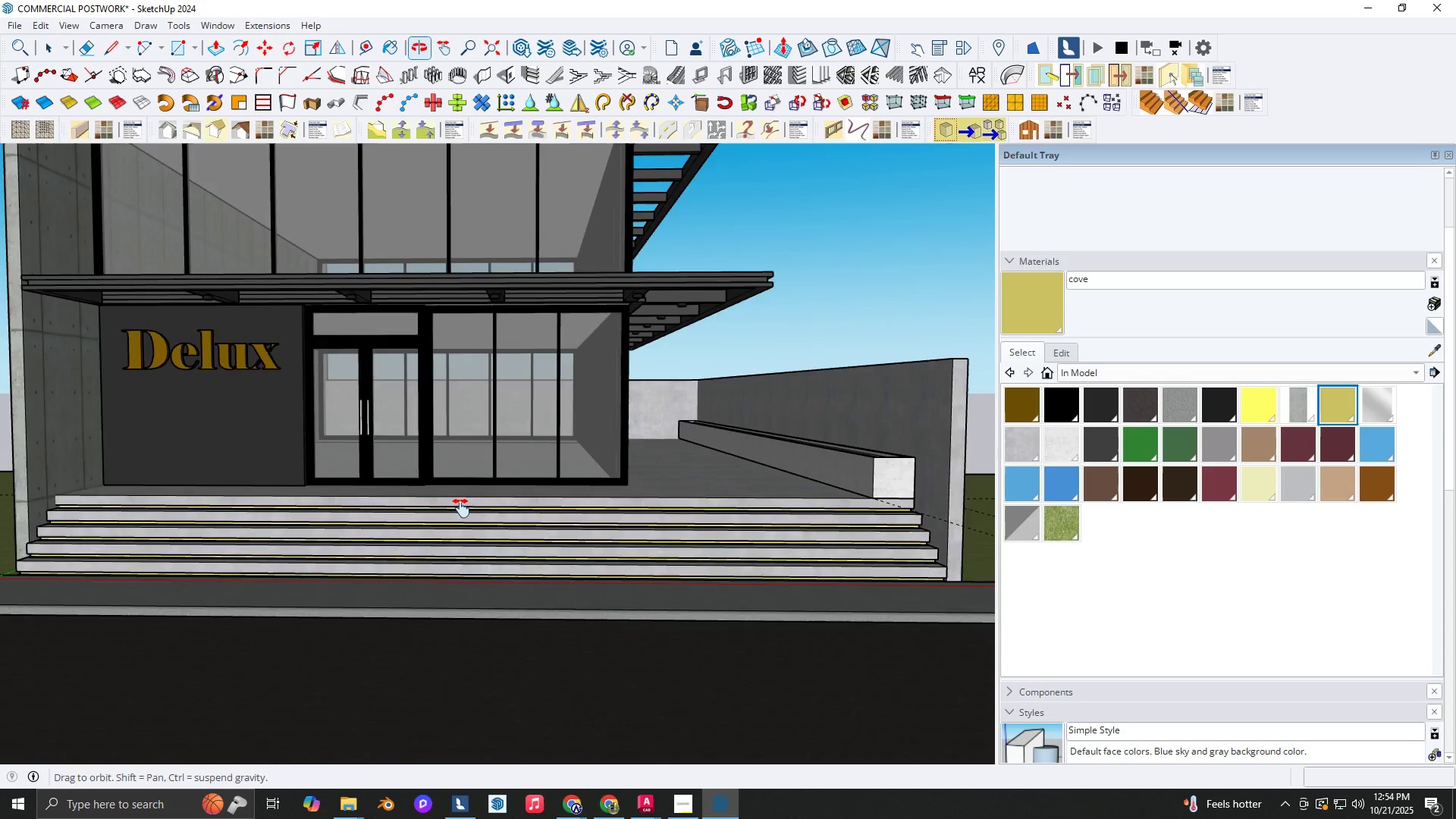 
scroll: coordinate [473, 518], scroll_direction: down, amount: 3.0
 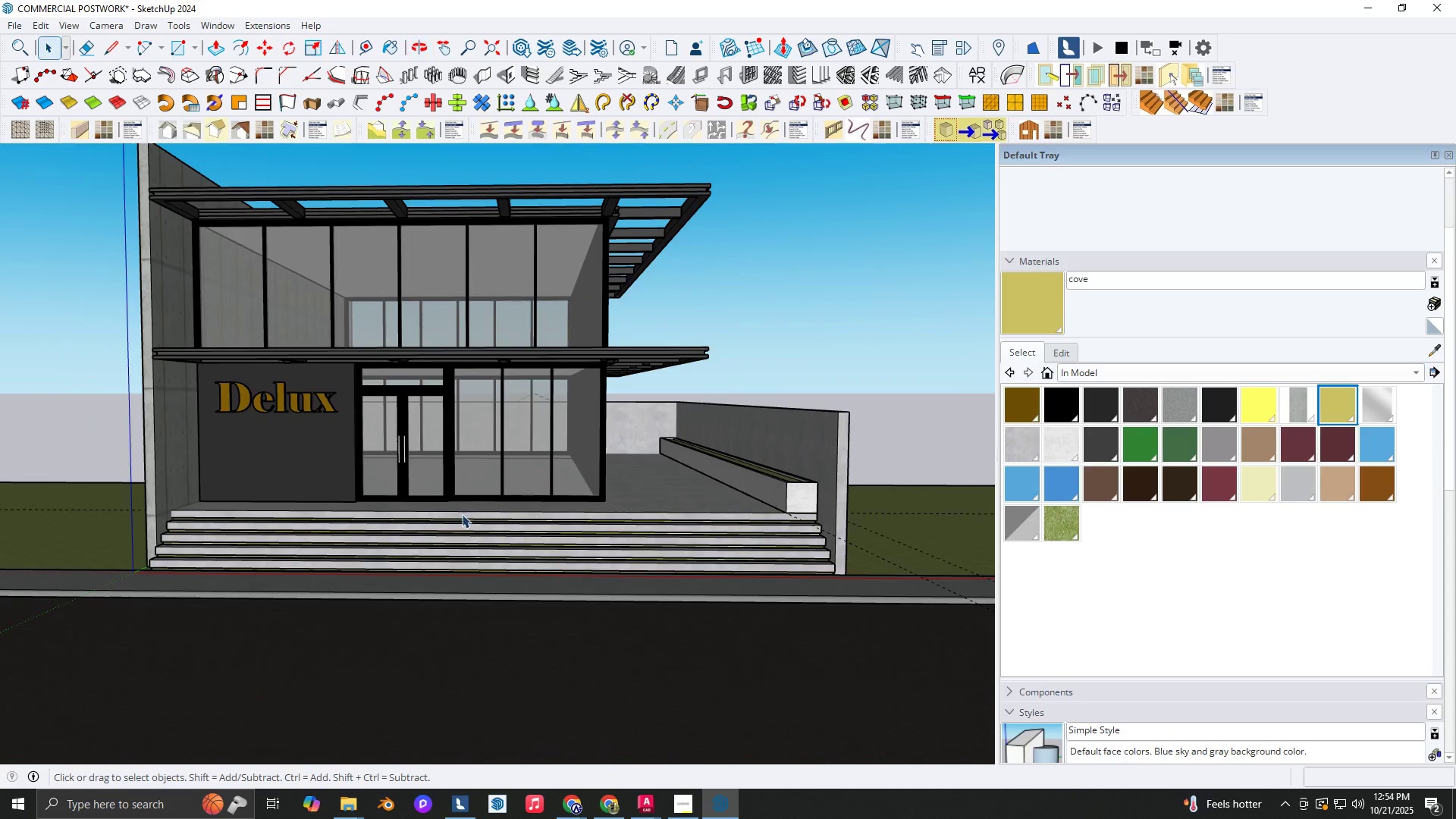 
key(Control+S)
 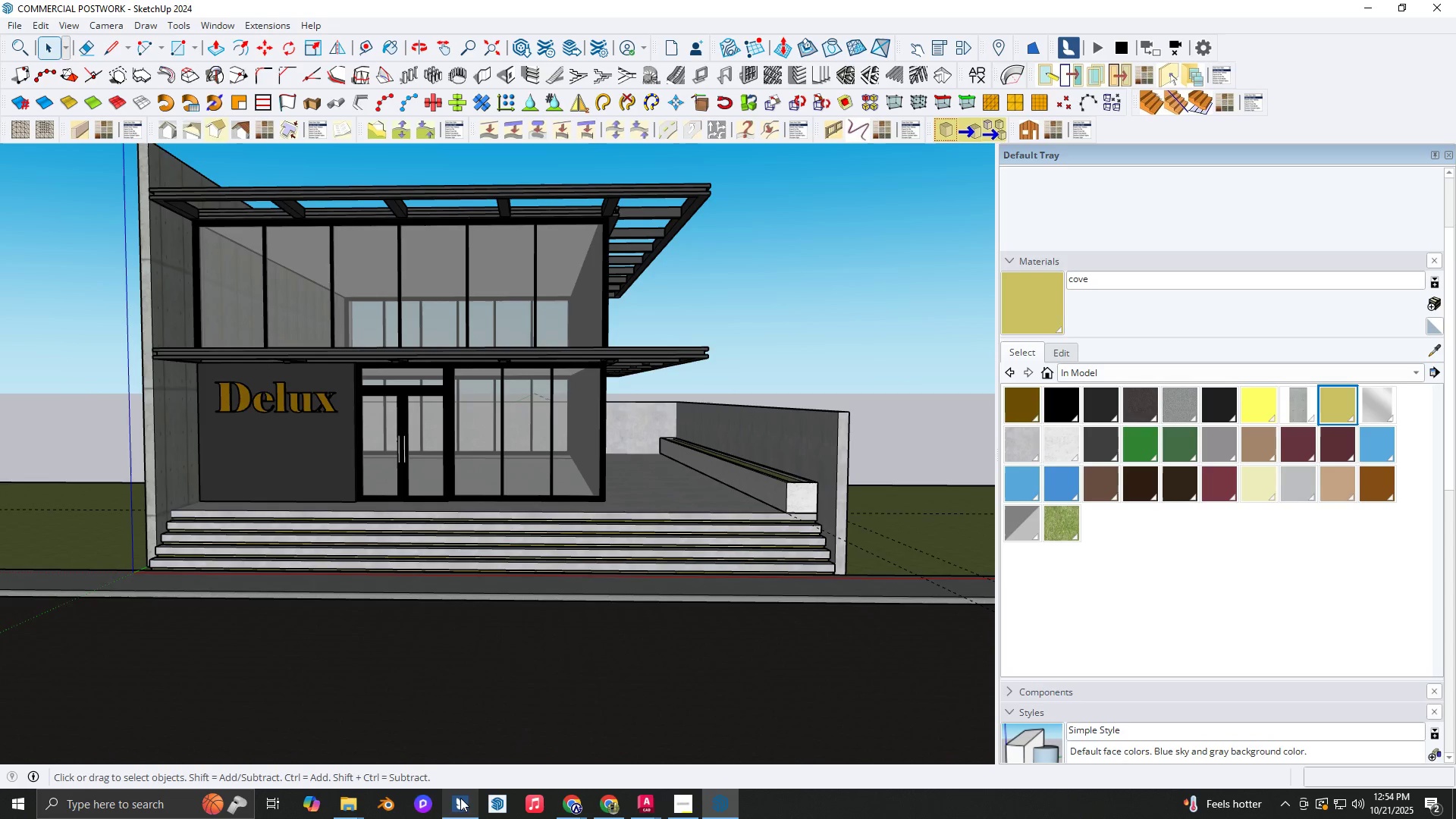 
left_click([462, 799])
 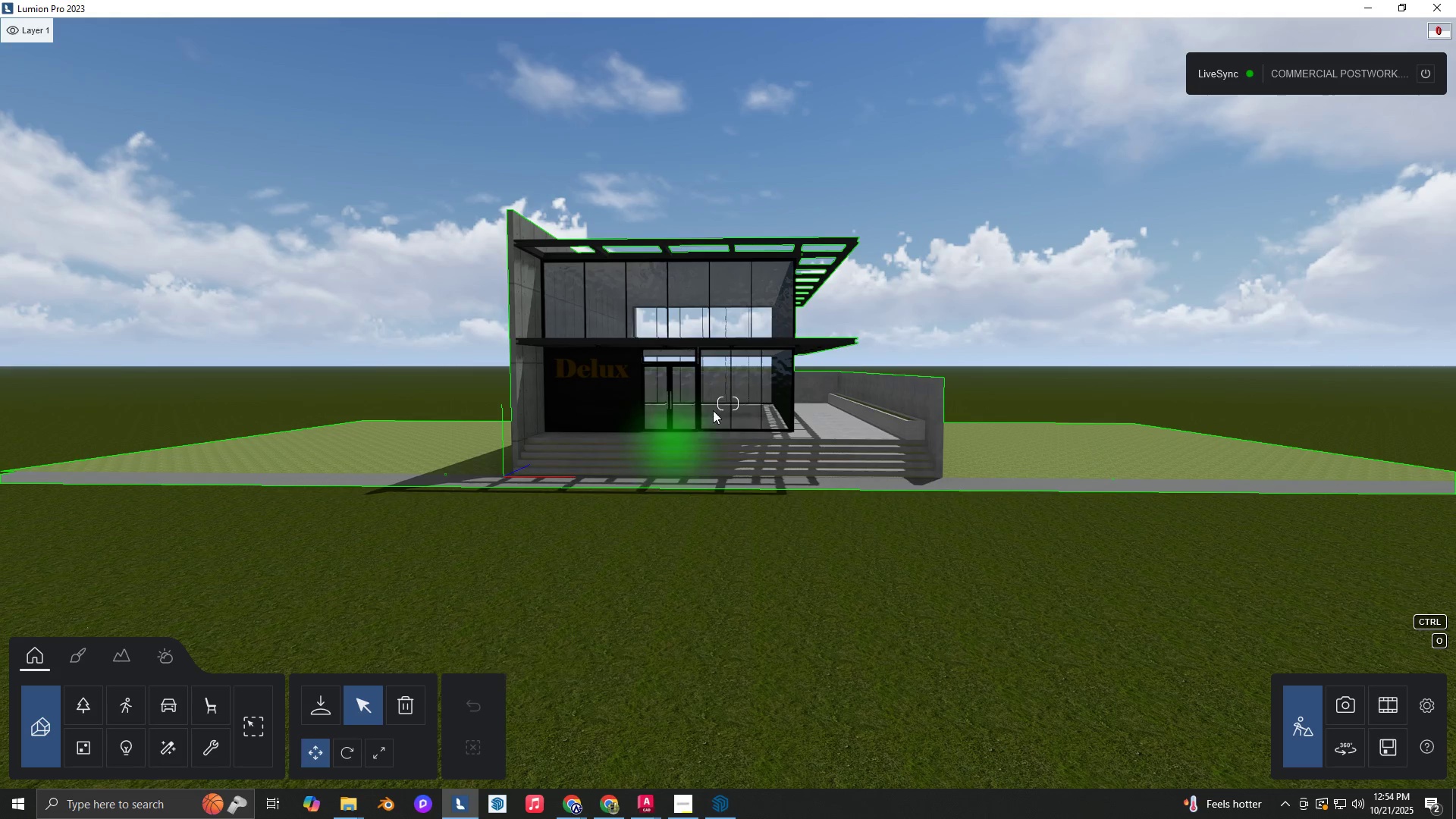 
scroll: coordinate [724, 401], scroll_direction: up, amount: 2.0
 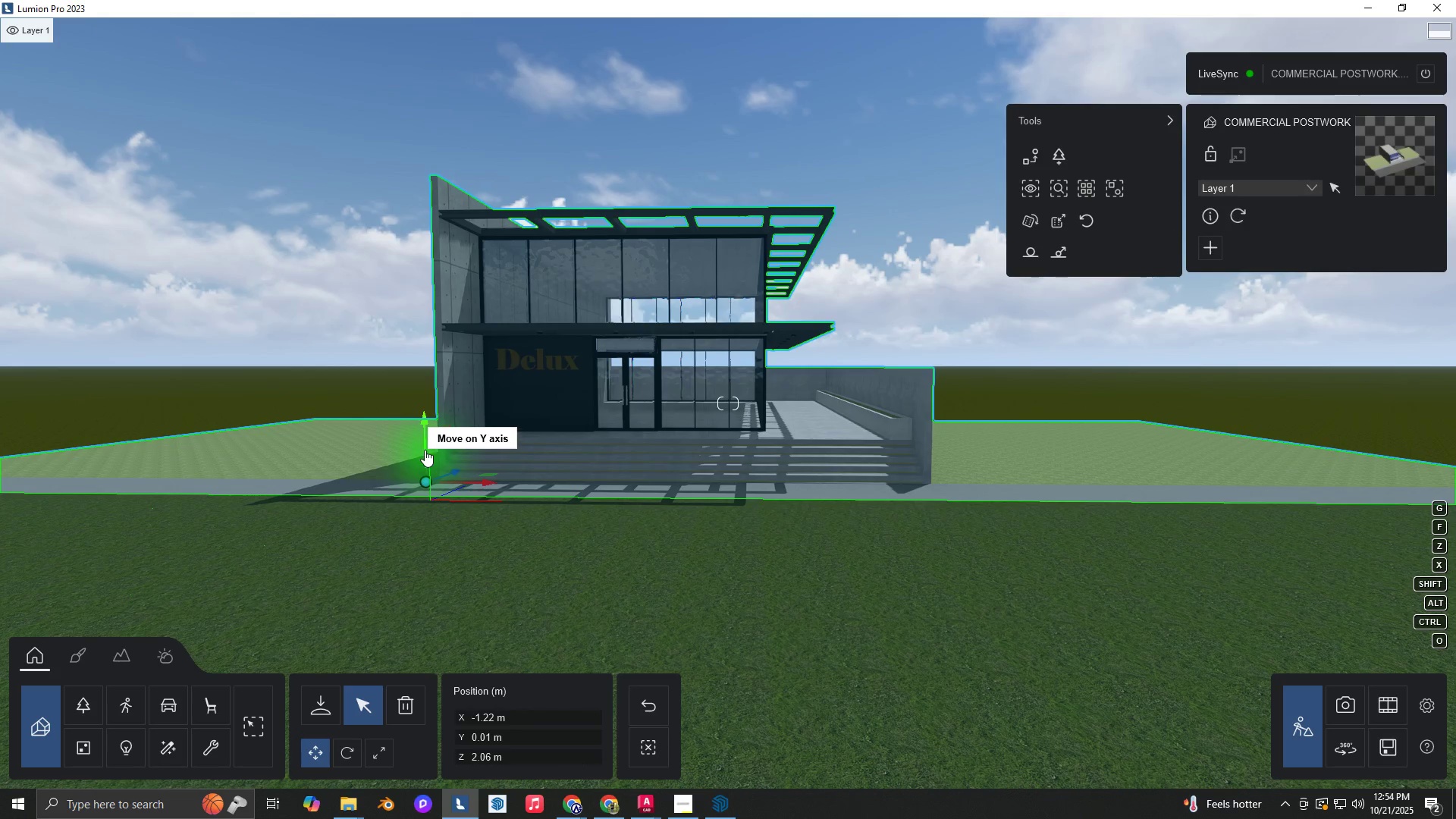 
wait(6.83)
 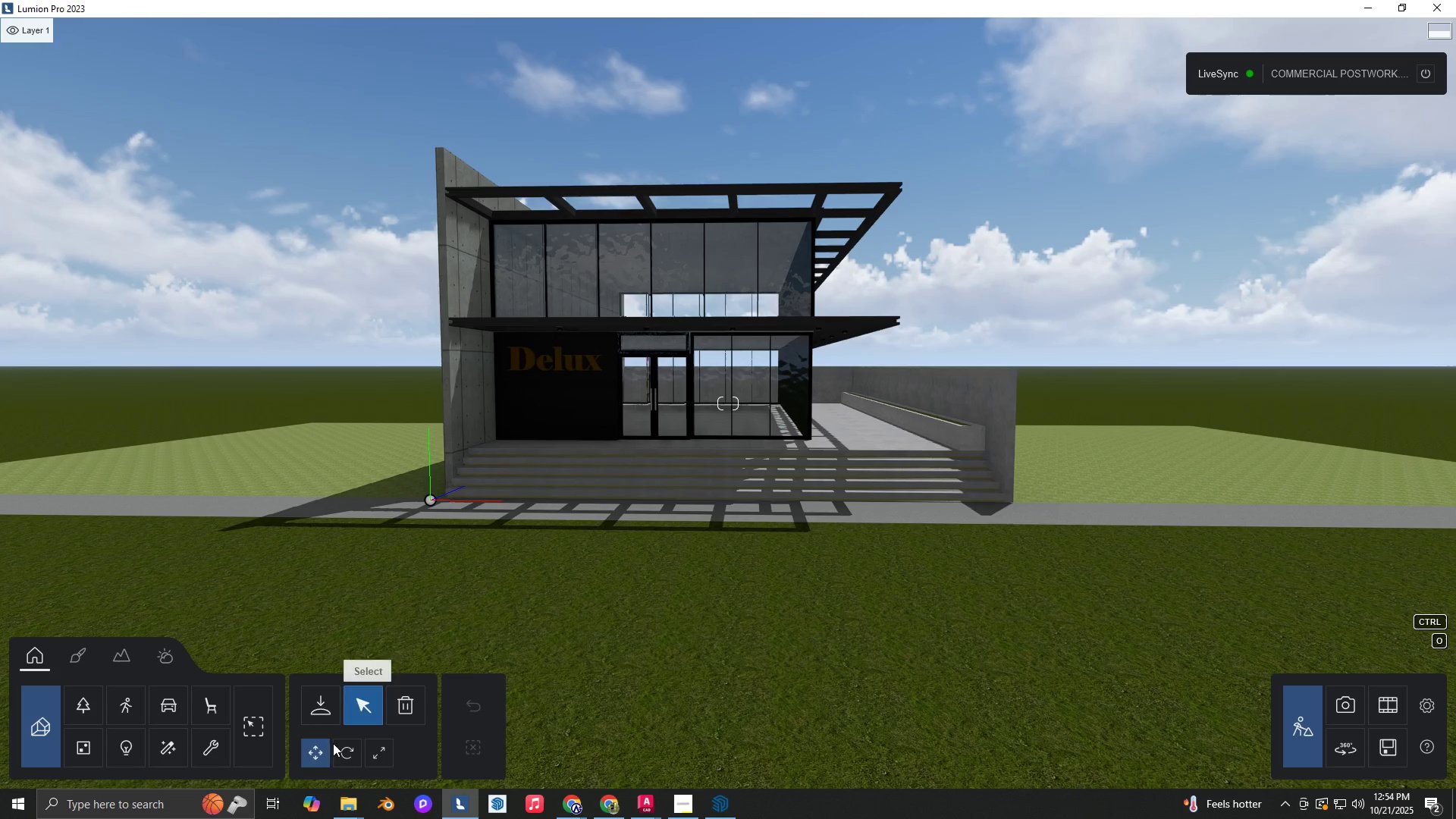 
key(Q)
 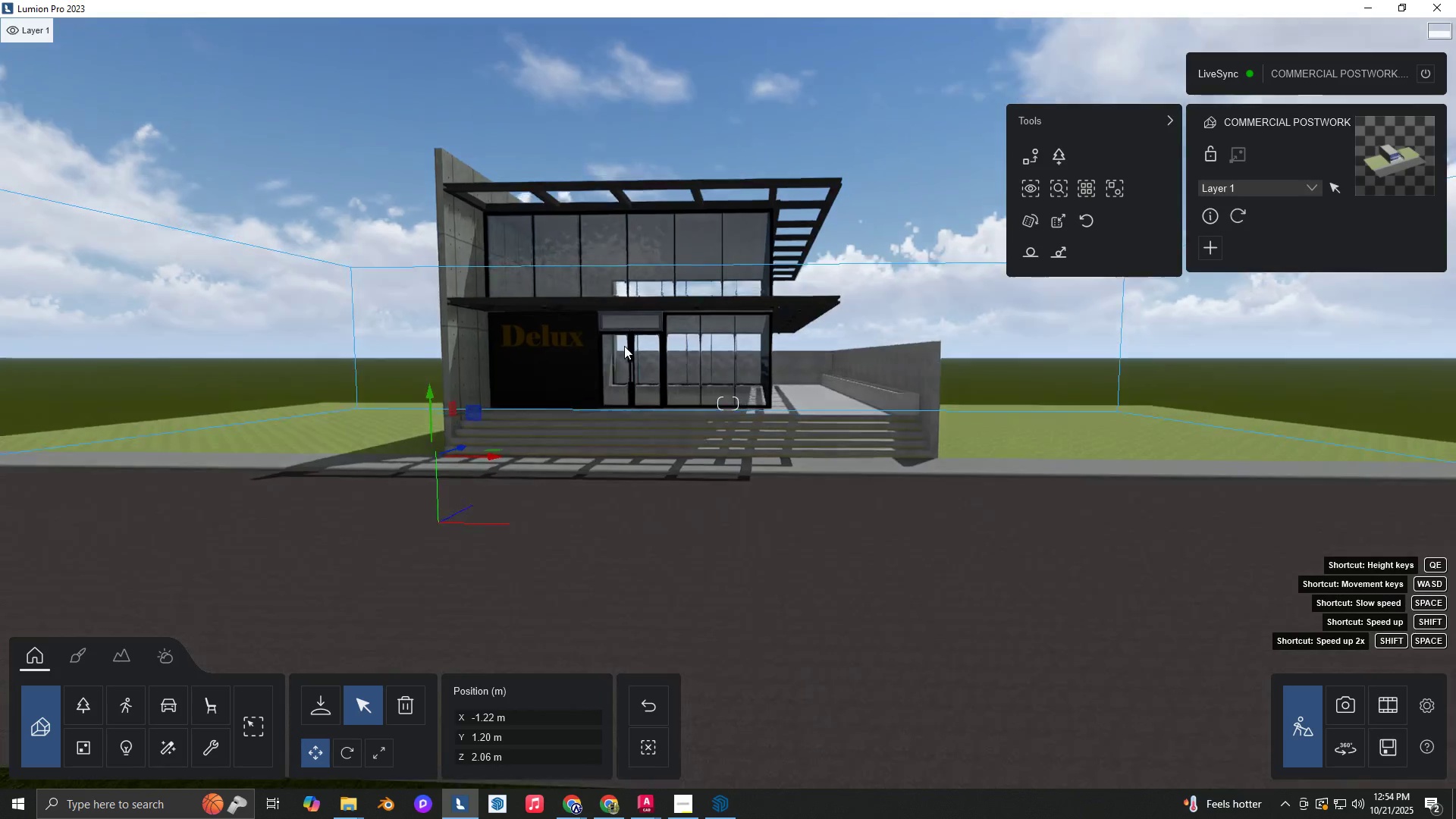 
right_click([624, 346])
 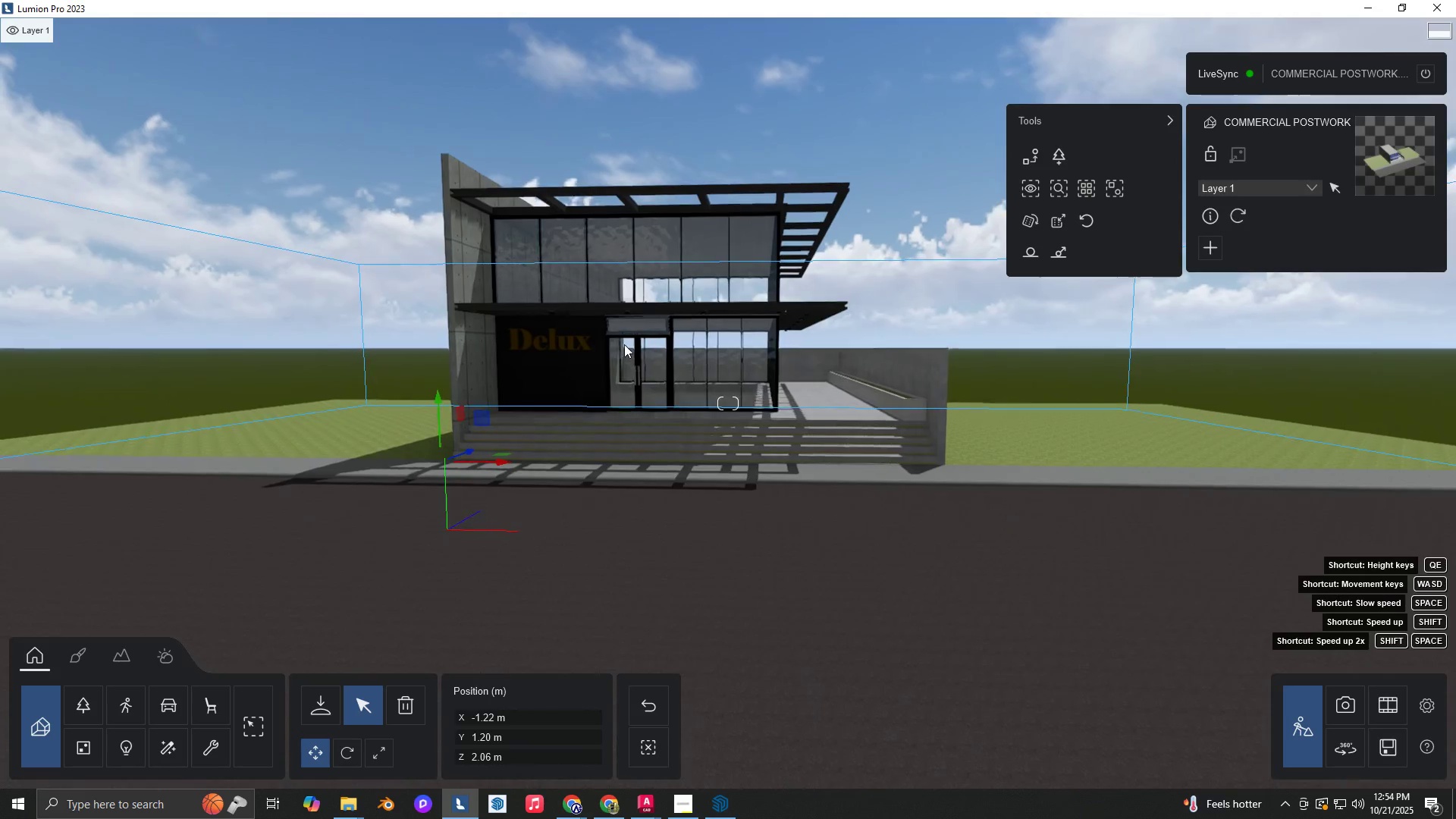 
hold_key(key=W, duration=0.49)
 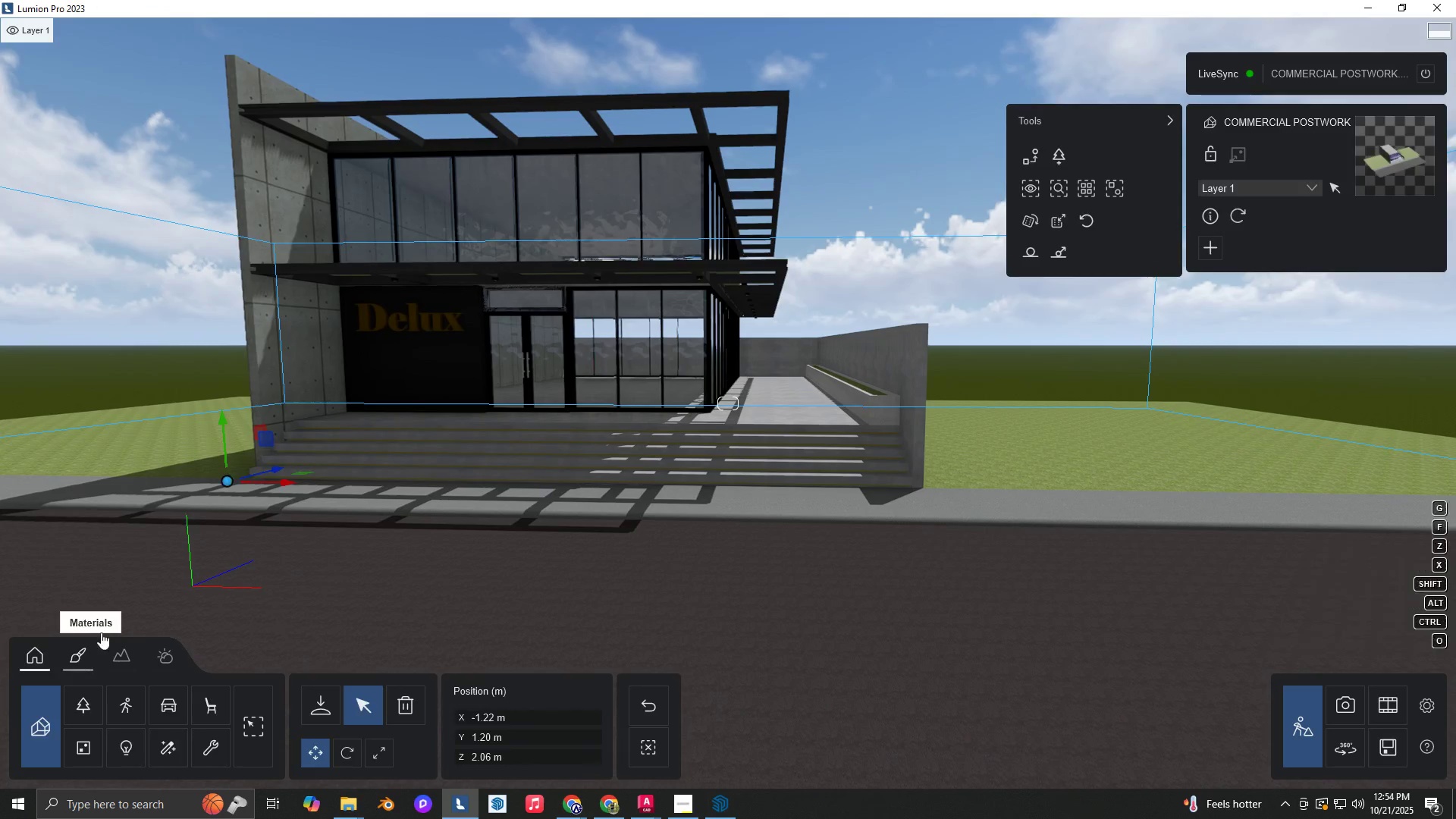 
hold_key(key=D, duration=0.46)
 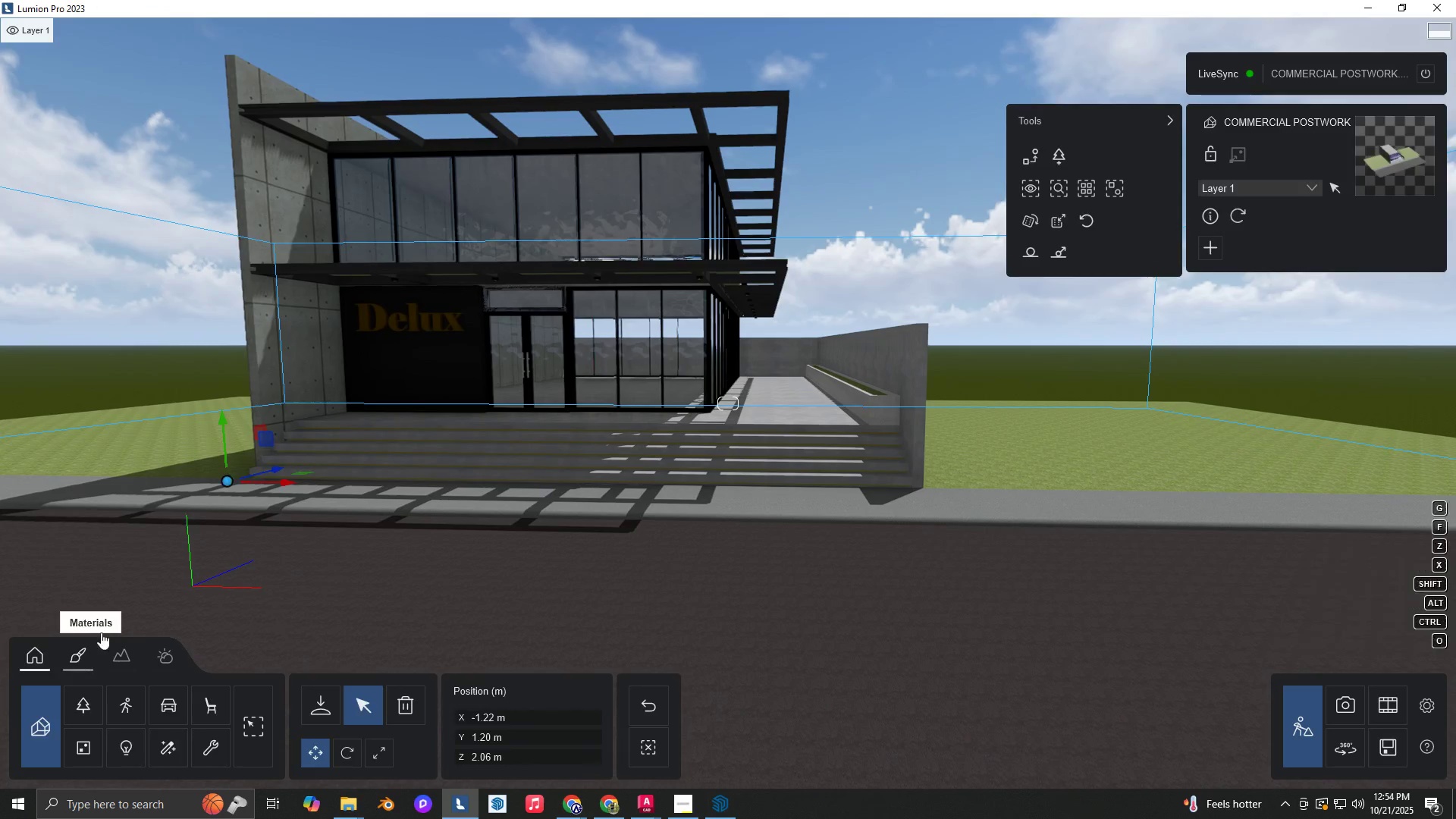 
key(Shift+ShiftLeft)
 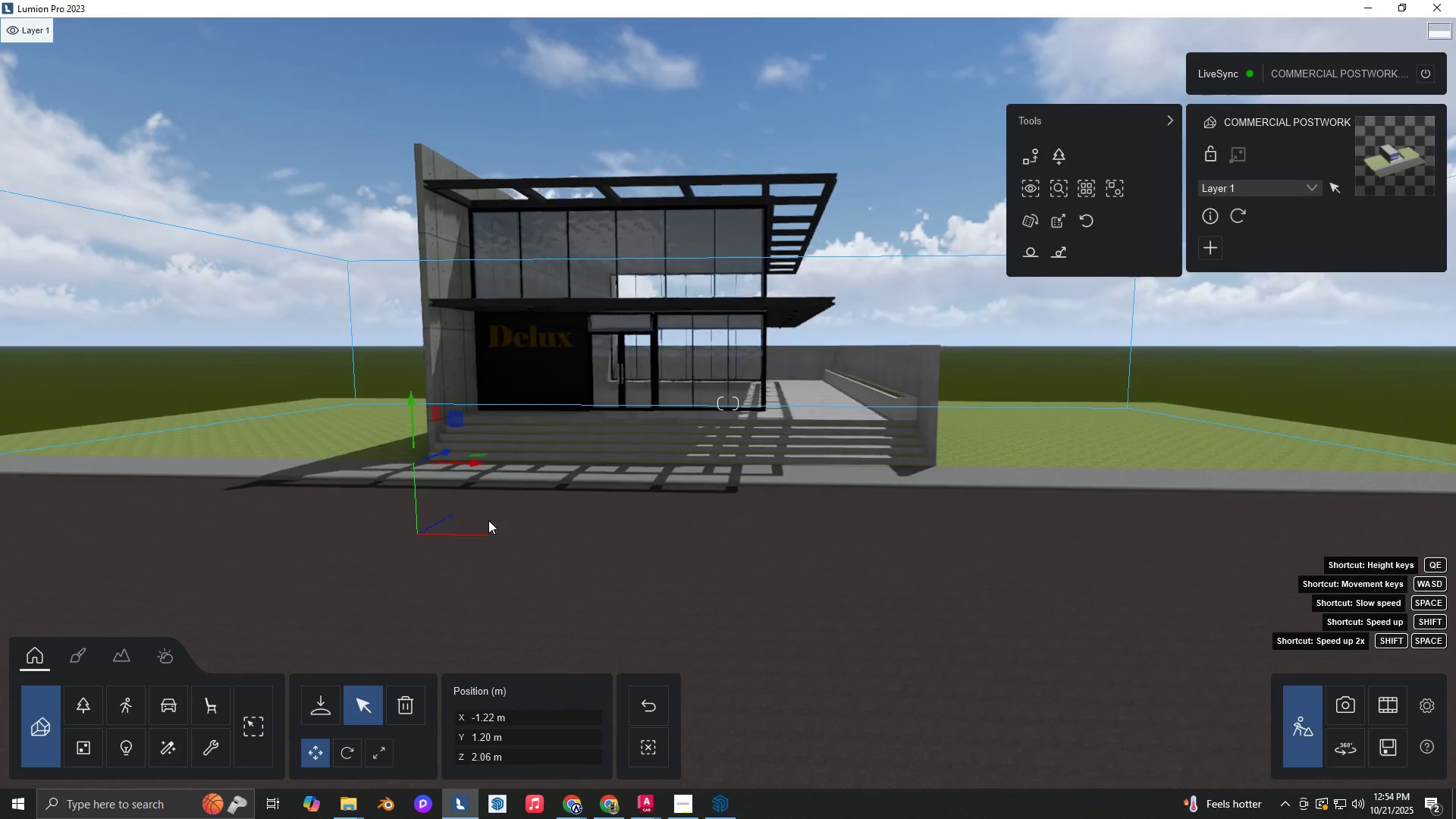 
key(Shift+A)
 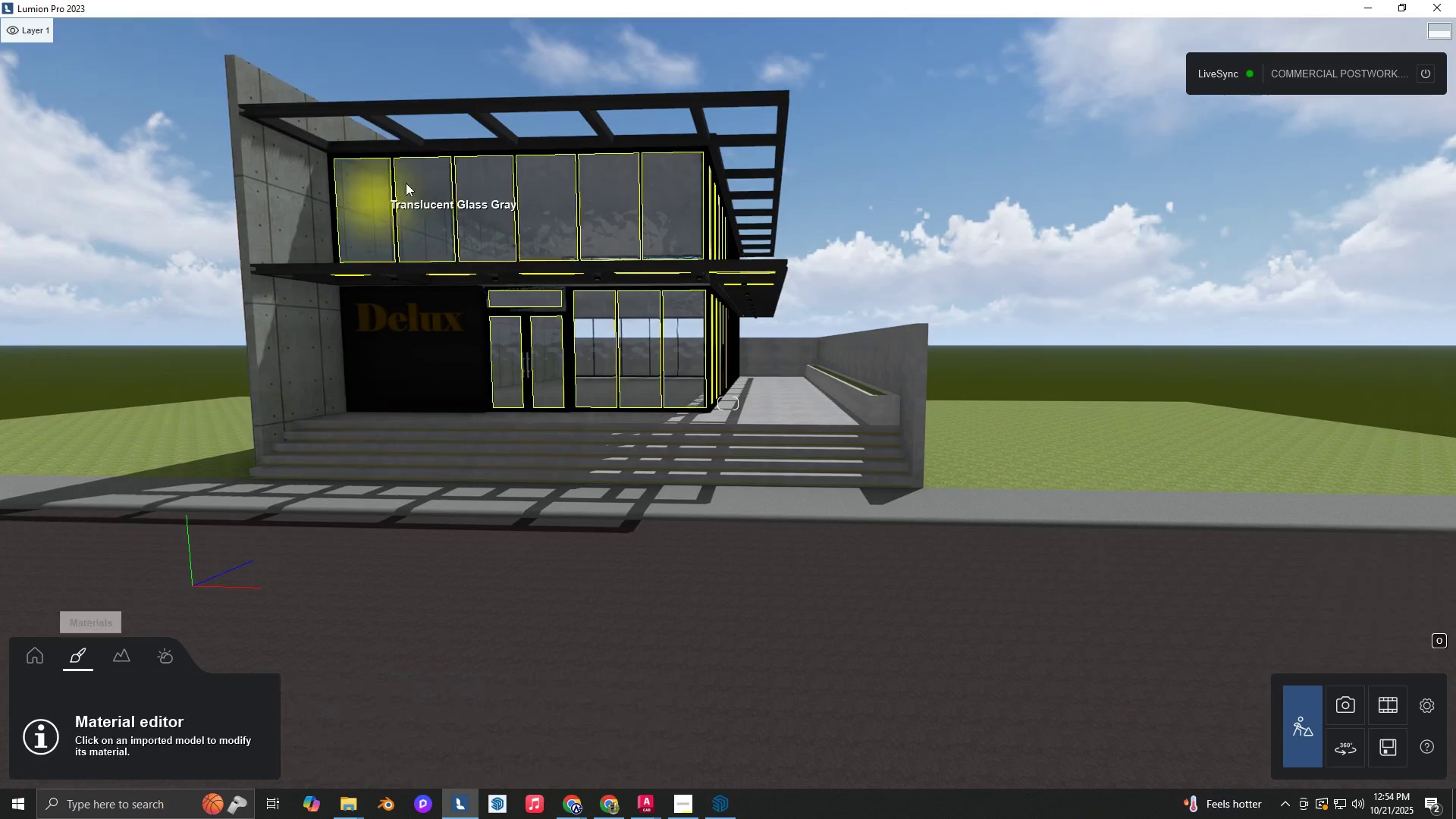 
left_click([437, 196])
 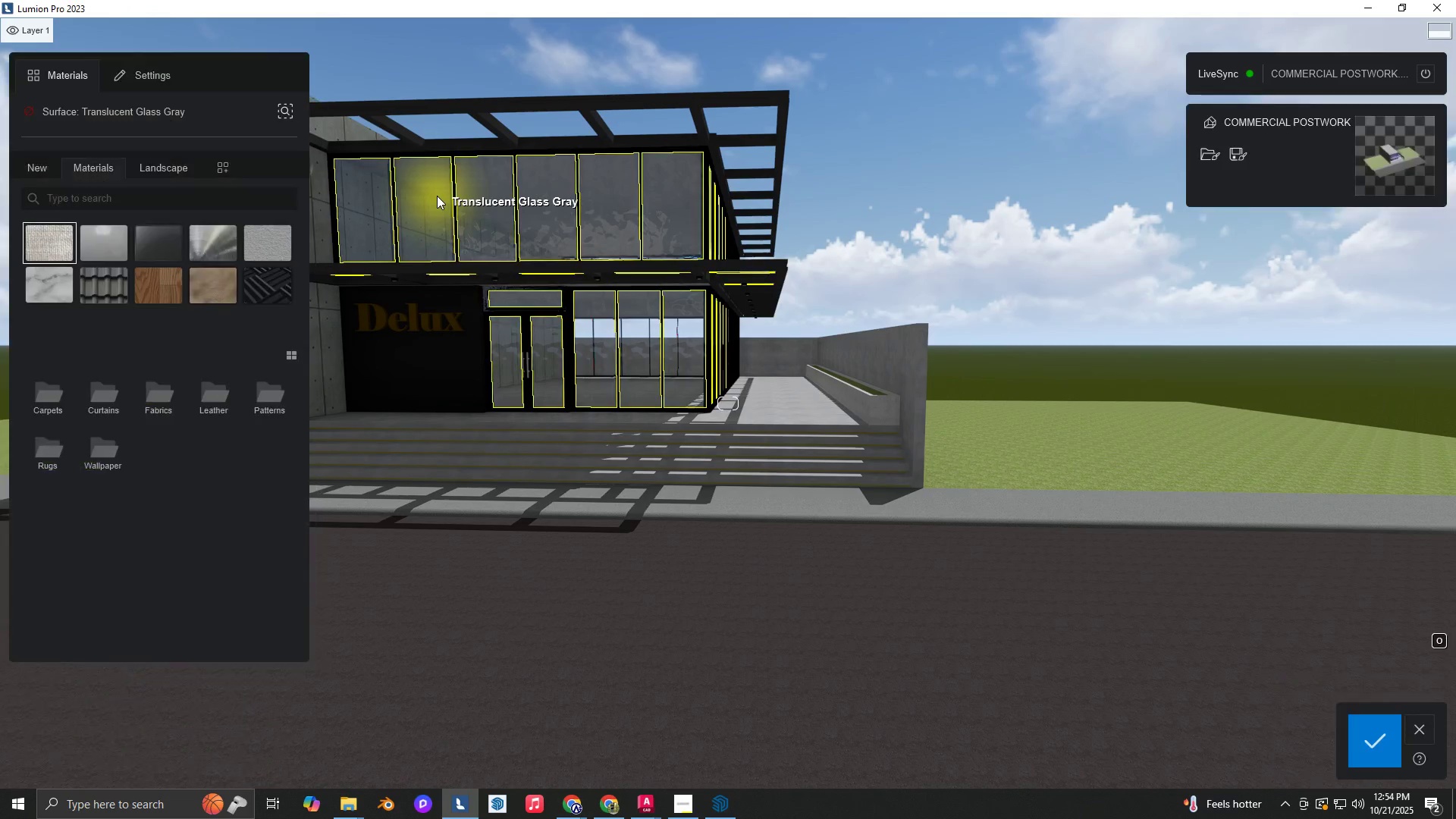 
hold_key(key=ShiftLeft, duration=0.67)
 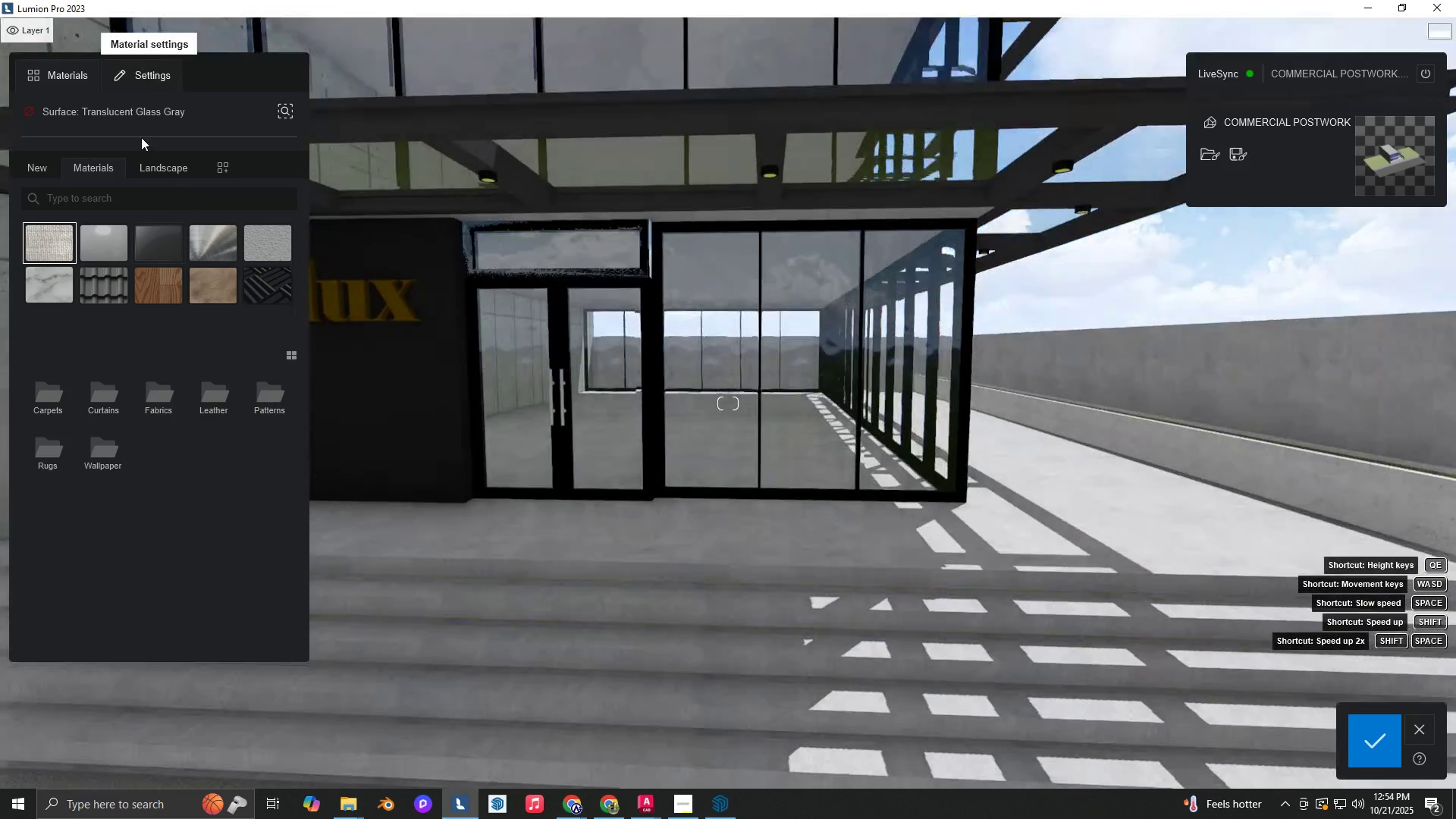 
hold_key(key=A, duration=0.69)
 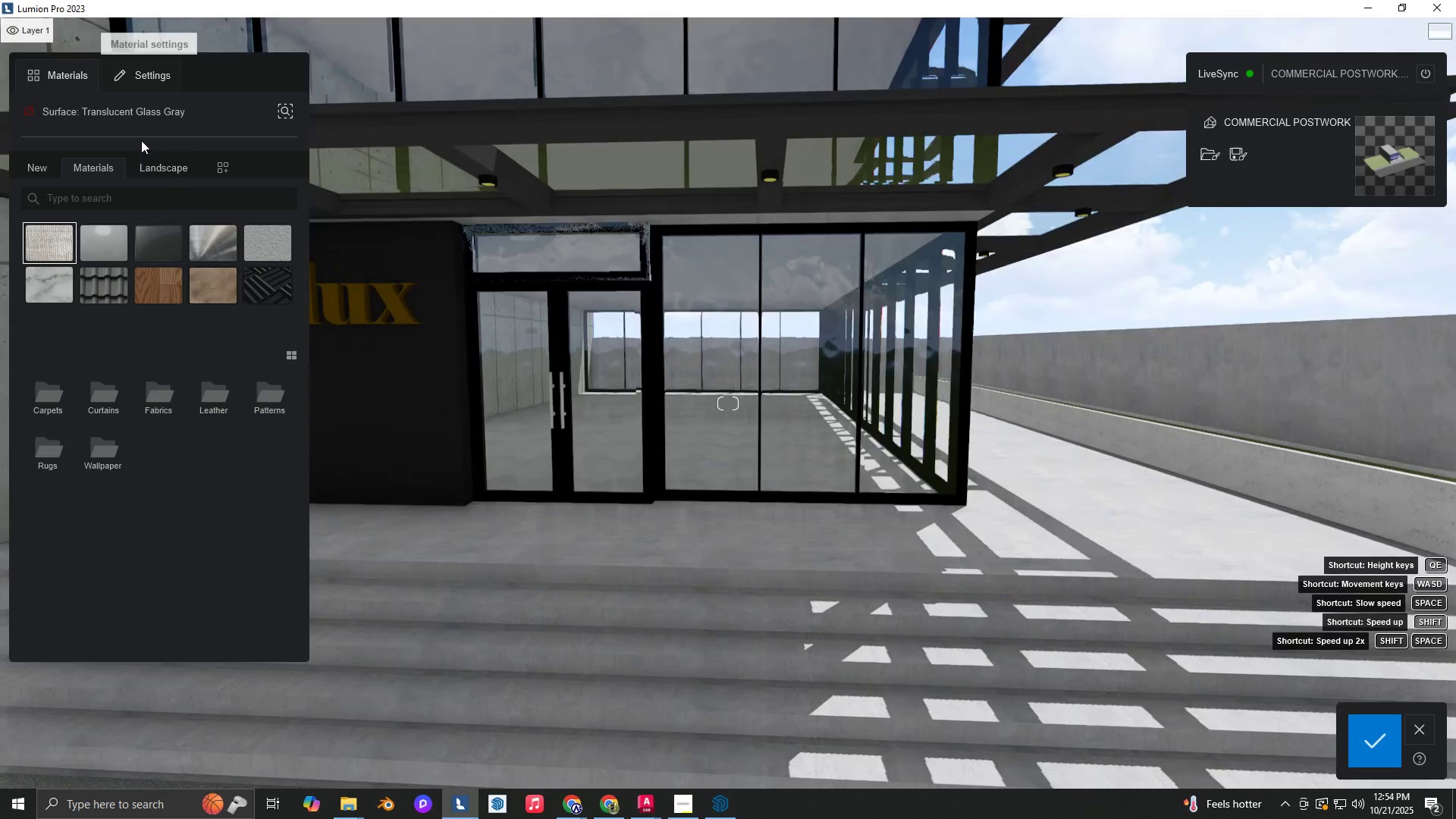 
hold_key(key=D, duration=0.43)
 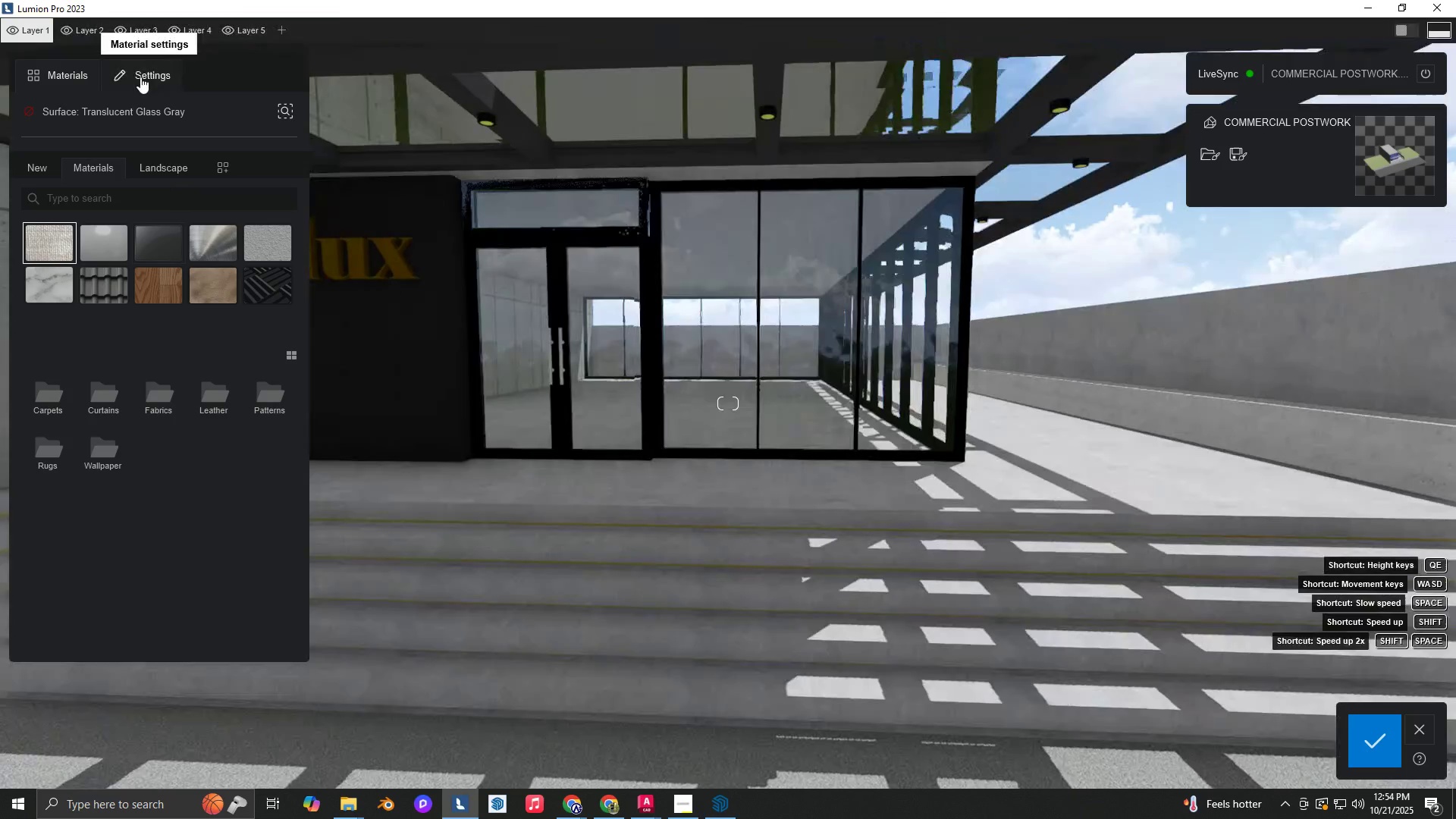 
hold_key(key=W, duration=0.54)
 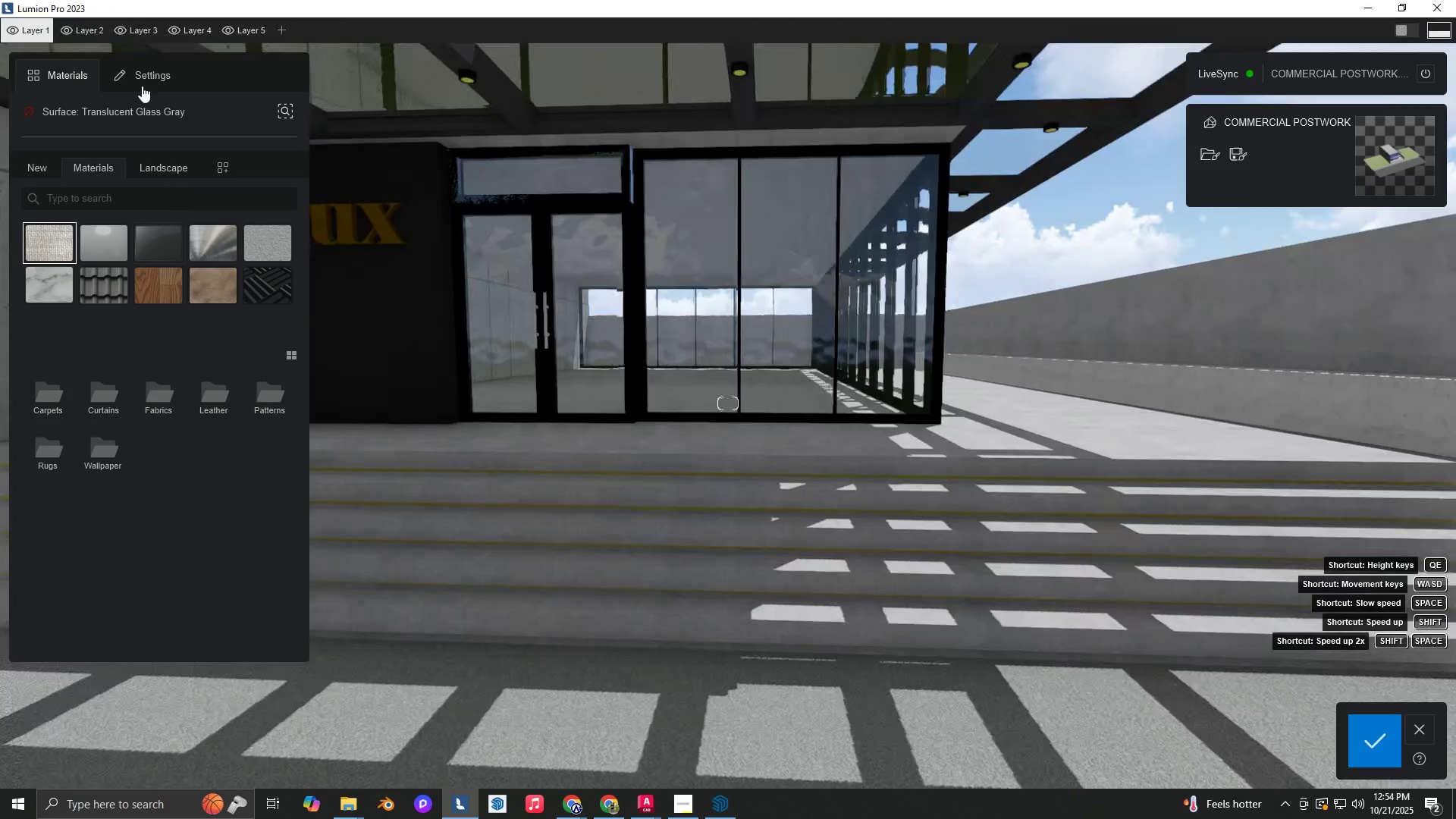 
key(Q)
 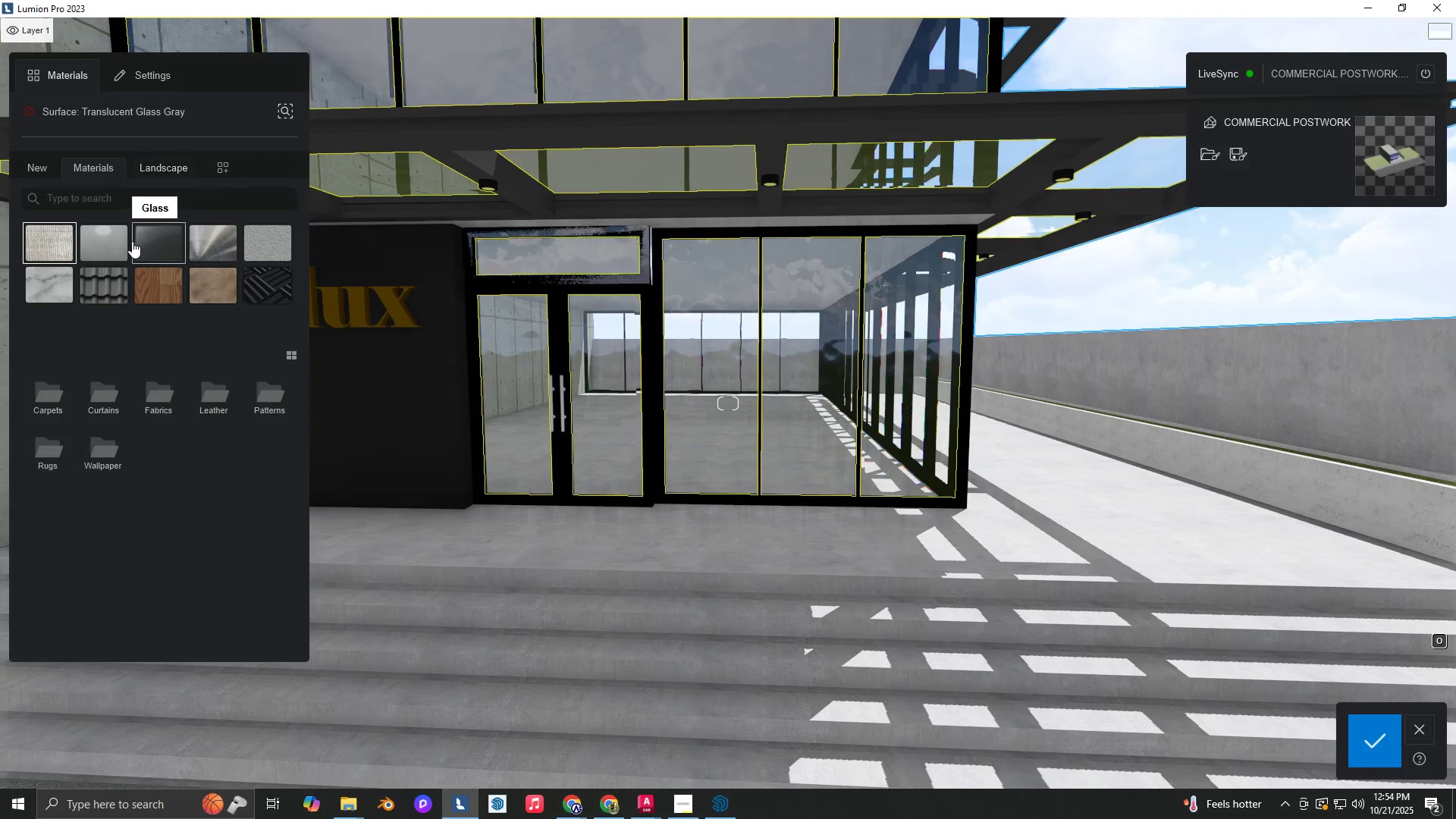 
left_click([95, 255])
 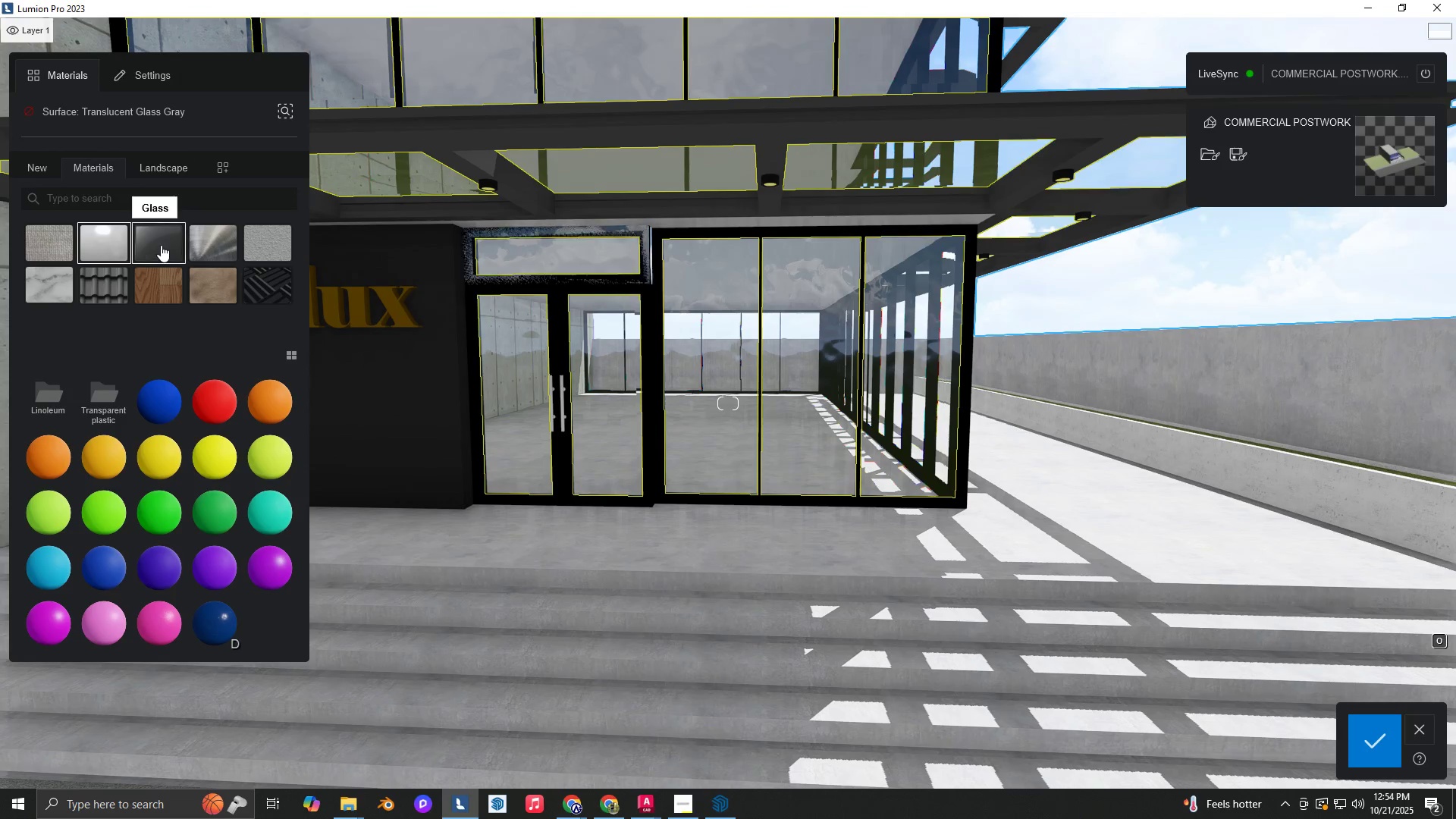 
left_click([158, 248])
 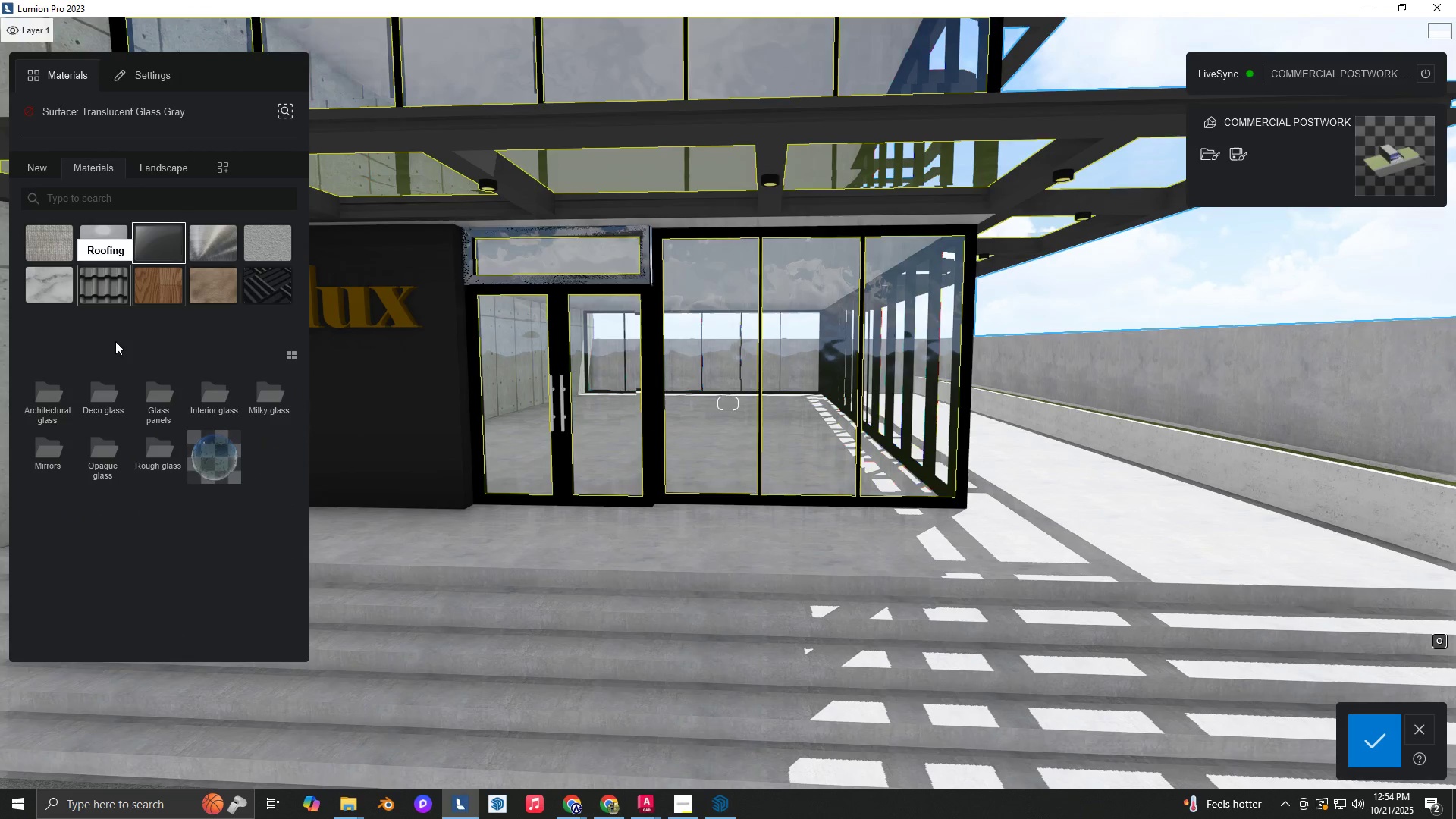 
type(waq)
 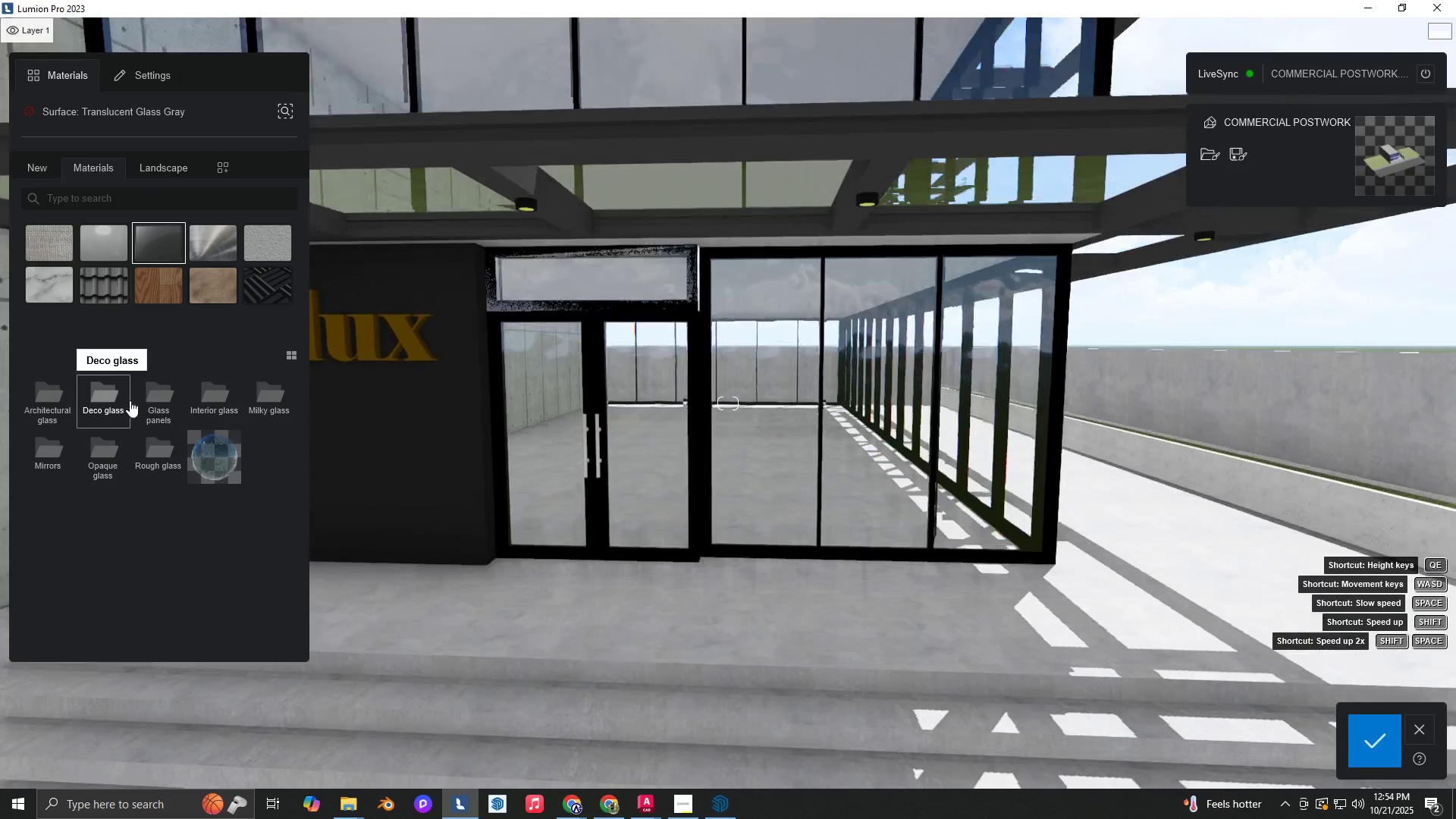 
hold_key(key=W, duration=0.44)
 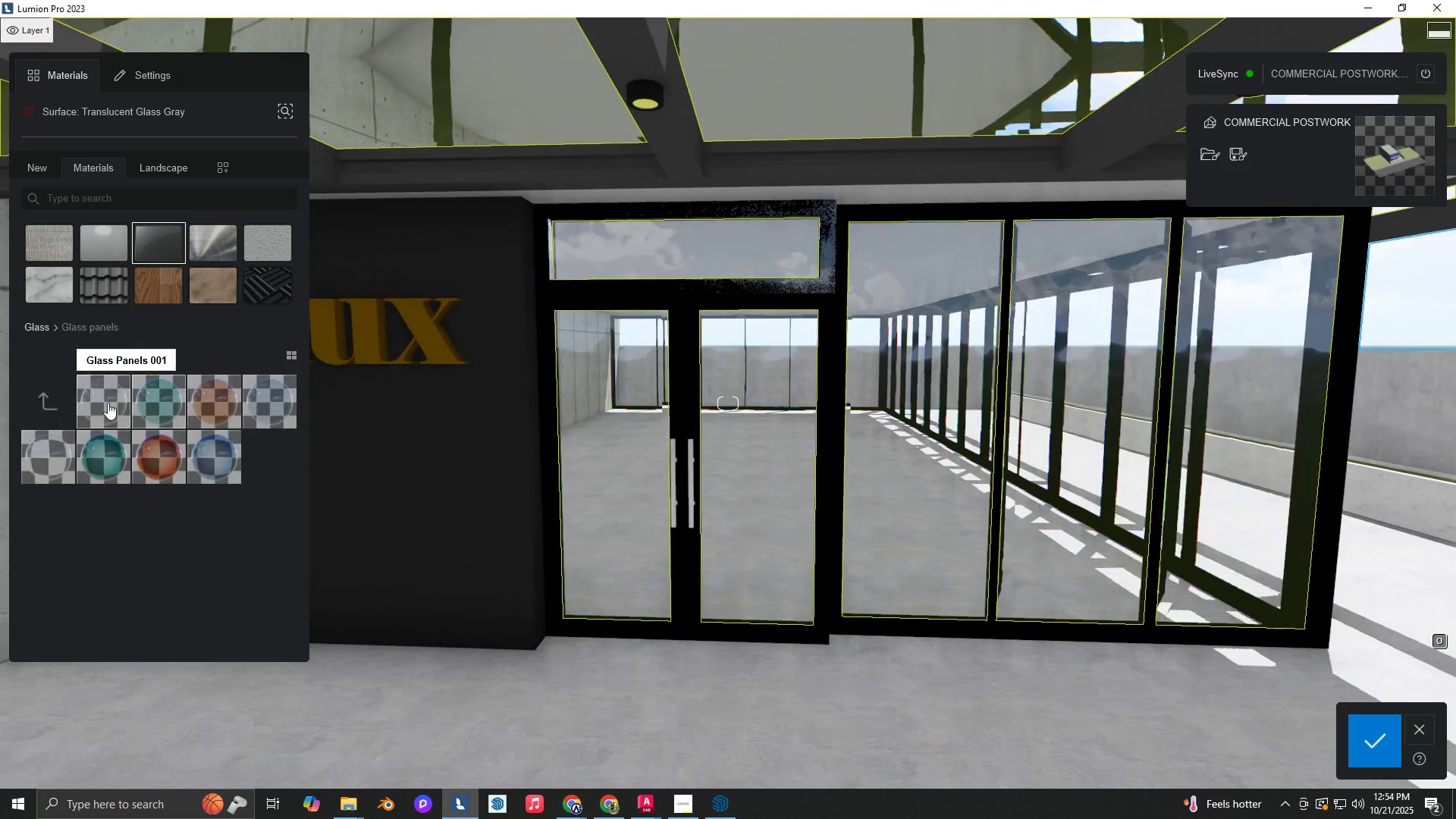 
hold_key(key=A, duration=0.31)
 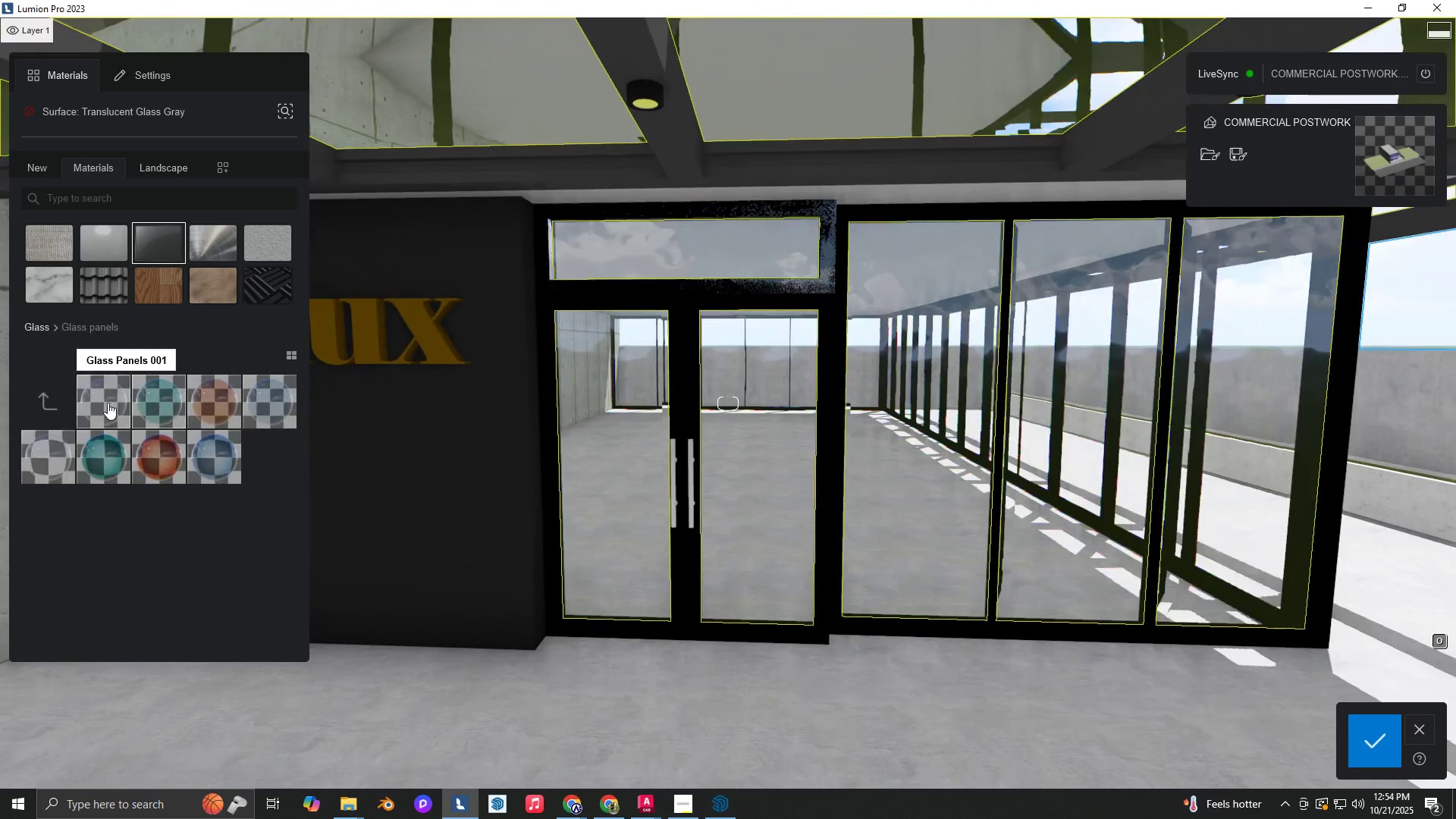 
left_click([161, 395])
 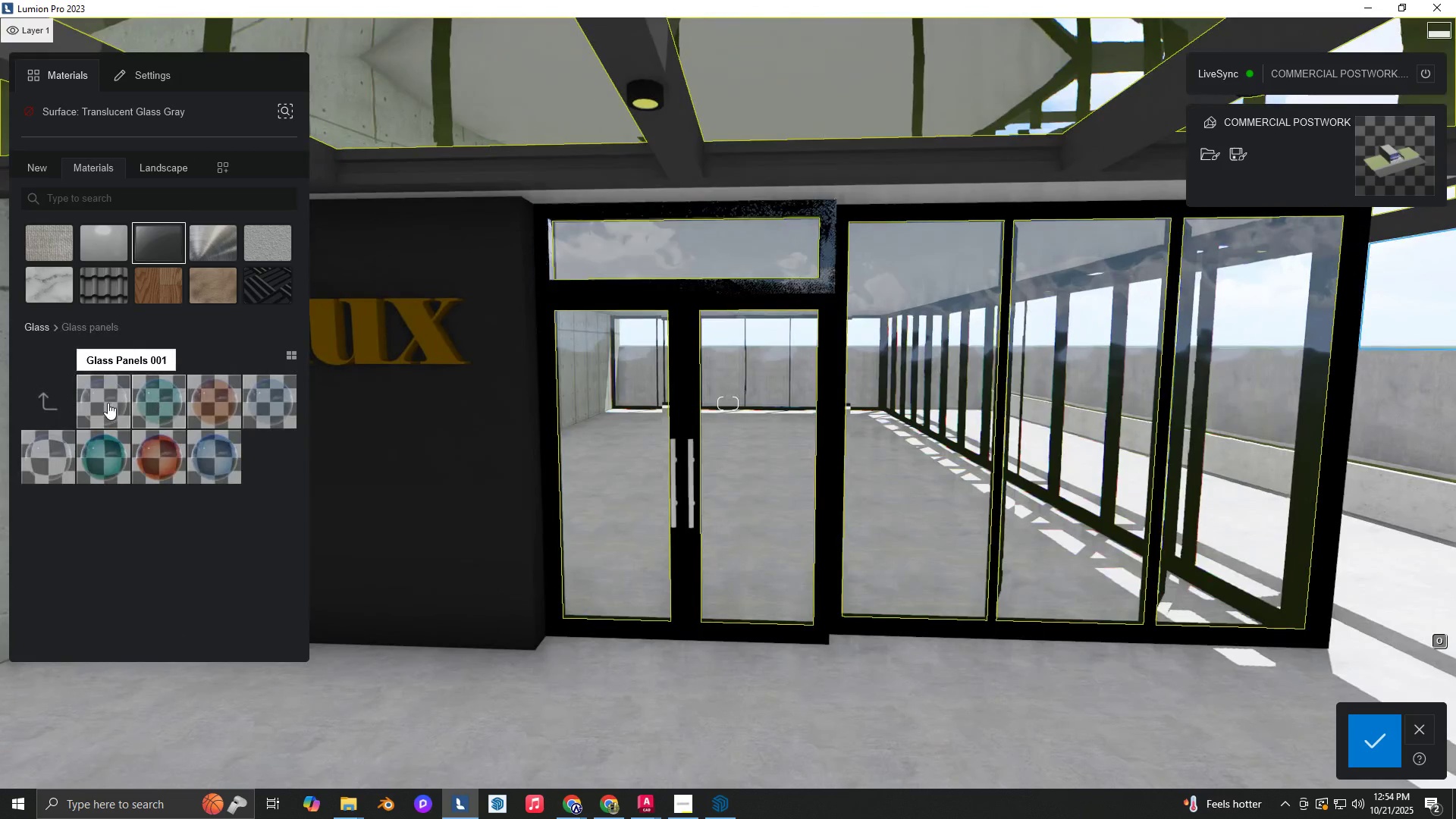 
left_click([108, 403])
 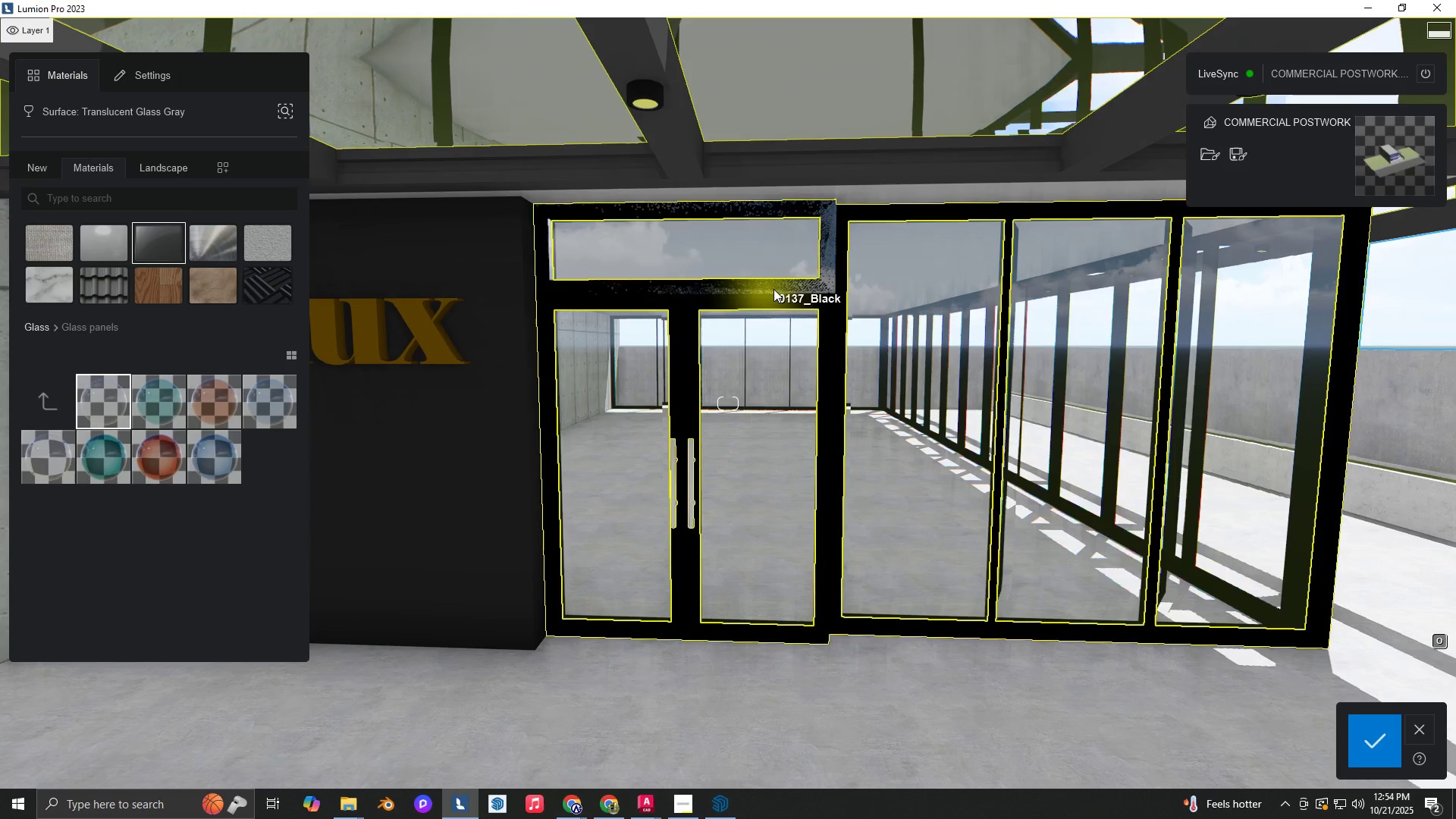 
key(D)
 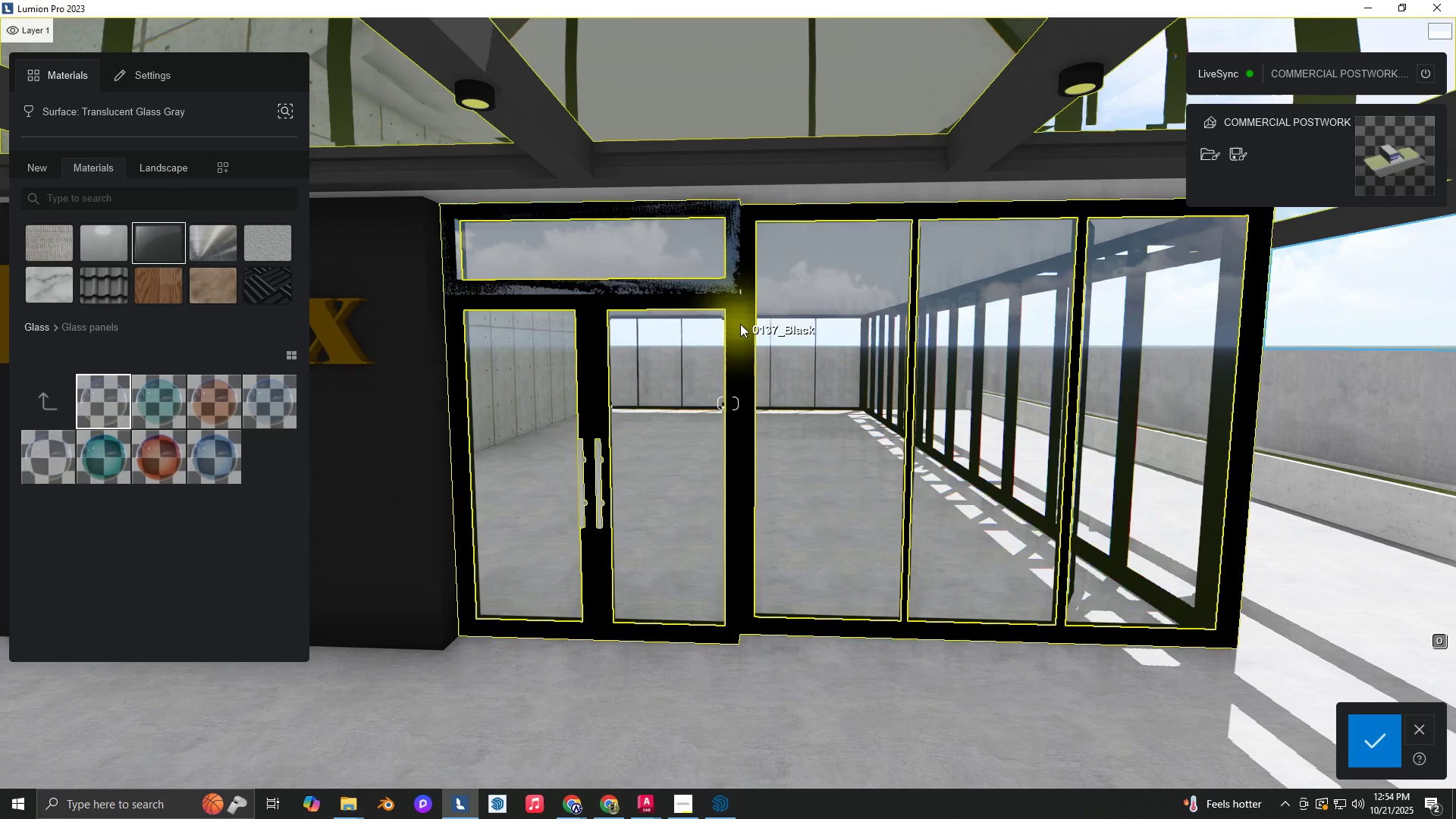 
left_click([740, 325])
 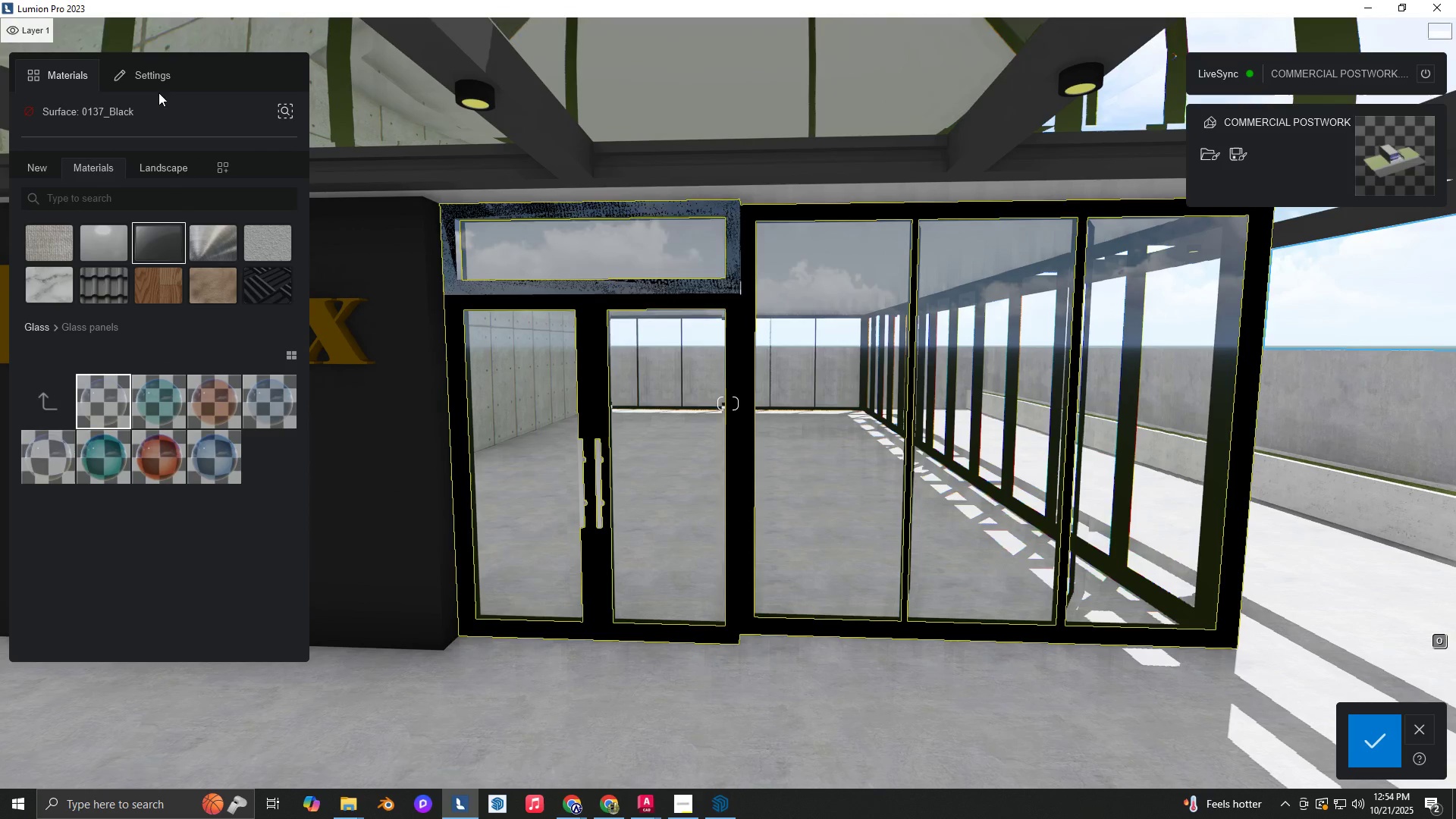 
left_click([159, 77])
 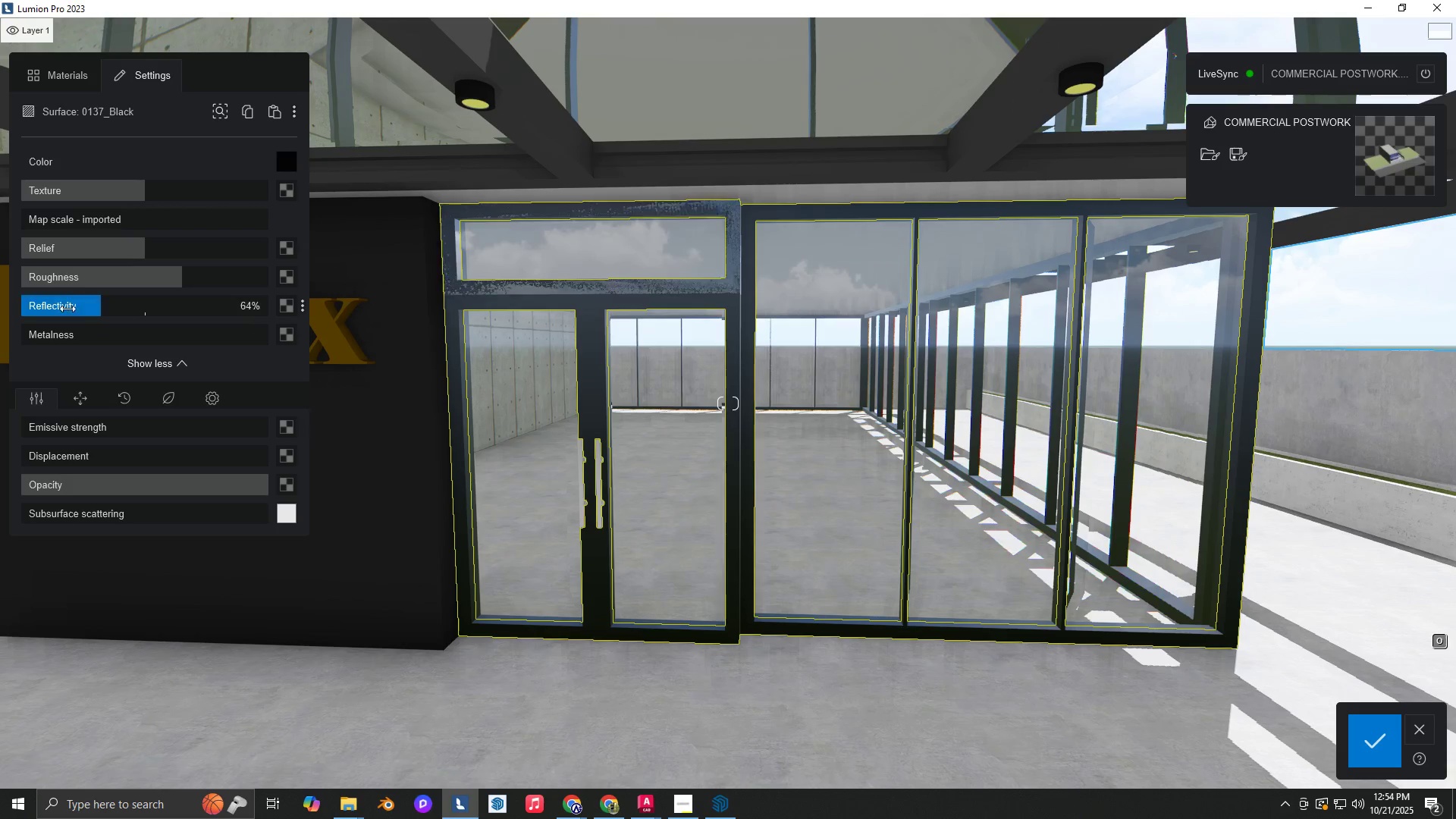 
left_click([312, 270])
 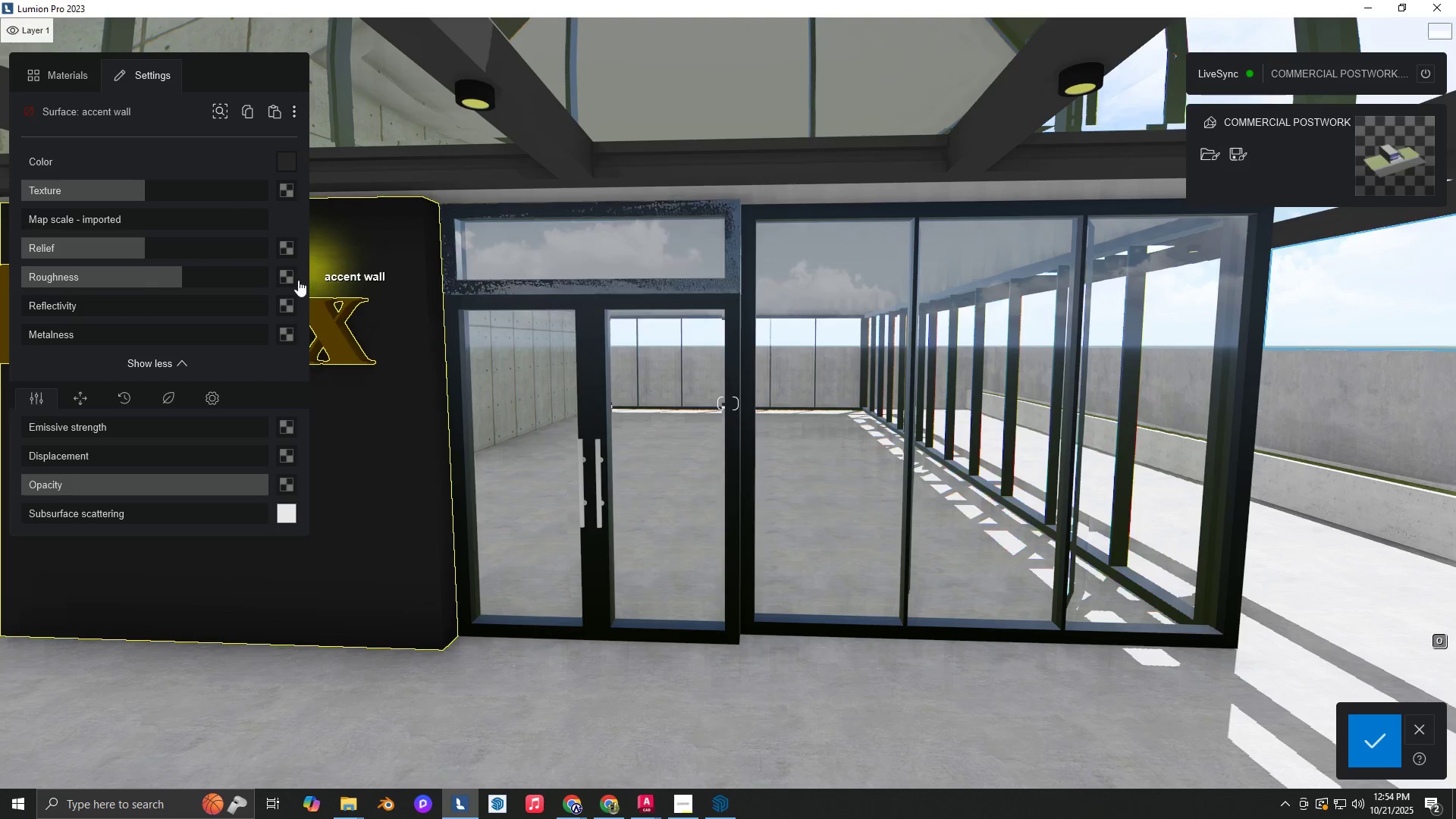 
type(aw)
 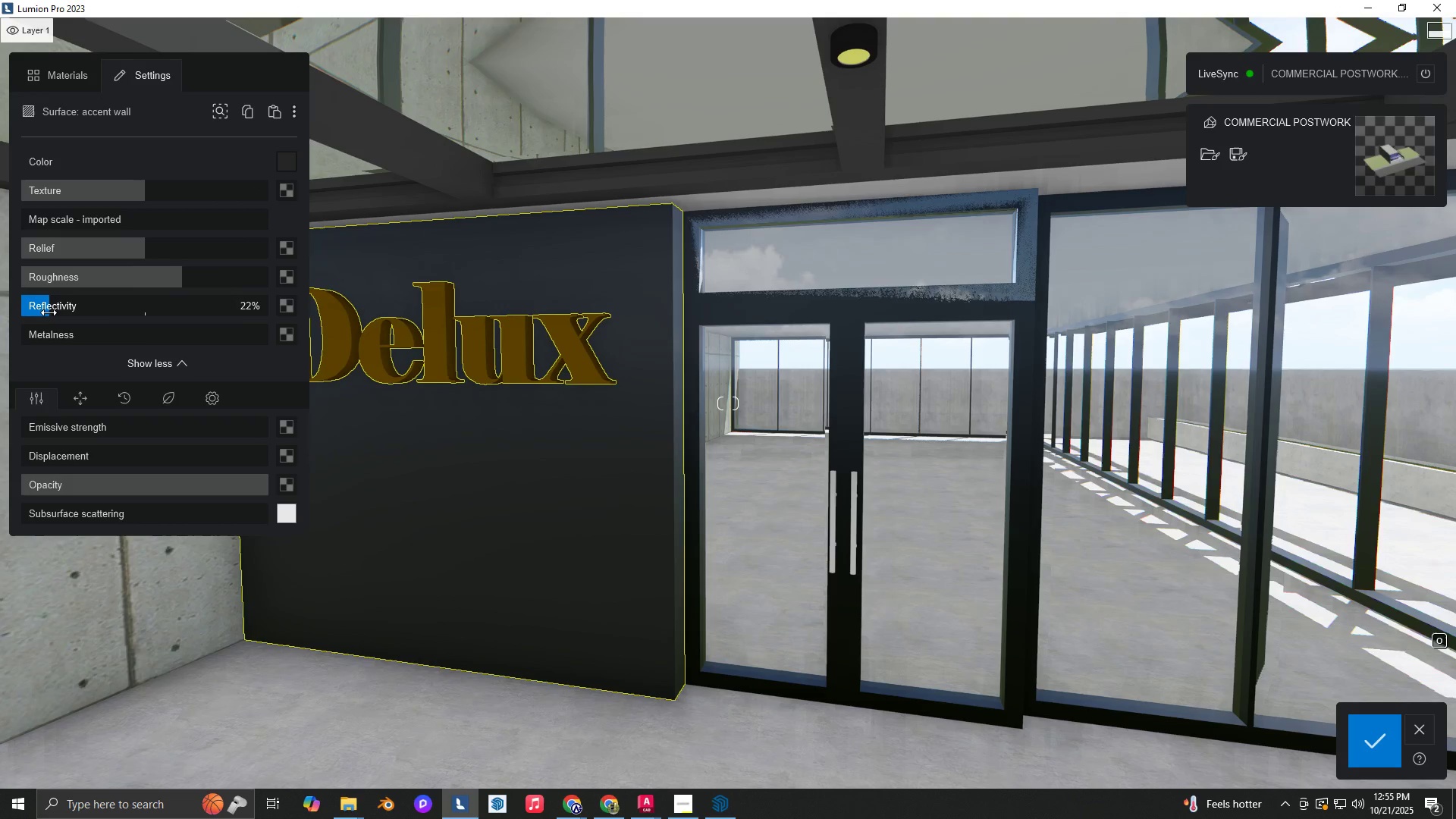 
left_click([422, 352])
 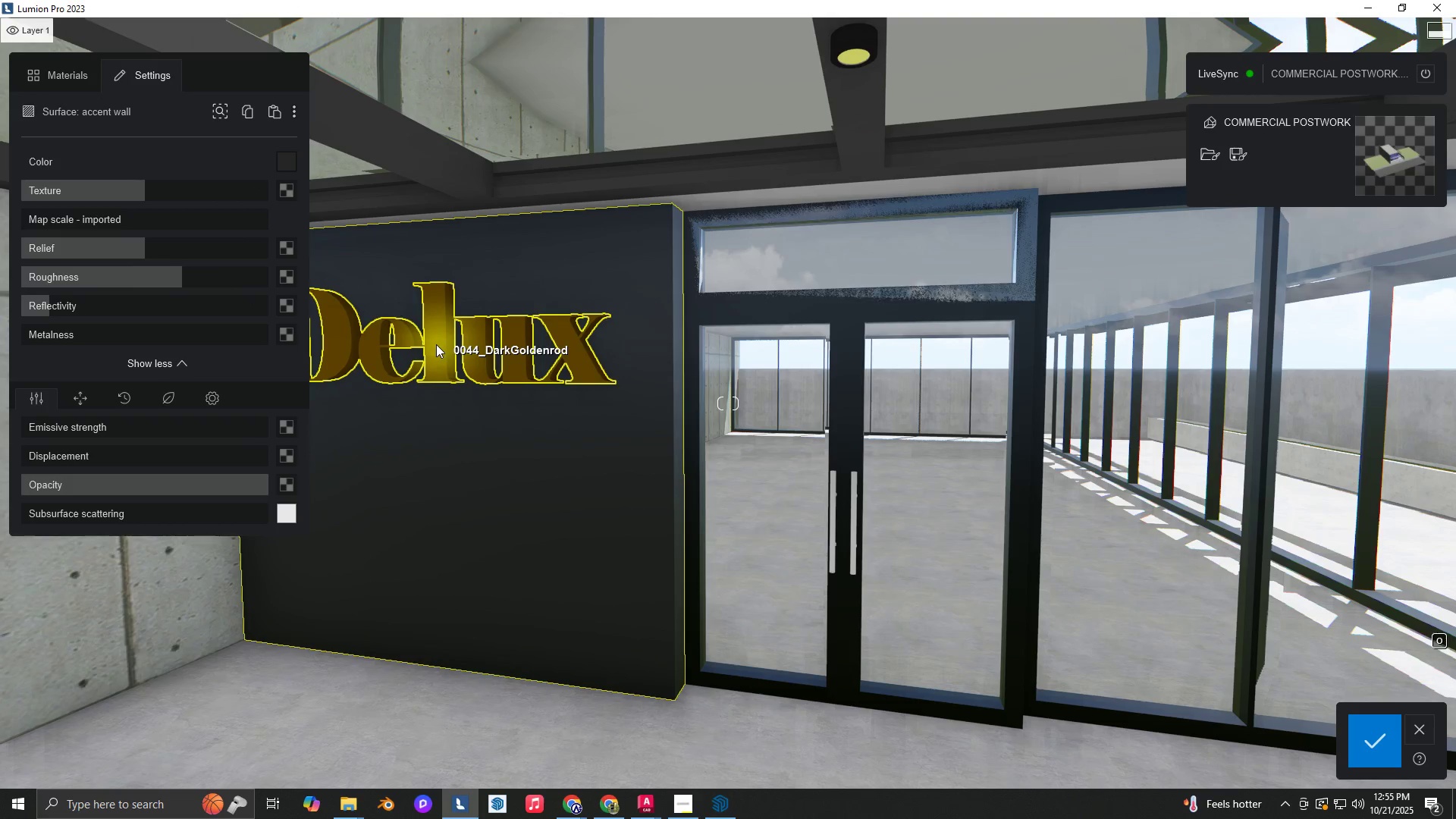 
left_click([436, 344])
 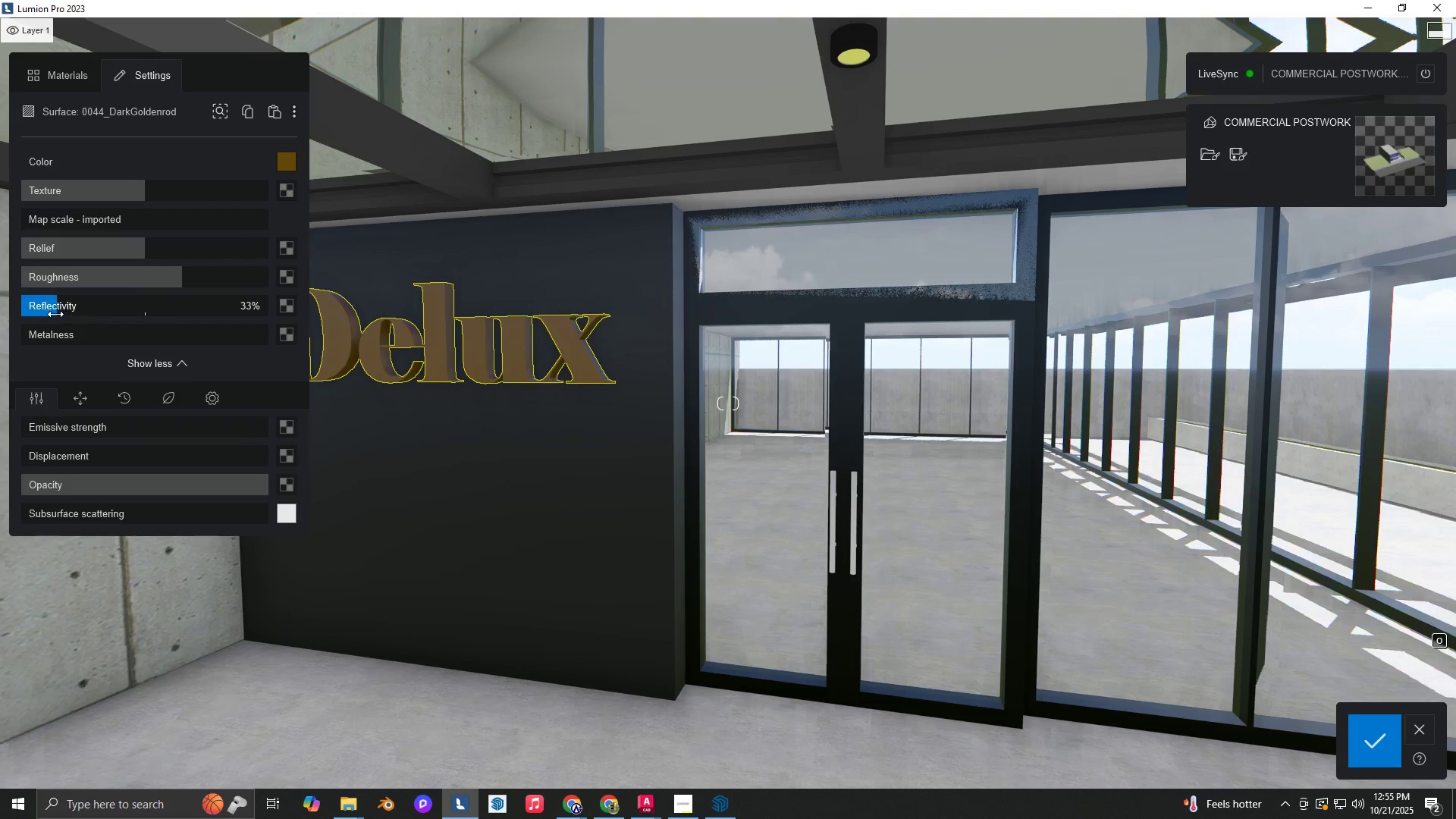 
hold_key(key=S, duration=0.34)
 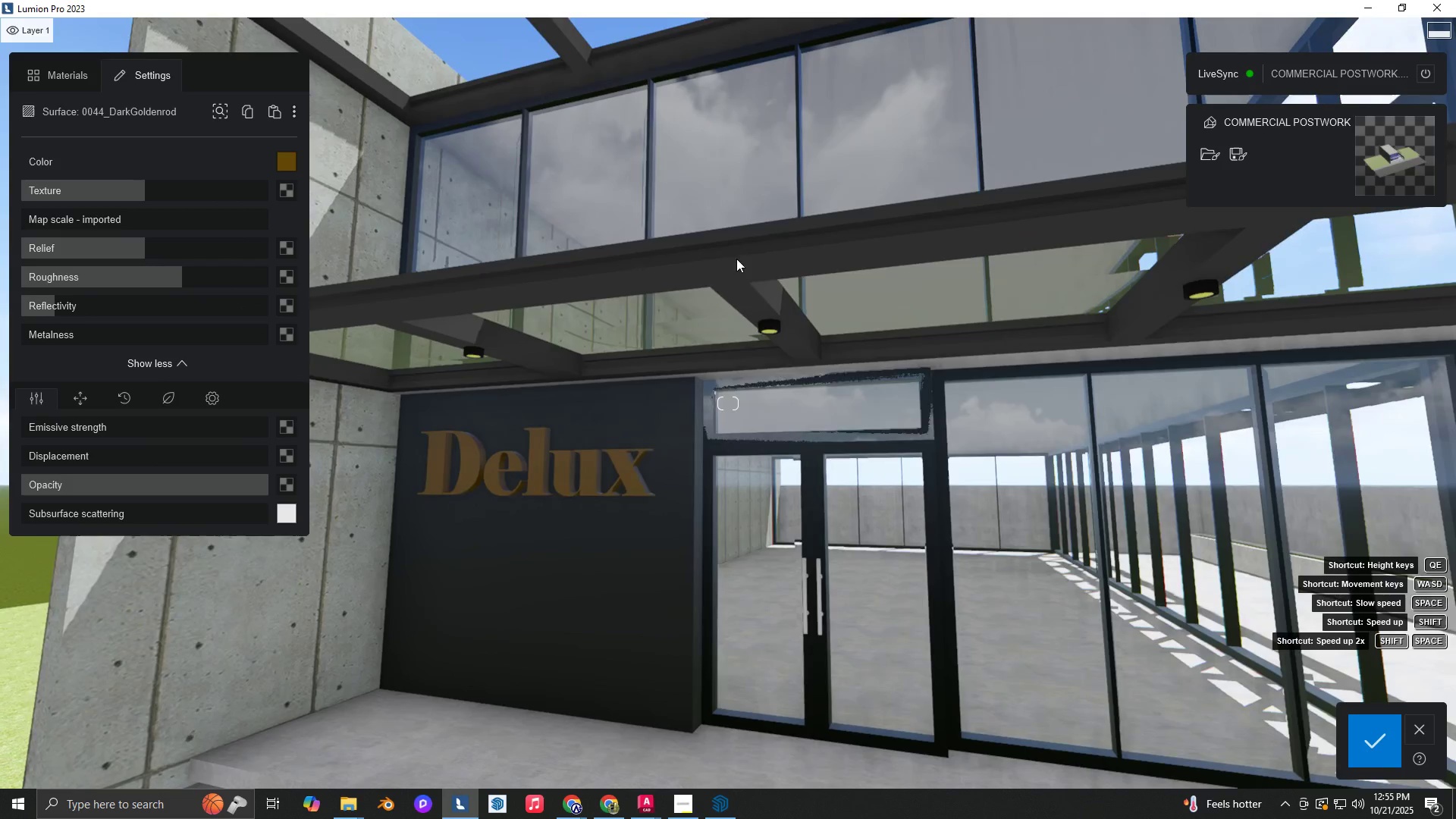 
key(D)
 